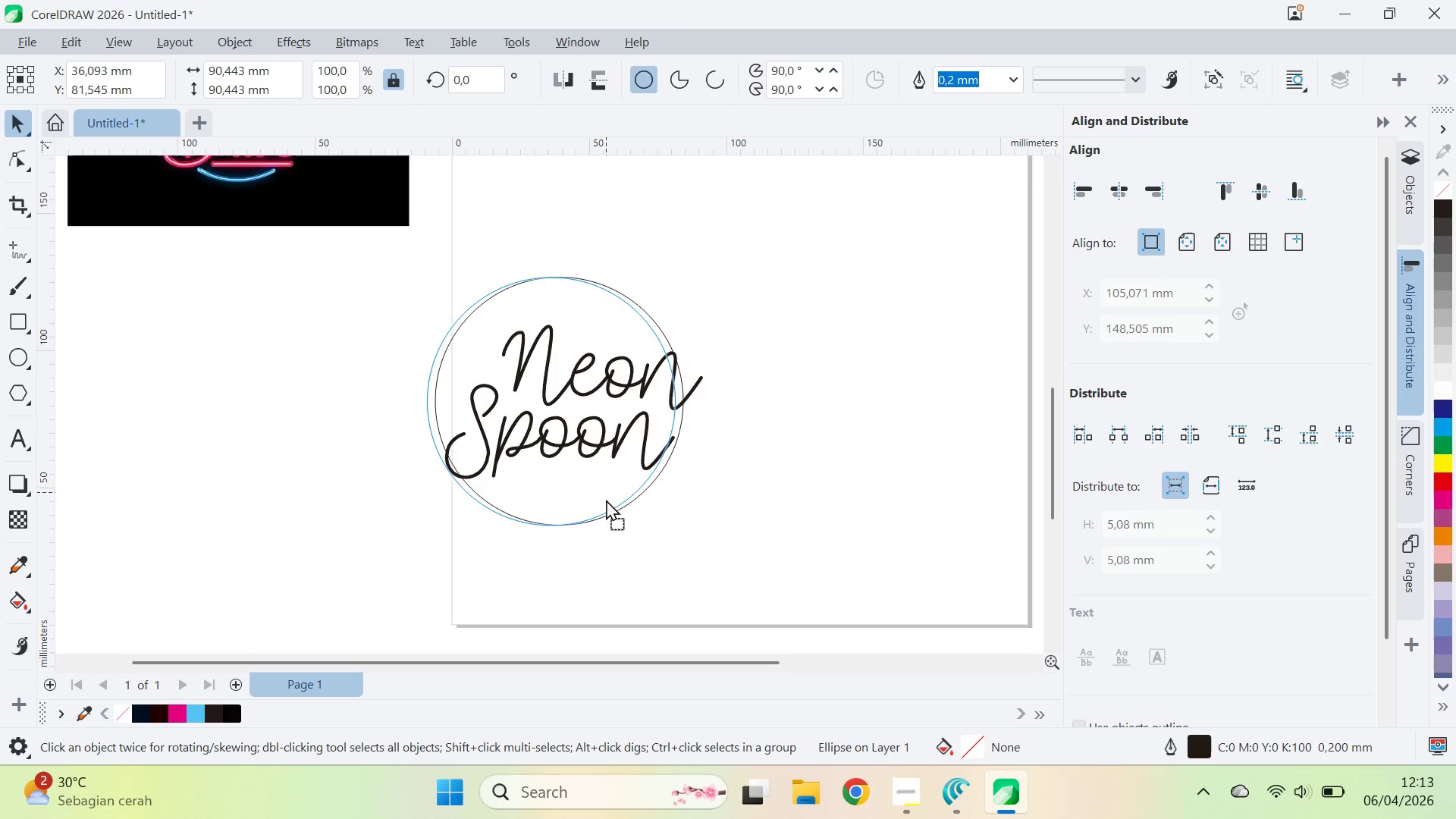 
hold_key(key=ShiftLeft, duration=1.52)
 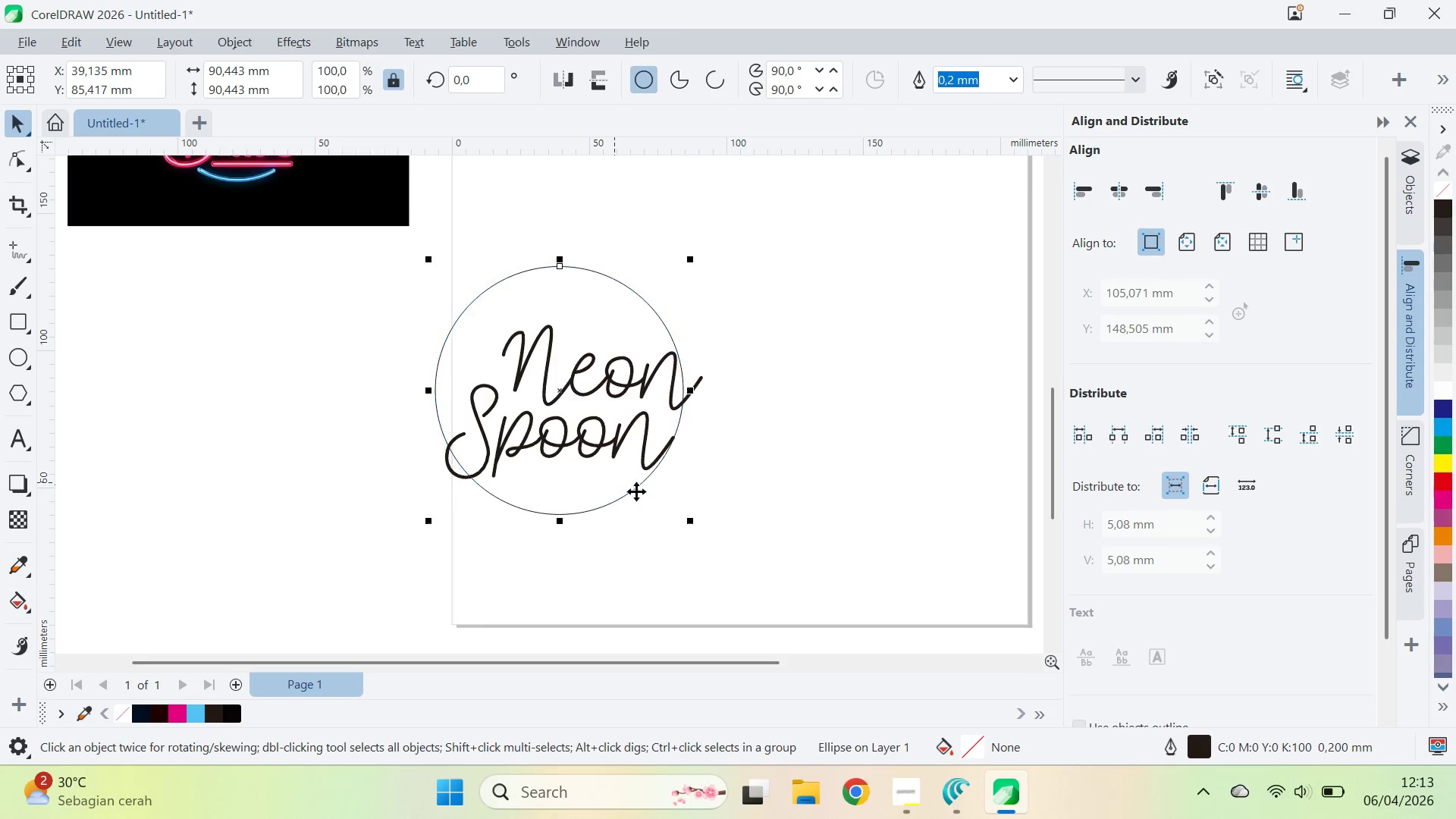 
hold_key(key=ShiftLeft, duration=0.62)
 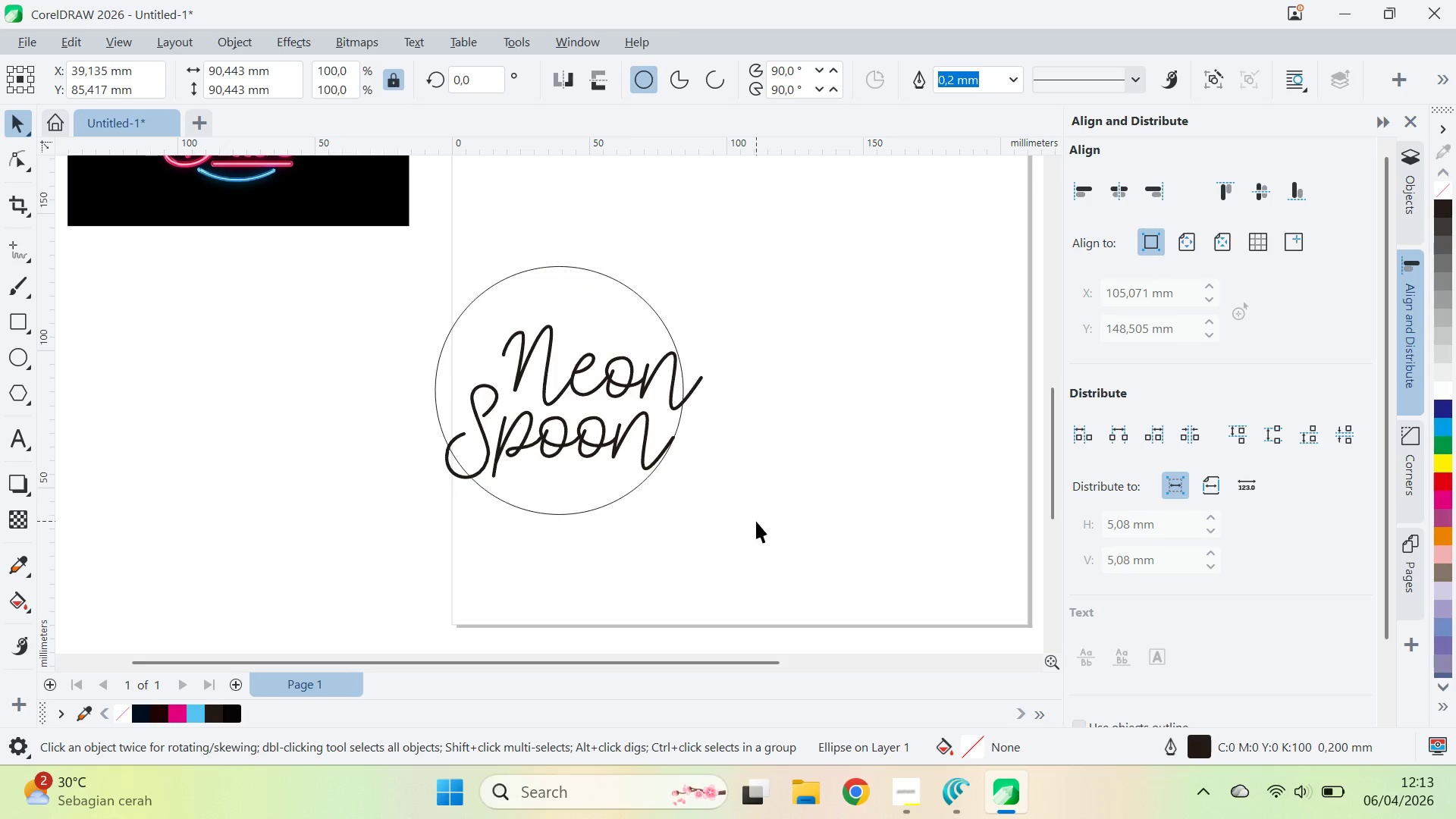 
left_click_drag(start_coordinate=[756, 521], to_coordinate=[748, 516])
 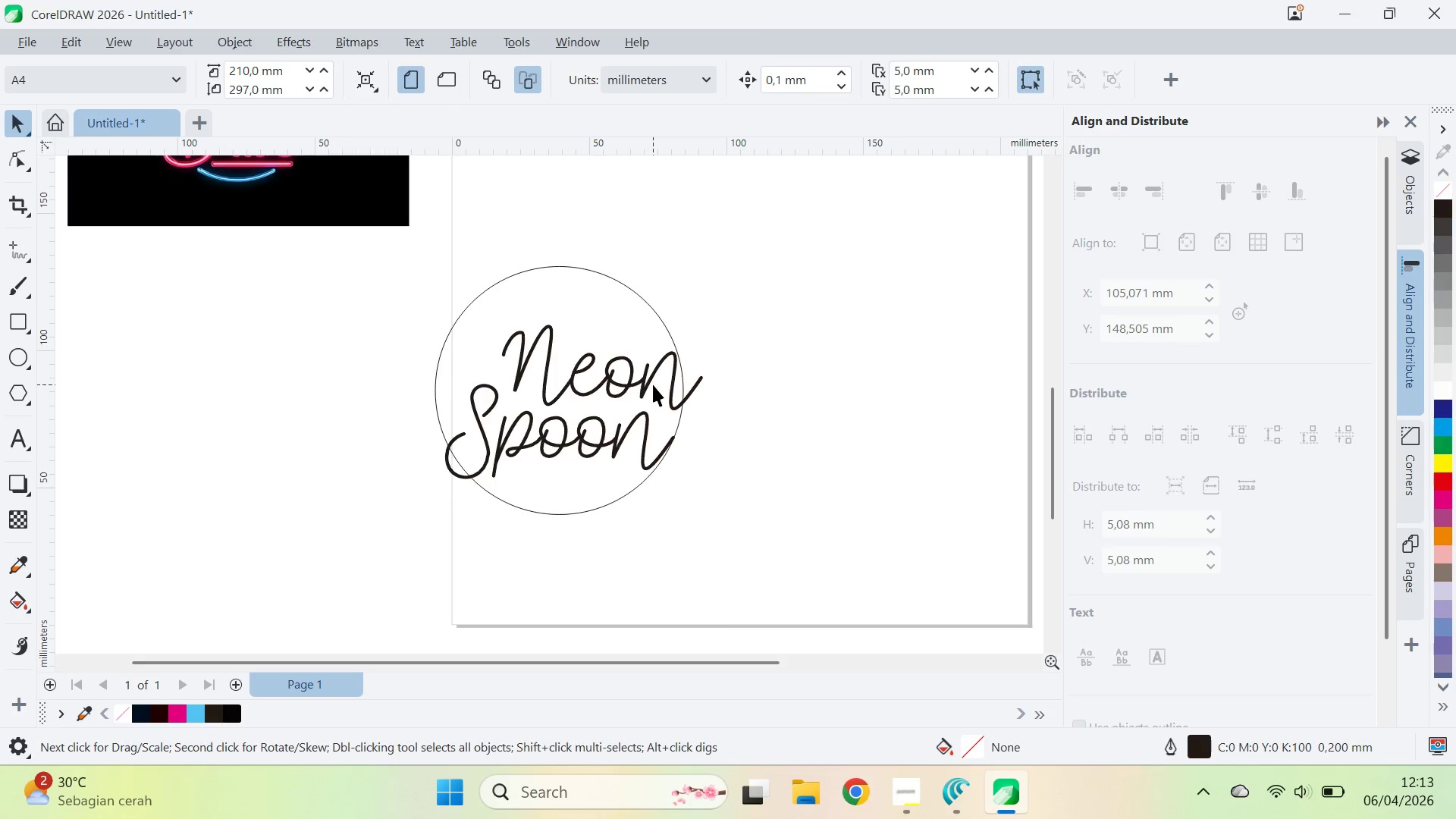 
left_click_drag(start_coordinate=[653, 384], to_coordinate=[648, 387])
 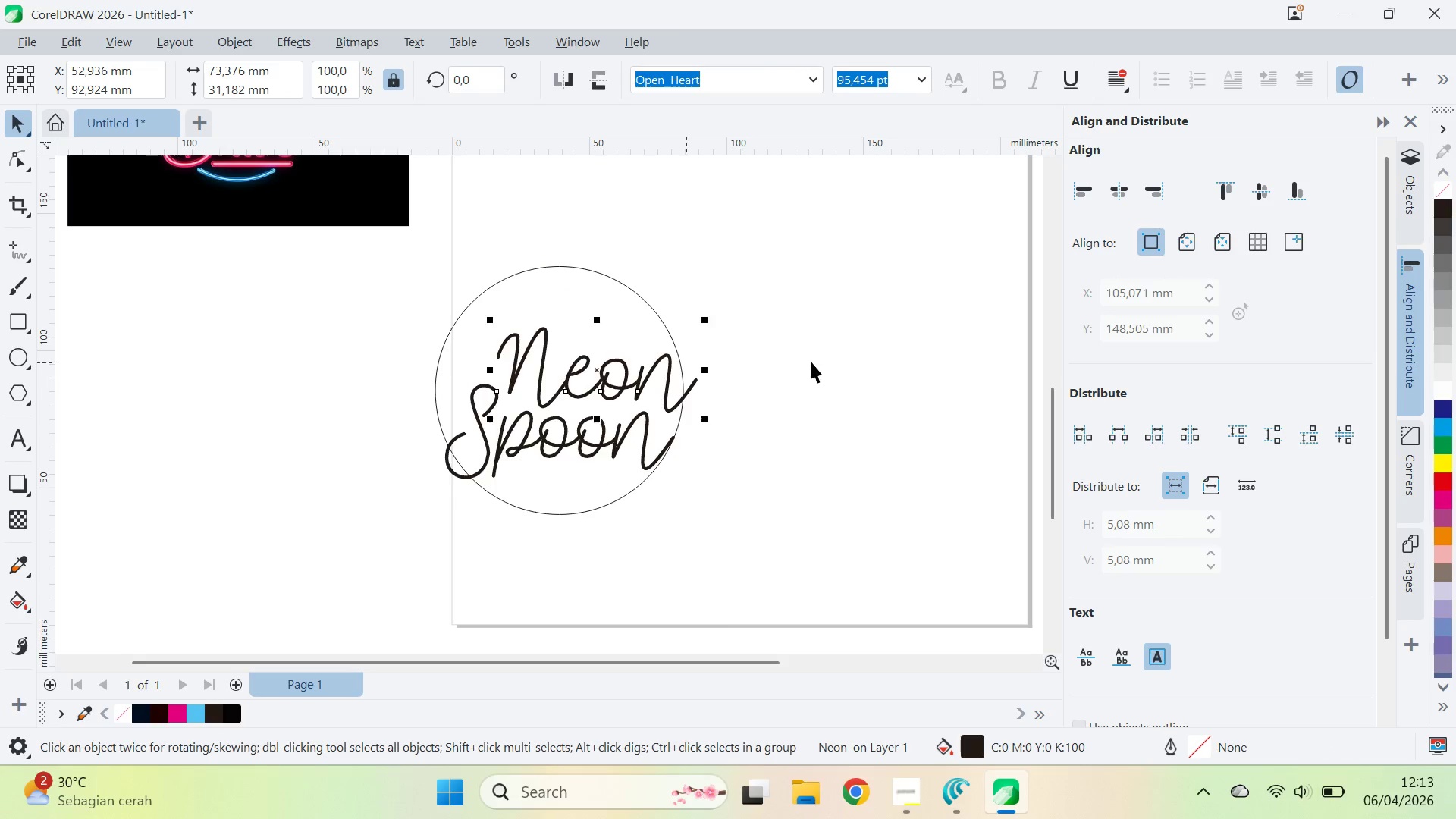 
left_click([811, 361])
 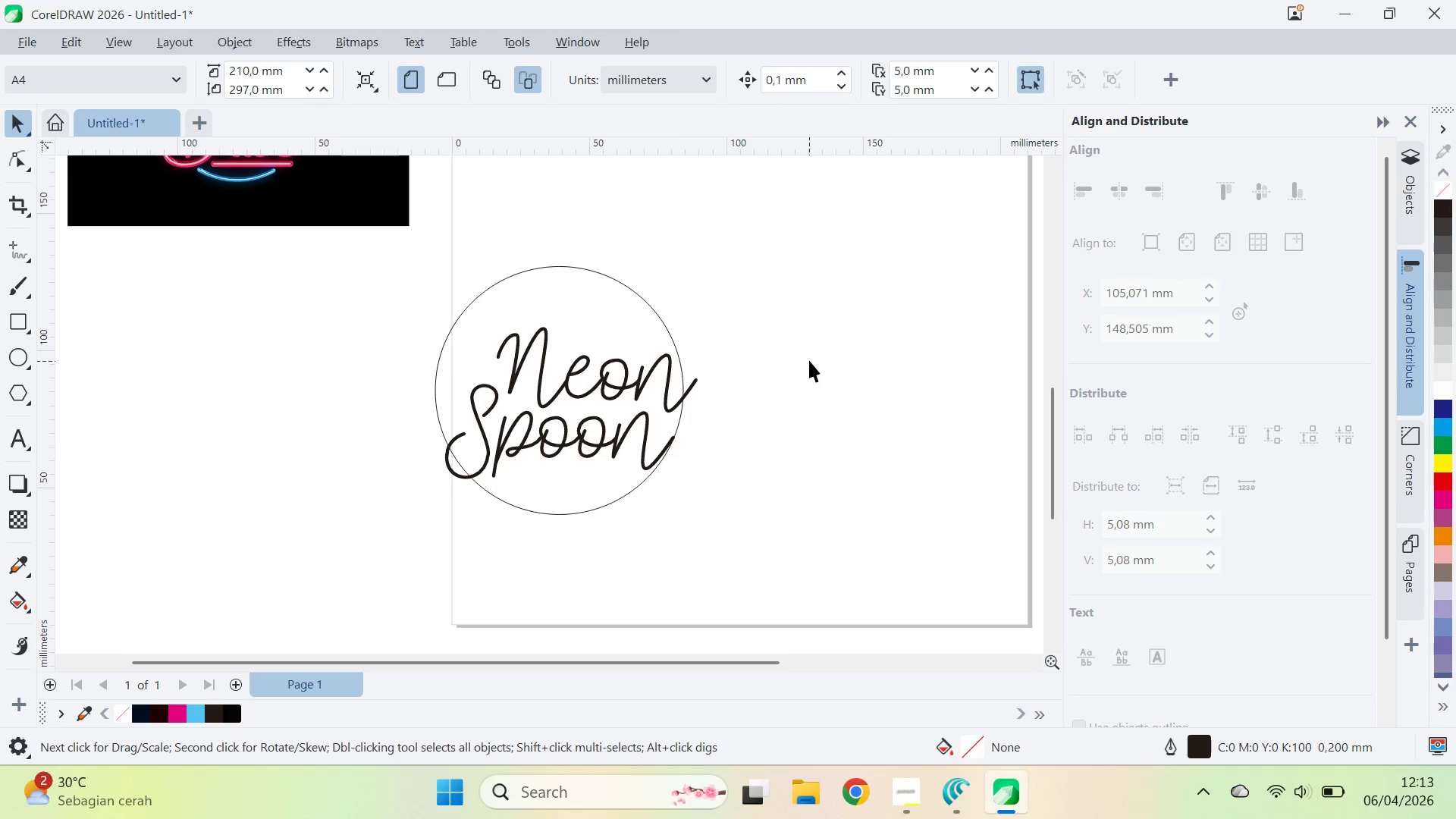 
key(Alt+AltLeft)
 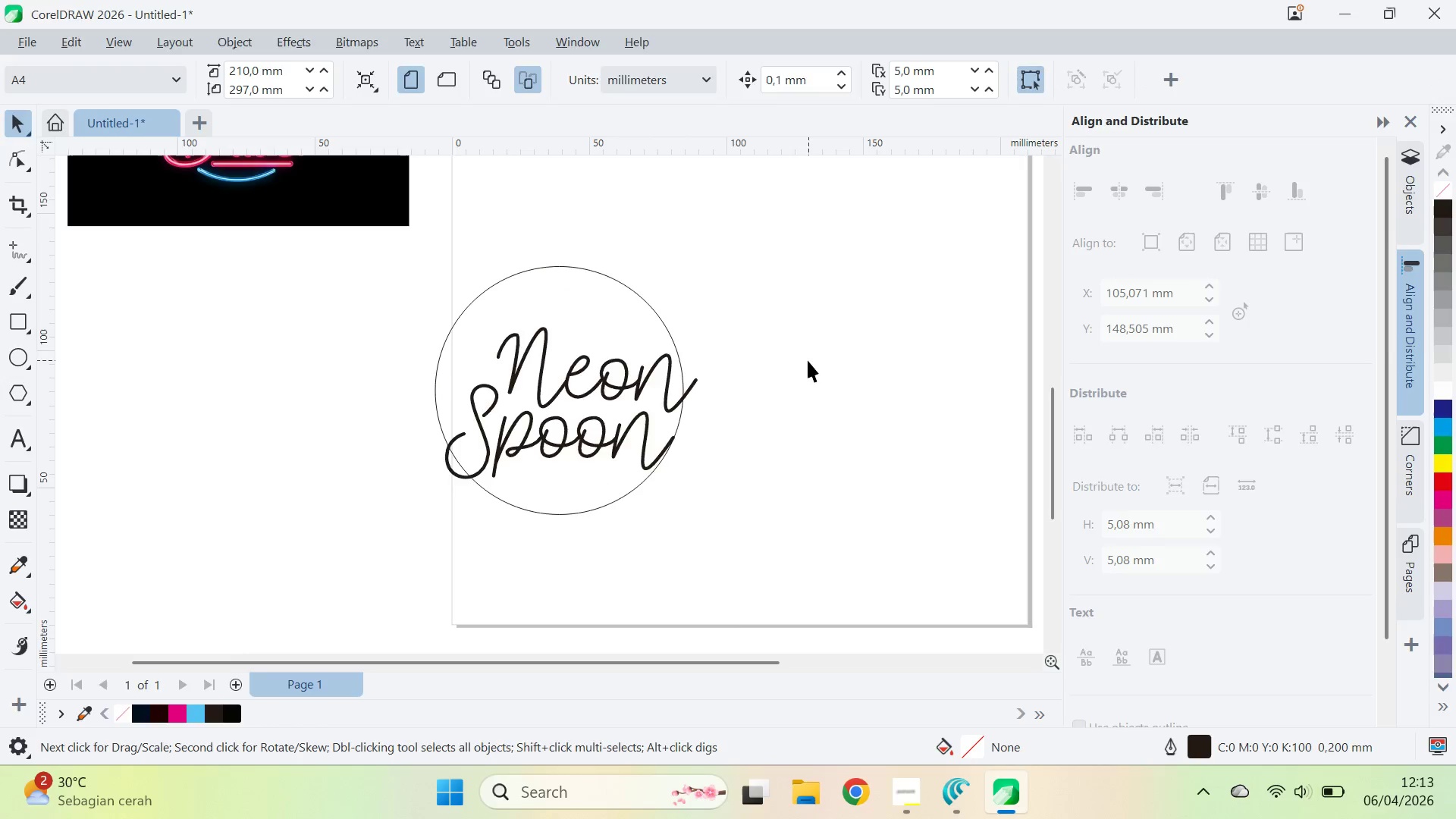 
key(Alt+Tab)
 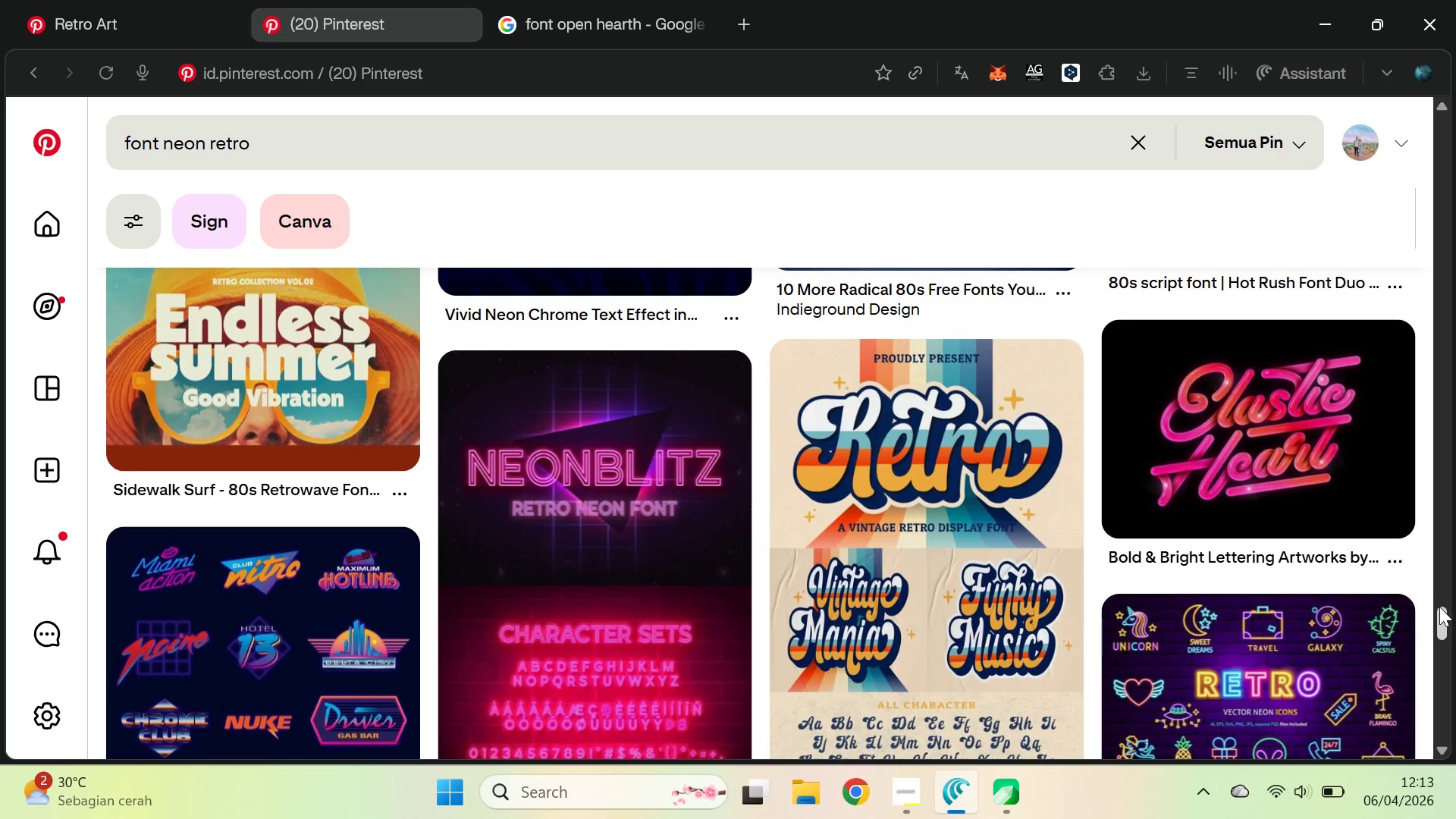 
left_click_drag(start_coordinate=[1445, 620], to_coordinate=[1455, 777])
 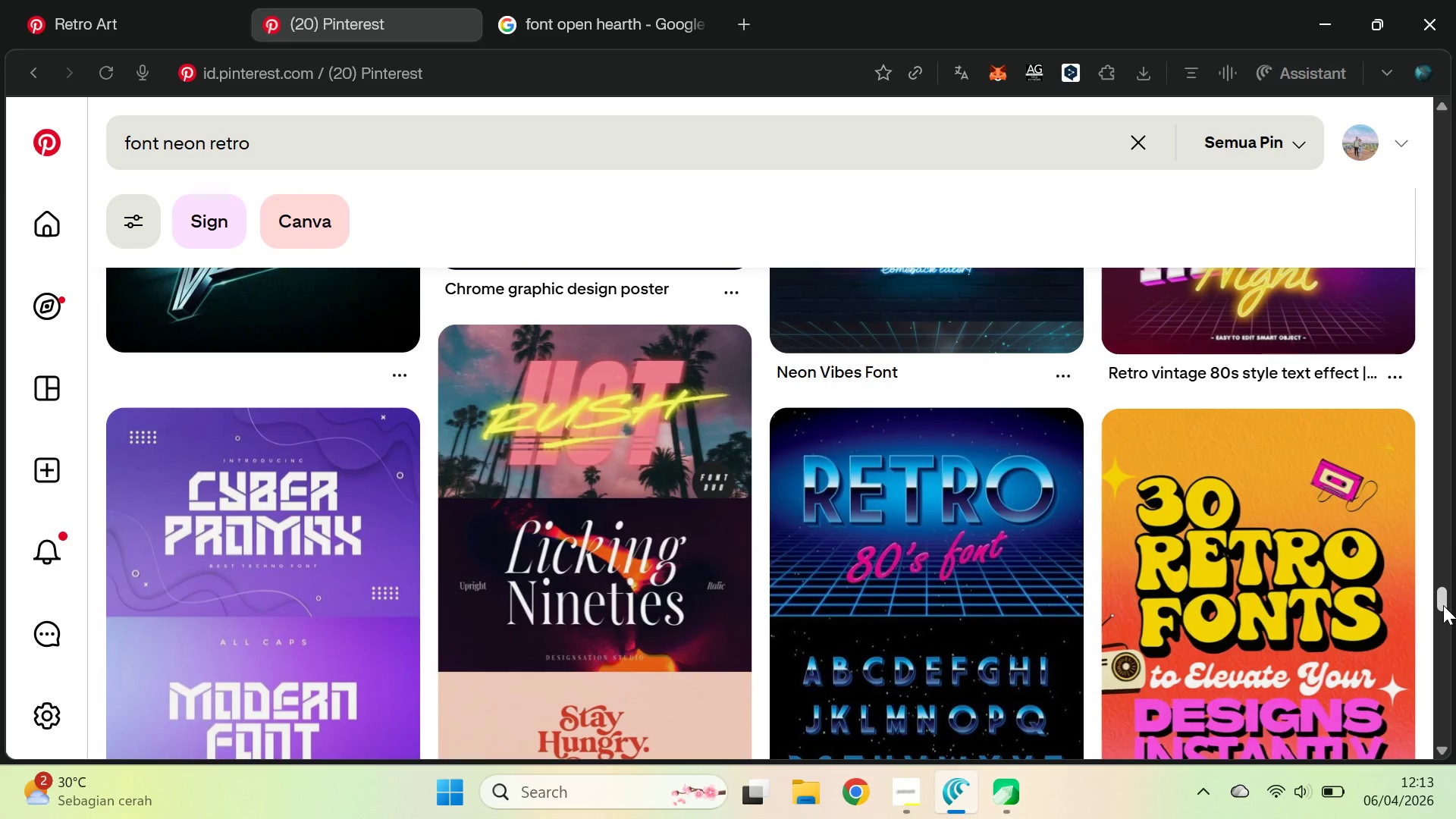 
left_click_drag(start_coordinate=[1442, 592], to_coordinate=[1455, 700])
 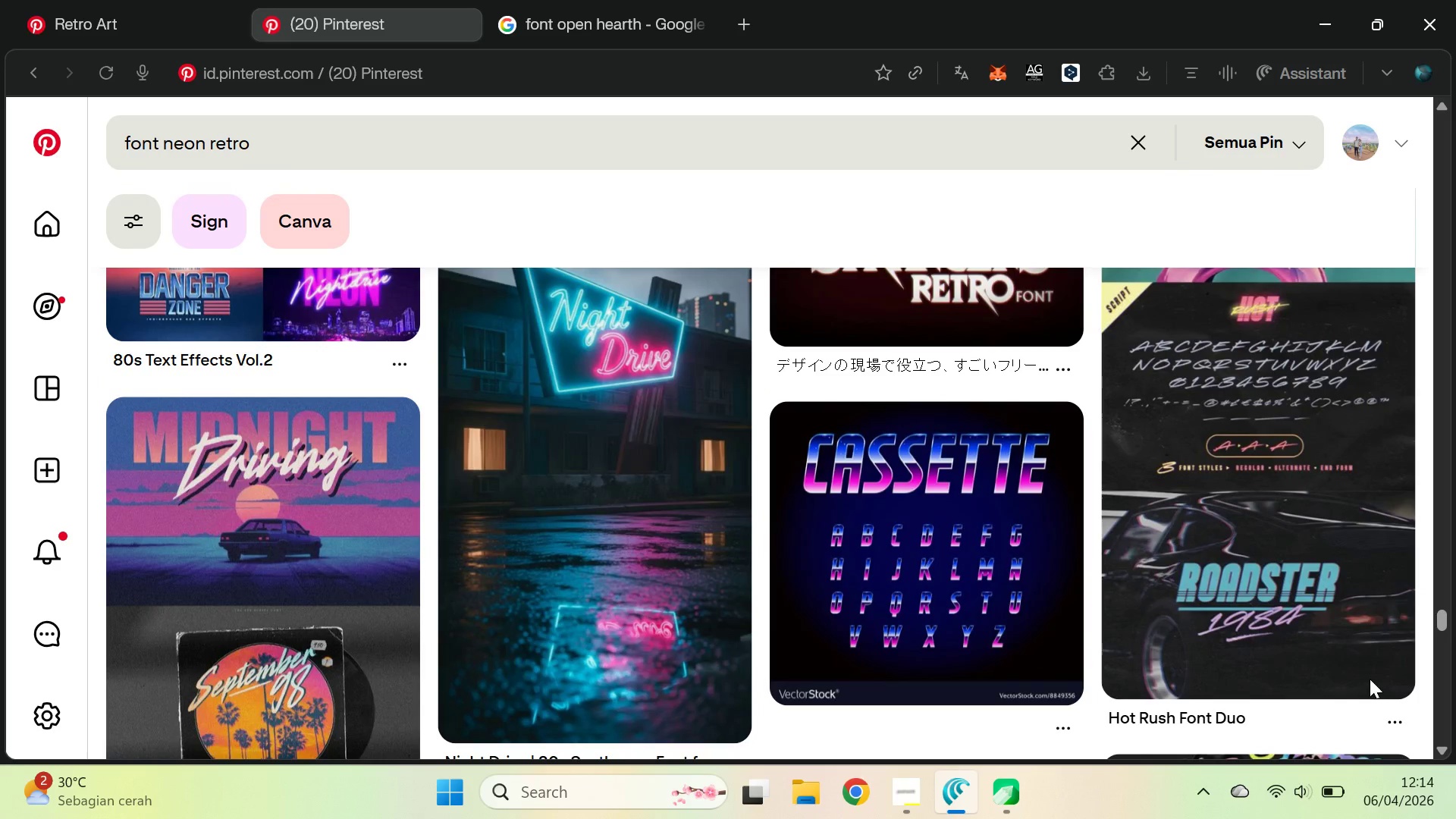 
key(Alt+AltLeft)
 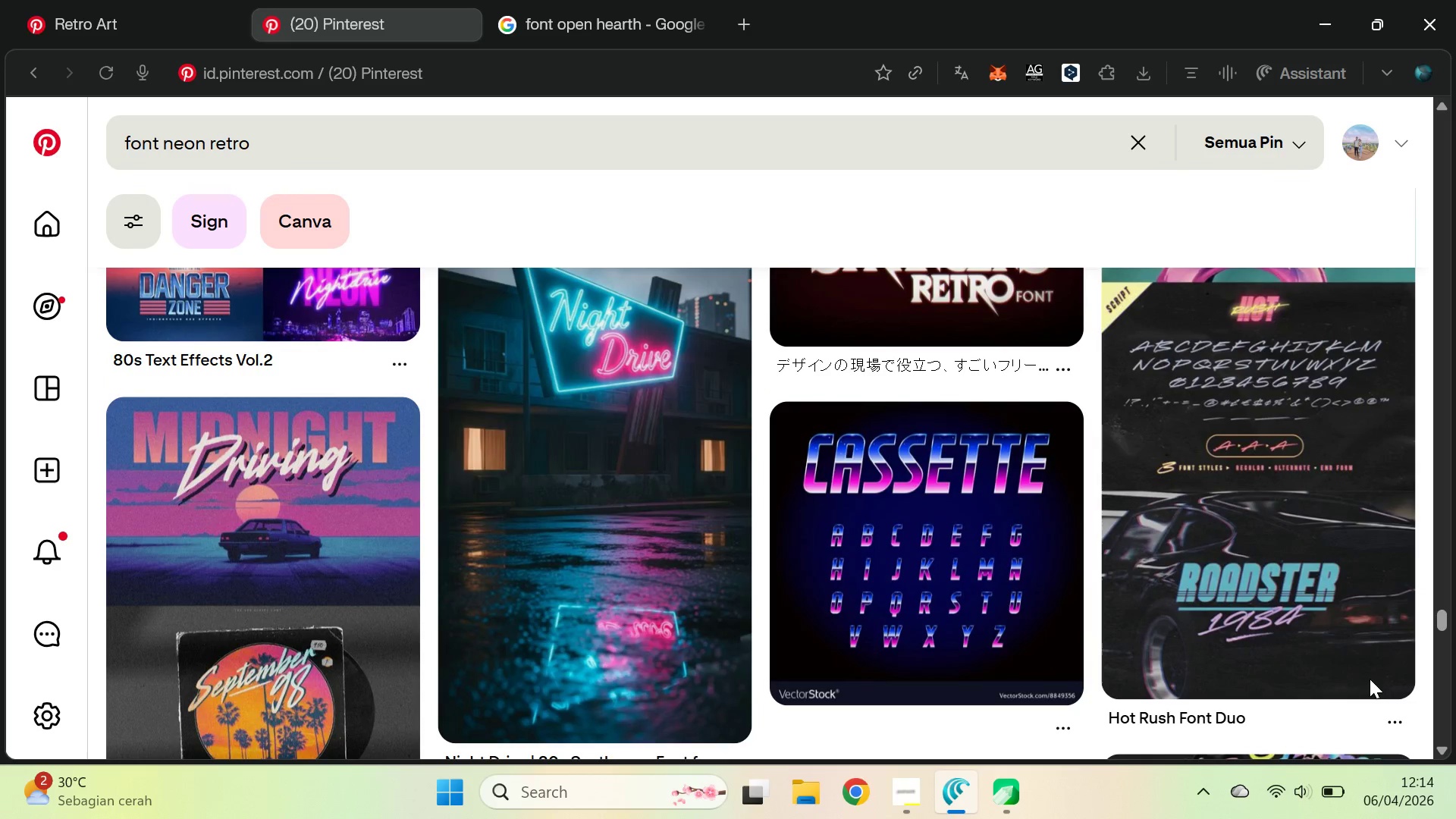 
key(Alt+Tab)
 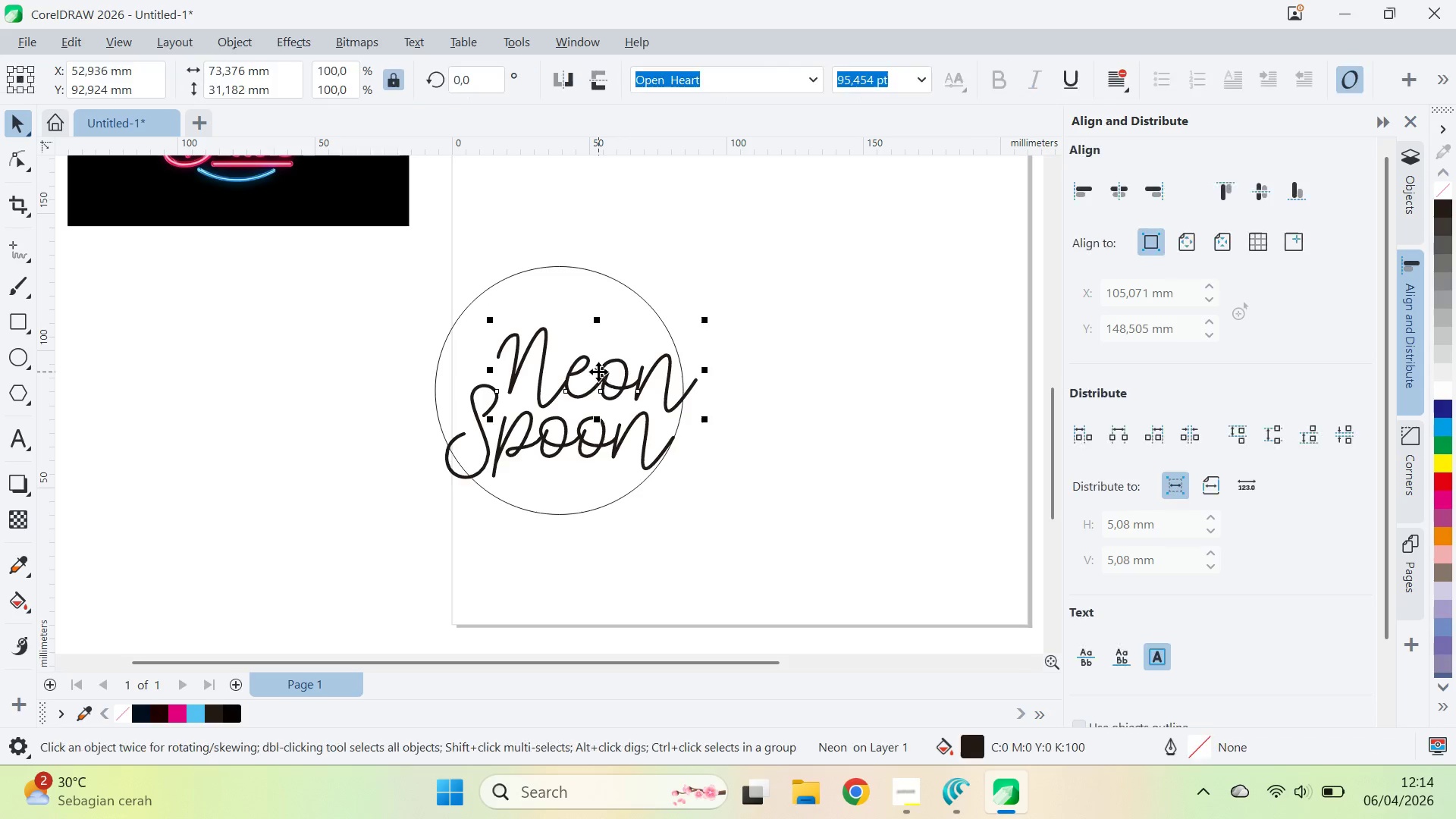 
hold_key(key=ShiftLeft, duration=0.61)
 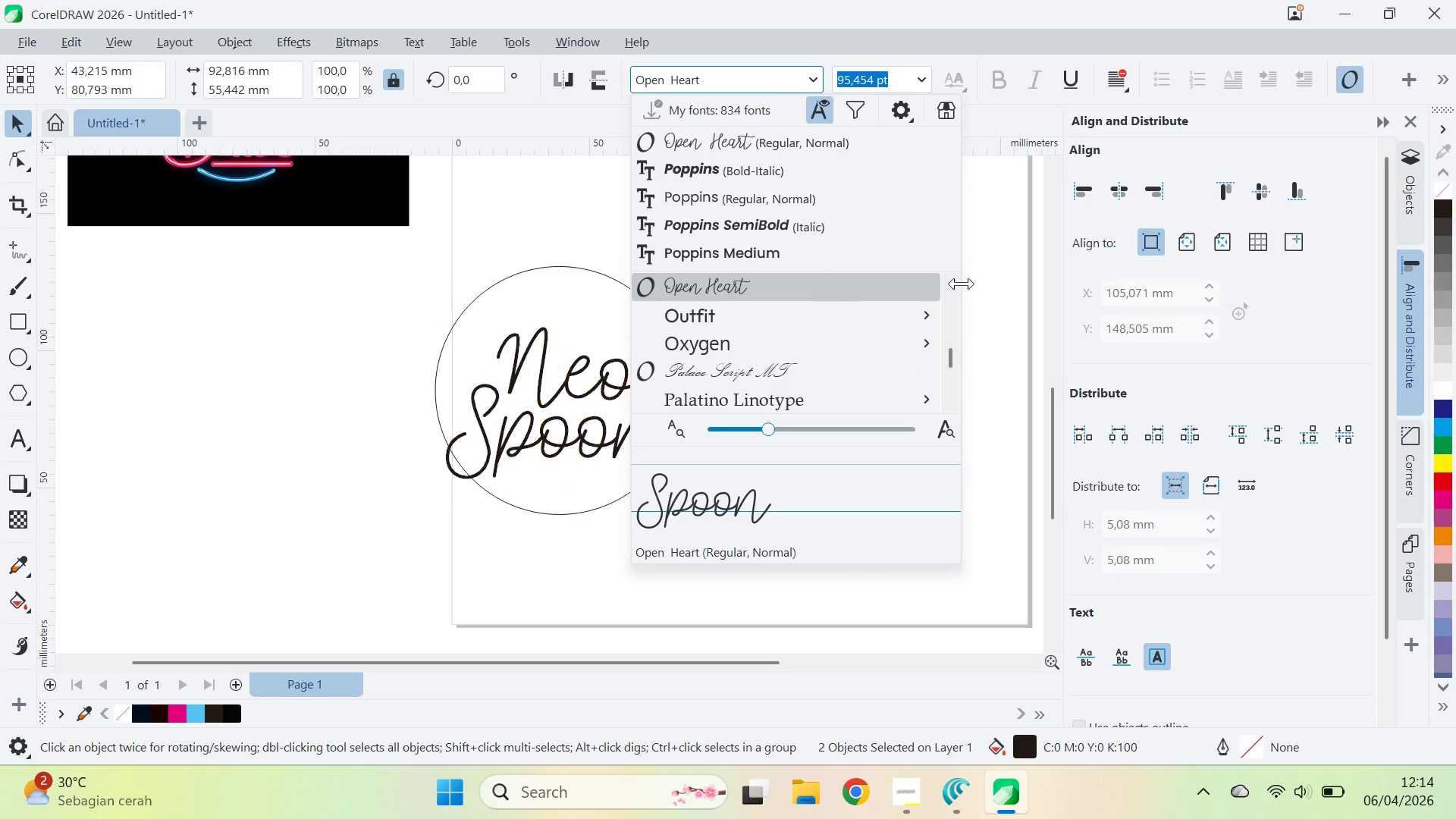 
key(ArrowDown)
 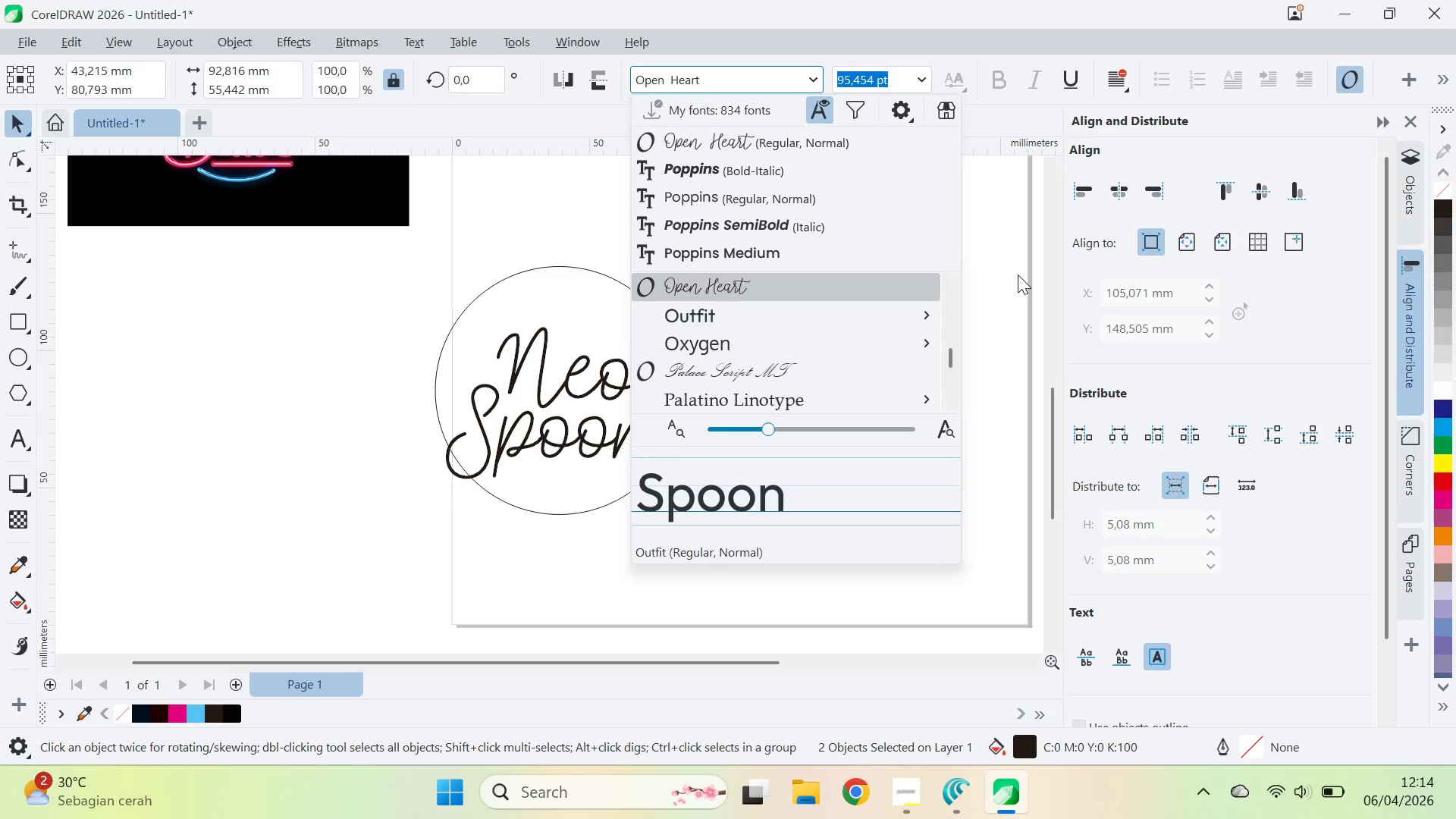 
key(ArrowUp)
 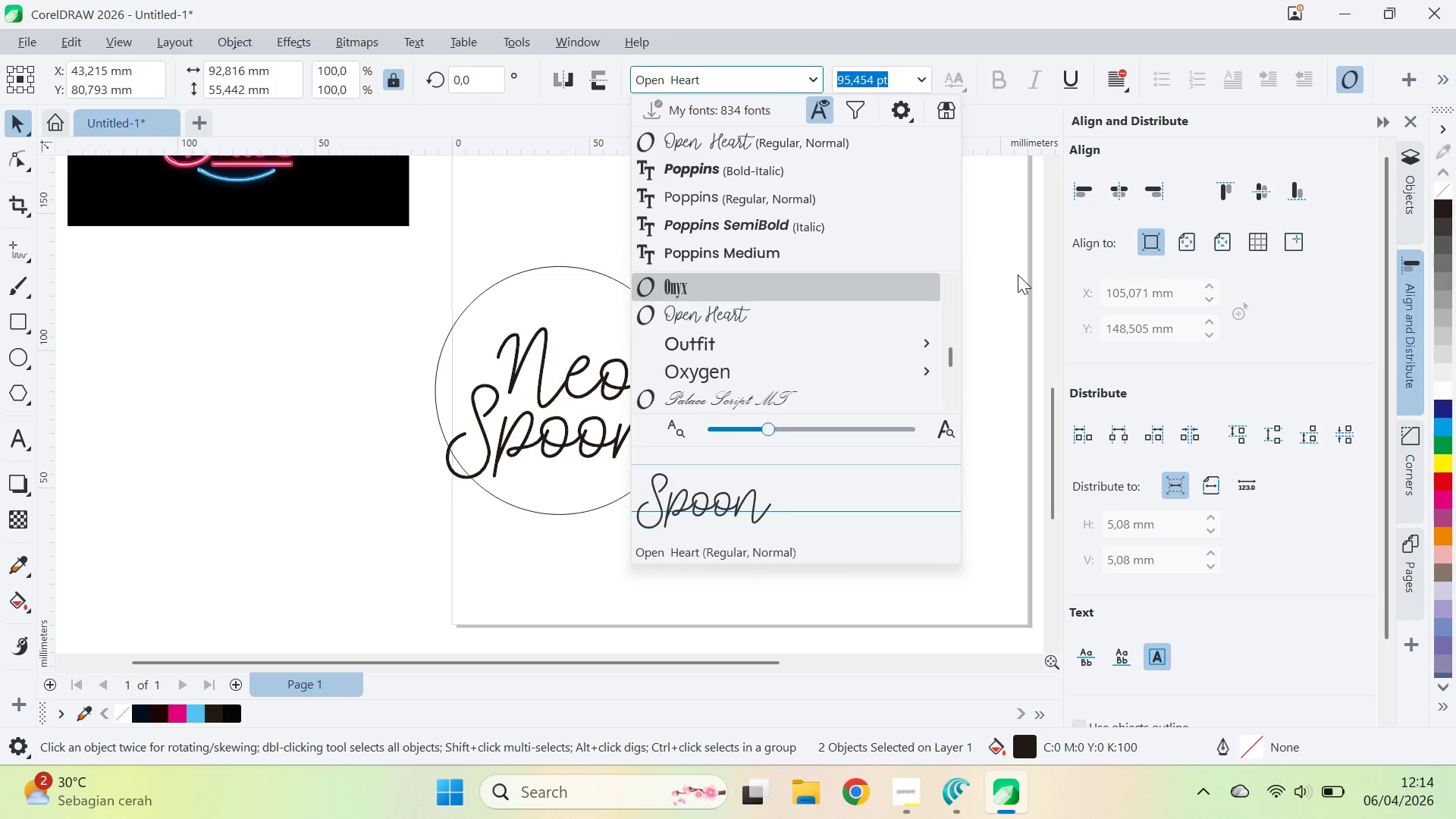 
hold_key(key=ArrowUp, duration=0.7)
 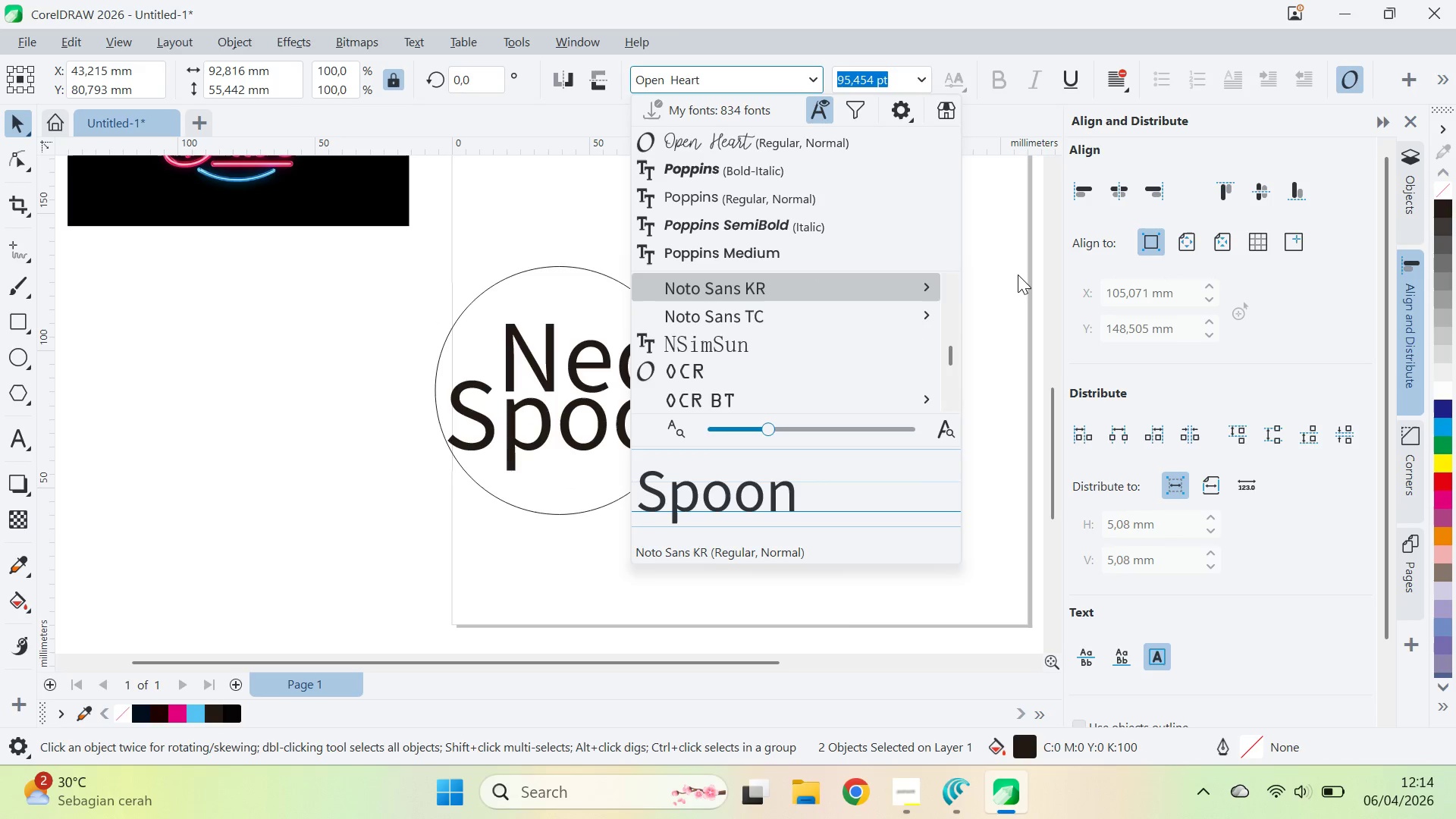 
key(ArrowUp)
 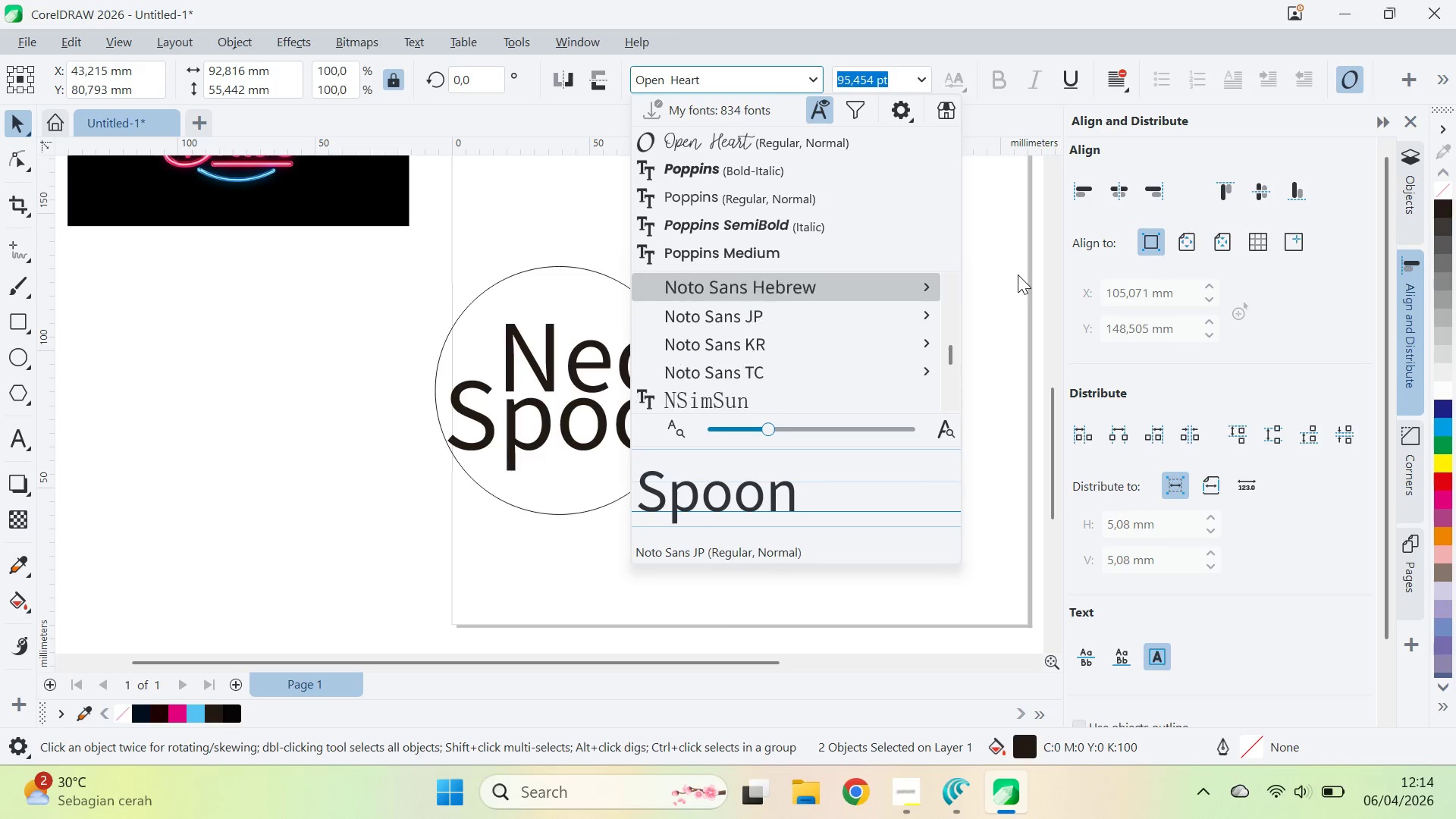 
key(ArrowUp)
 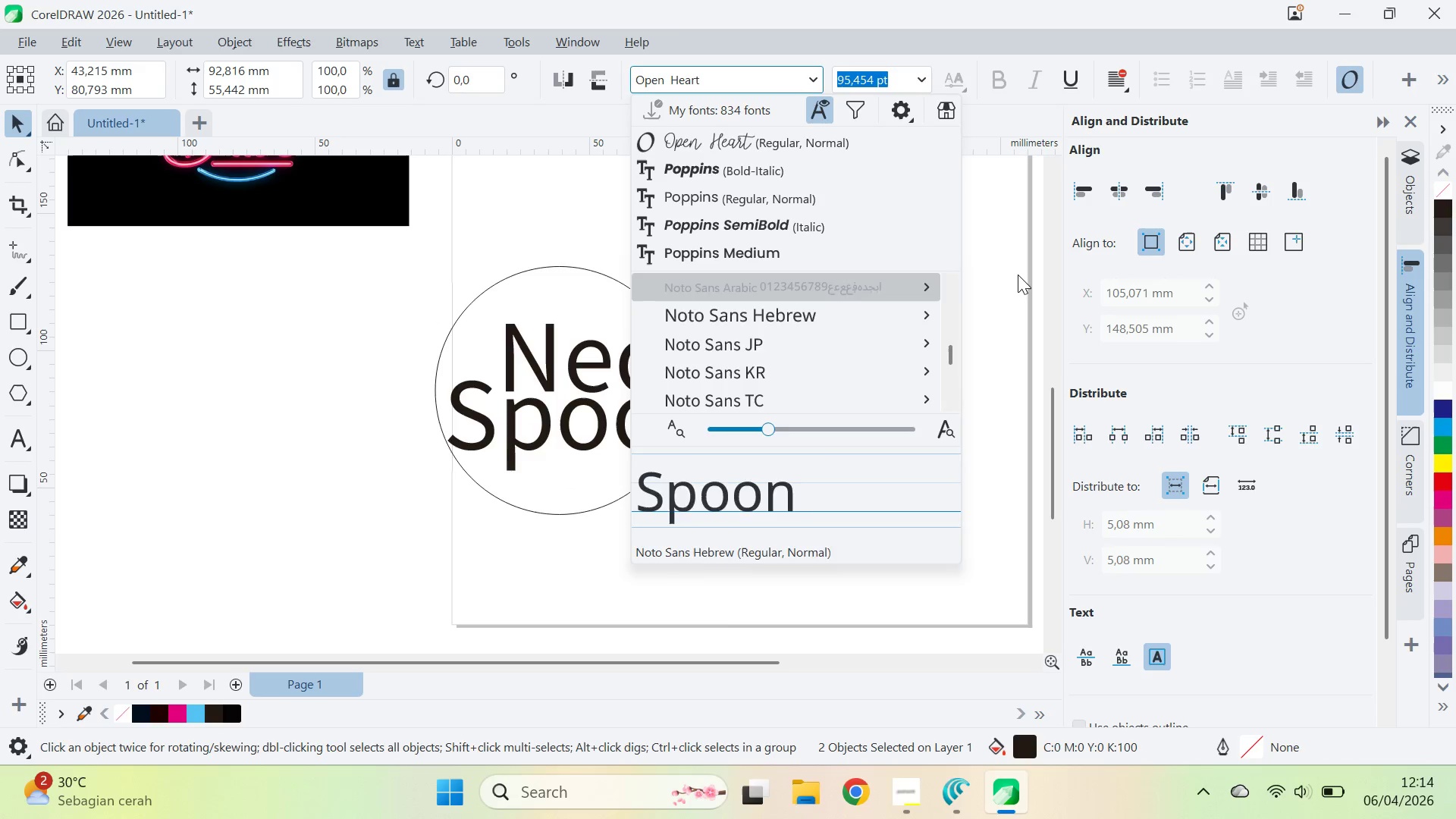 
key(ArrowUp)
 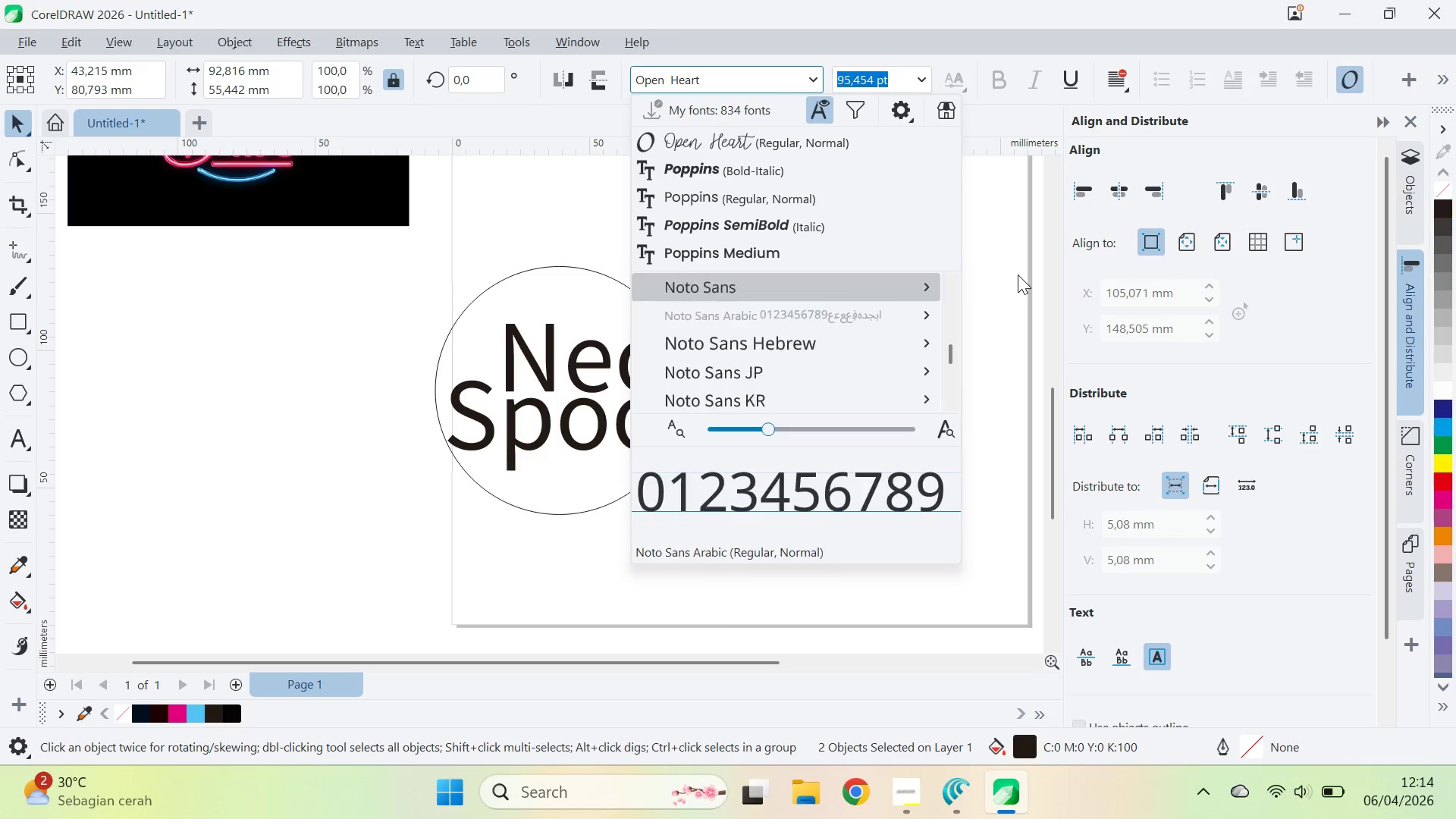 
key(ArrowUp)
 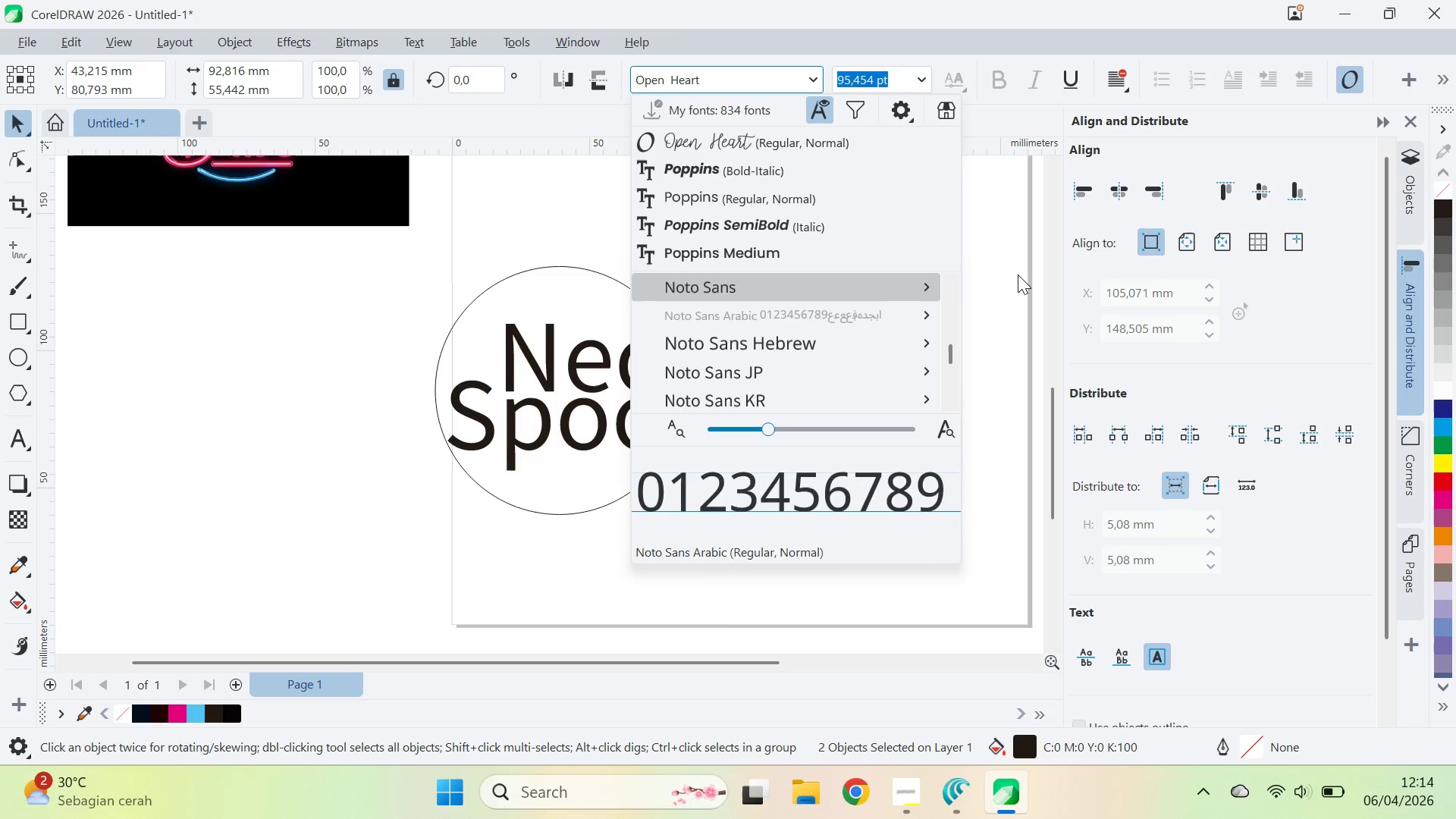 
key(ArrowUp)
 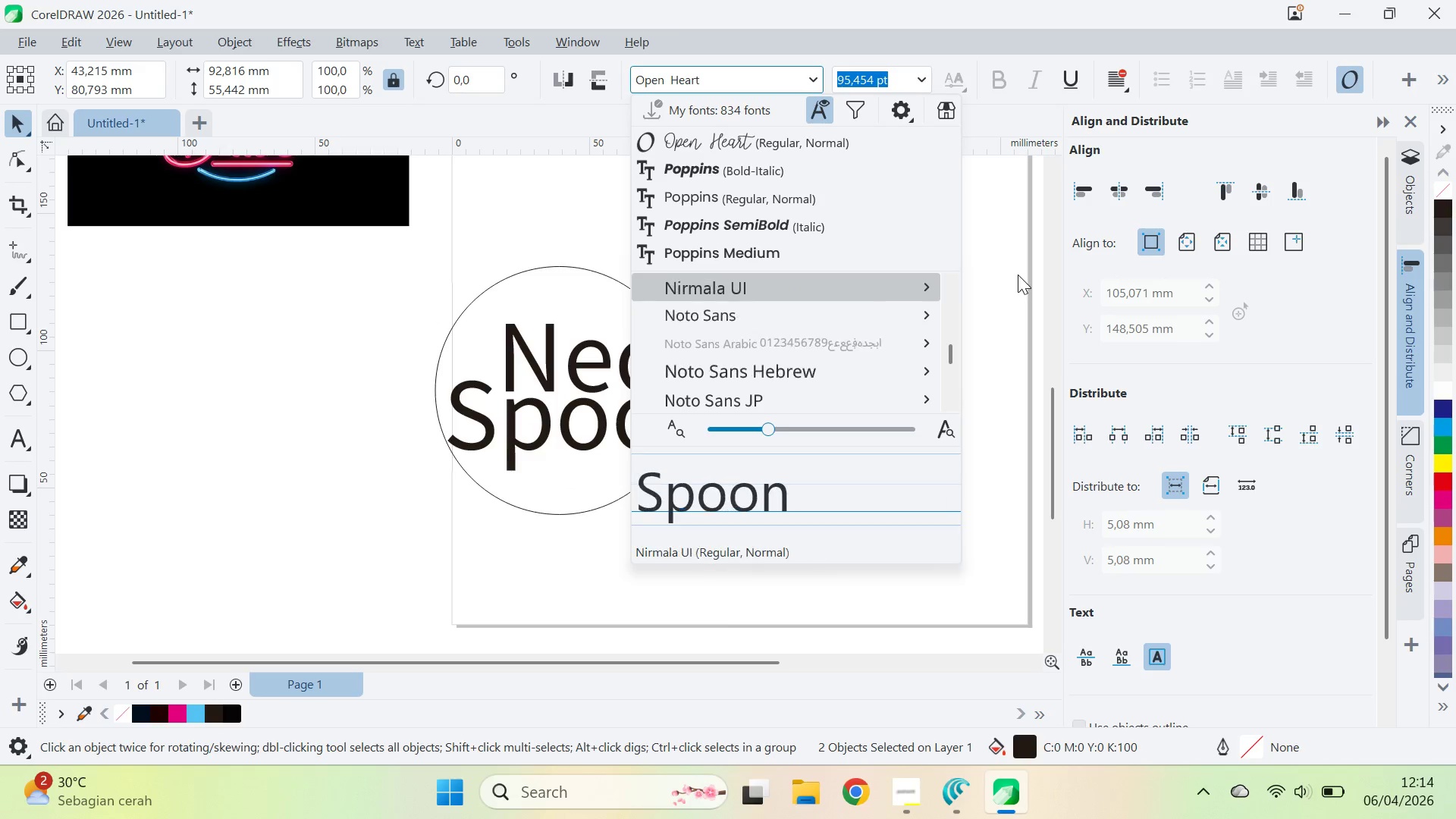 
key(ArrowUp)
 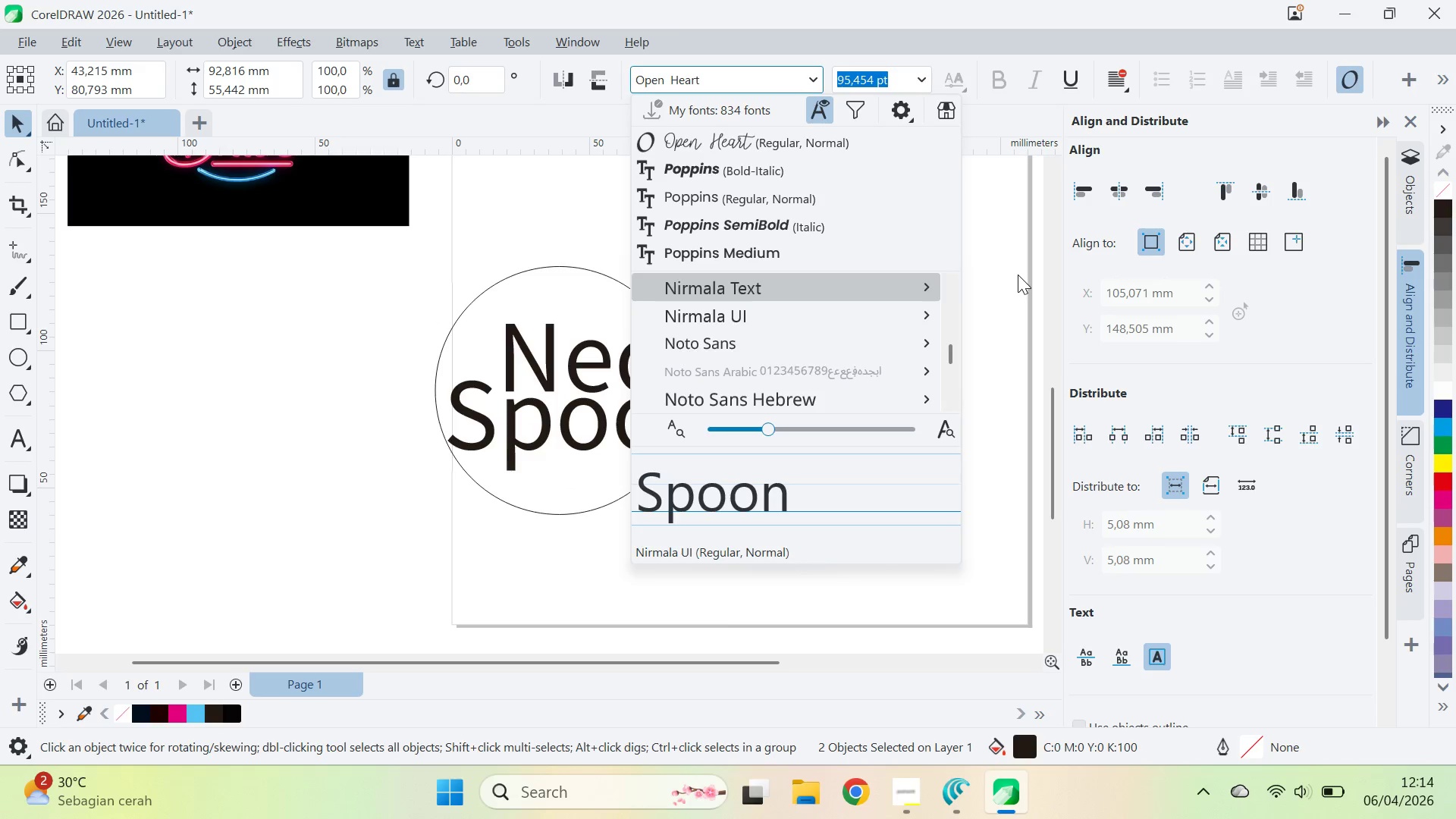 
key(ArrowUp)
 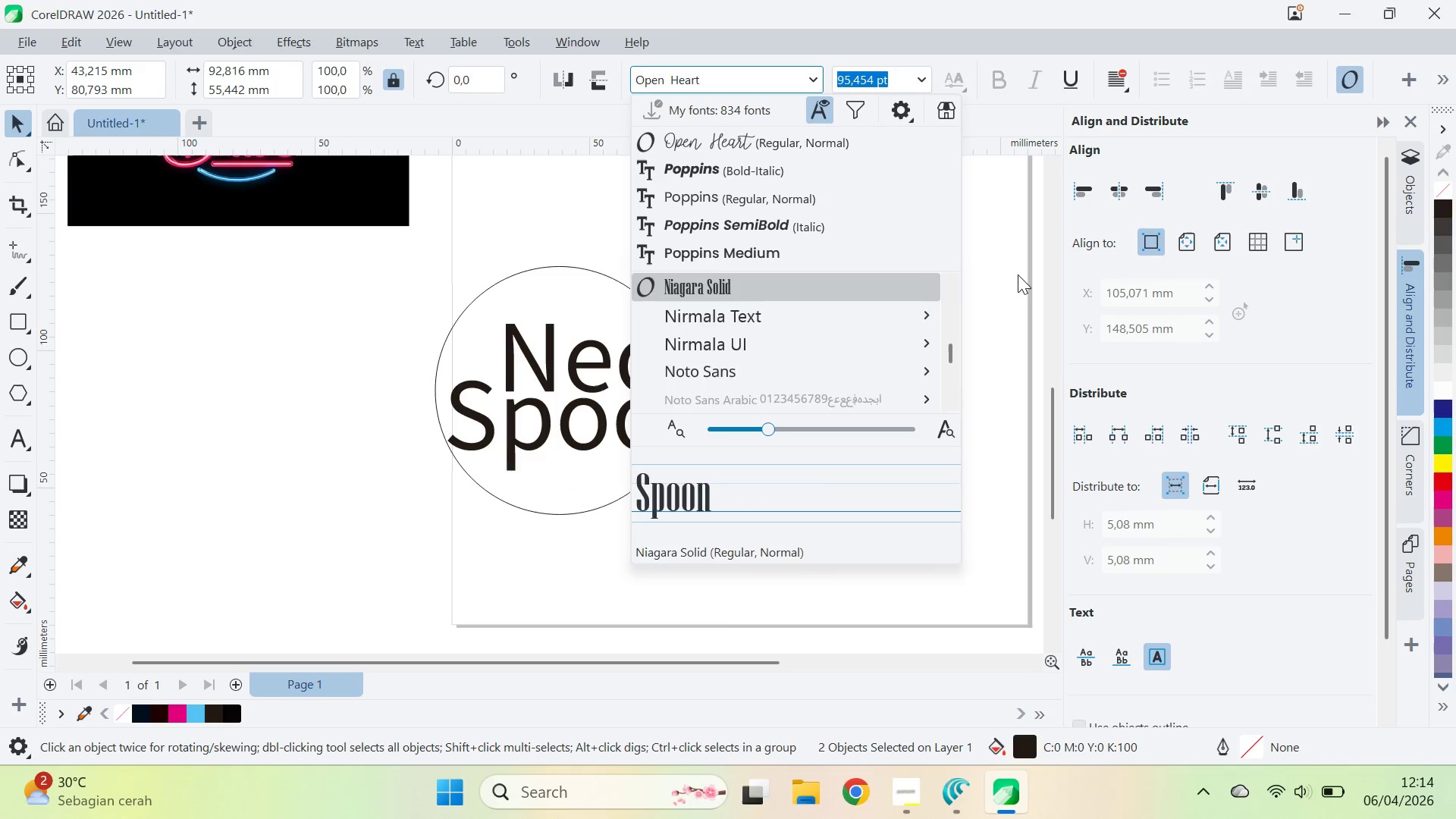 
key(ArrowUp)
 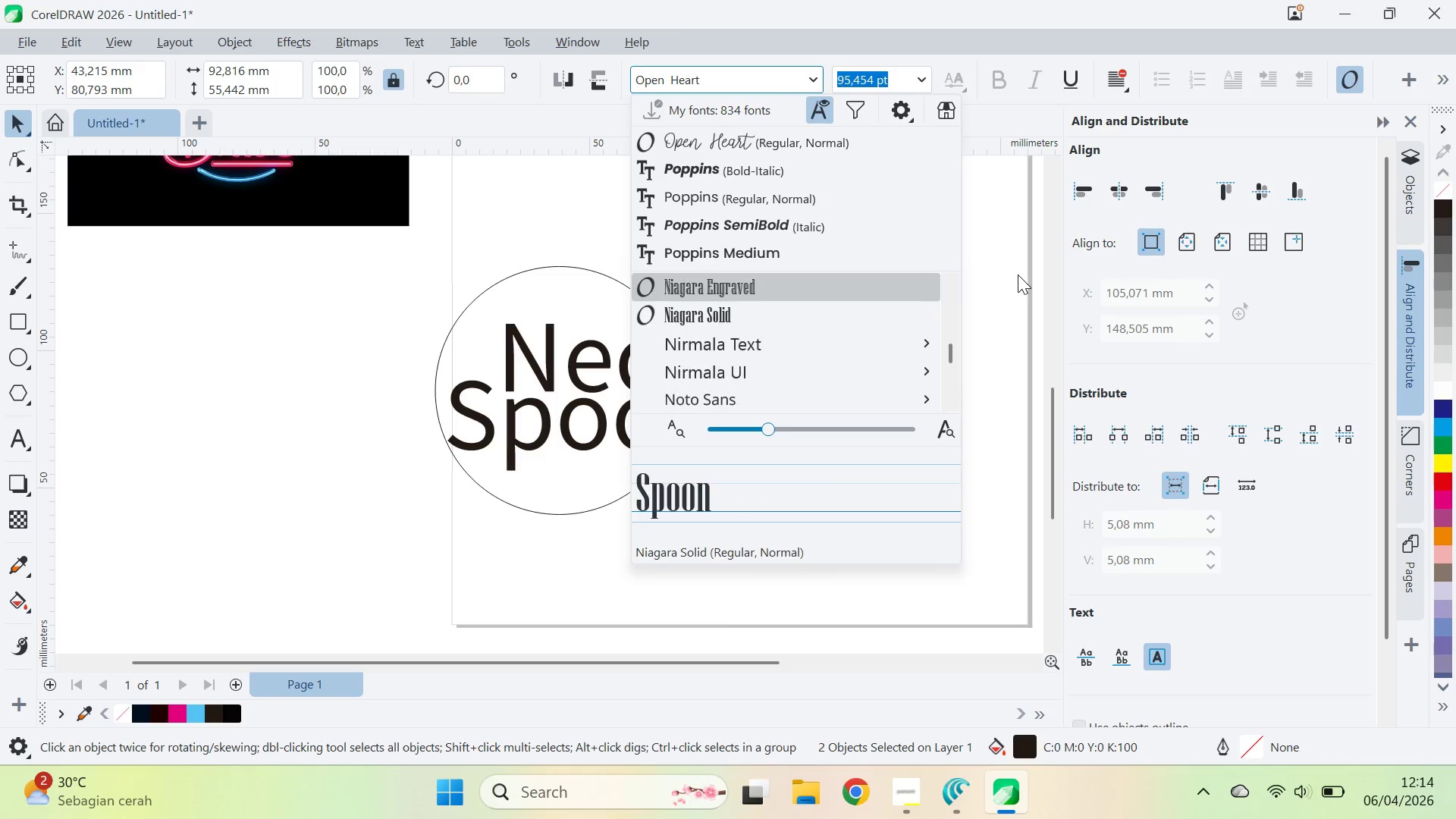 
key(ArrowUp)
 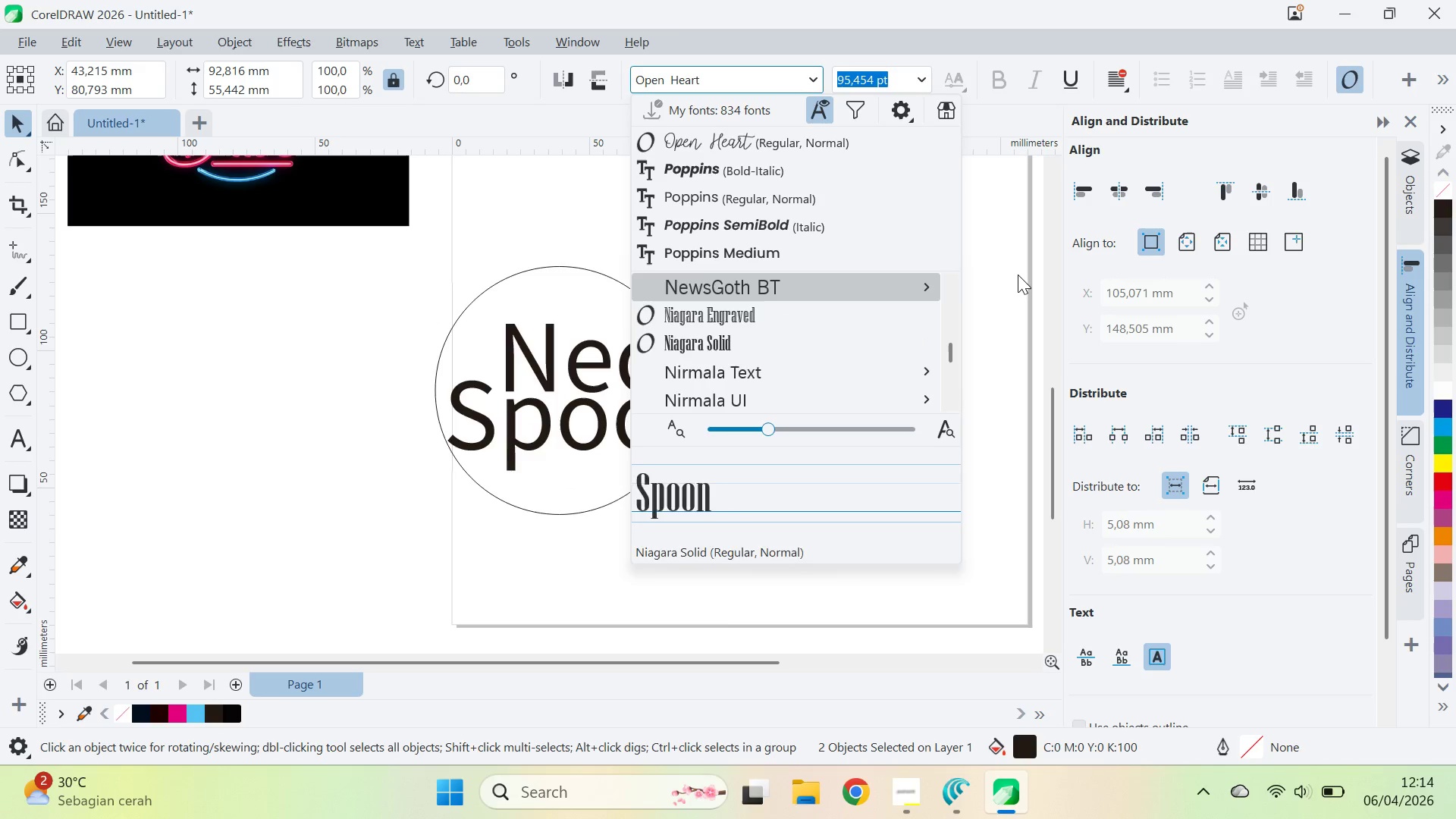 
key(ArrowUp)
 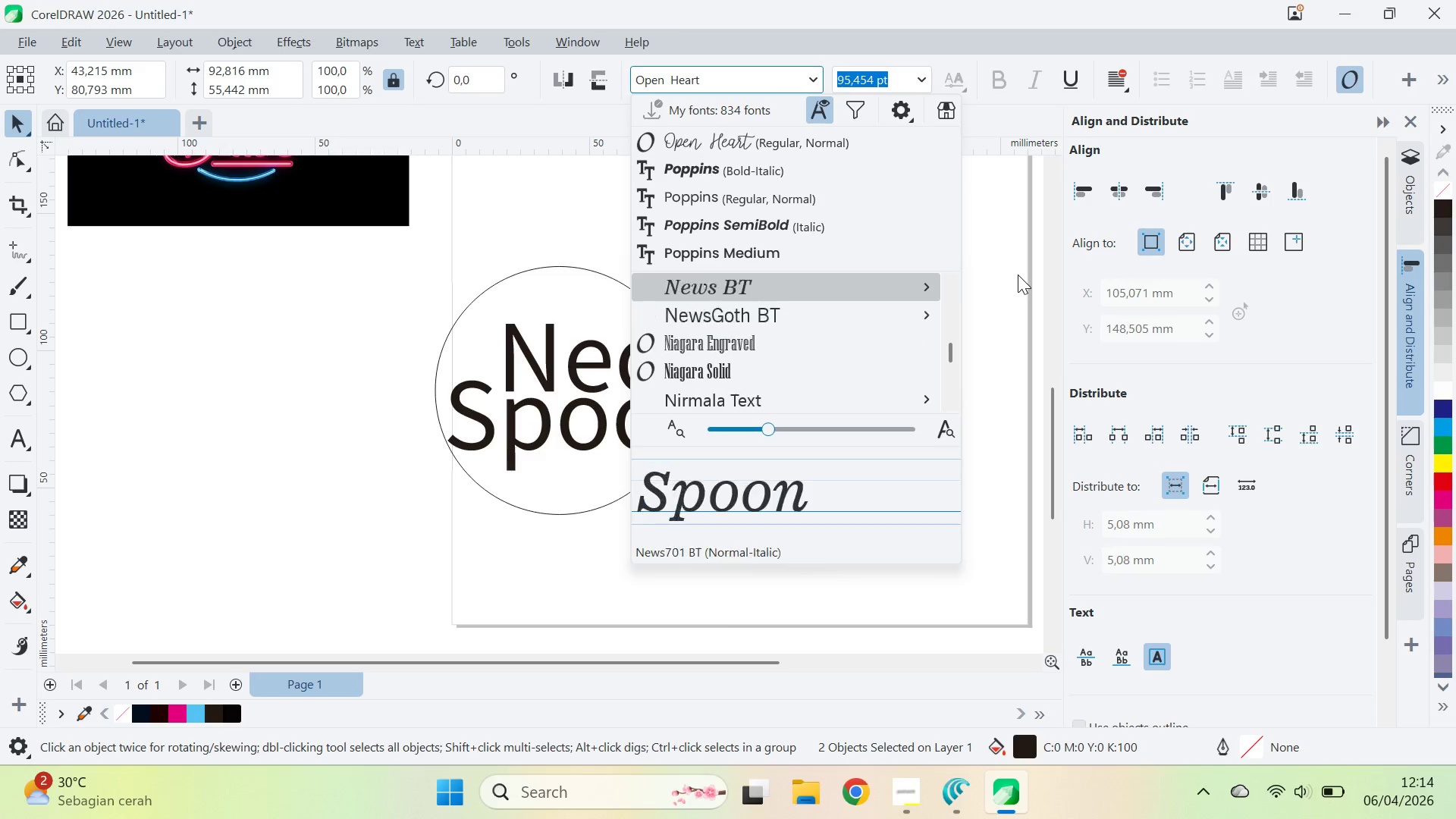 
key(ArrowUp)
 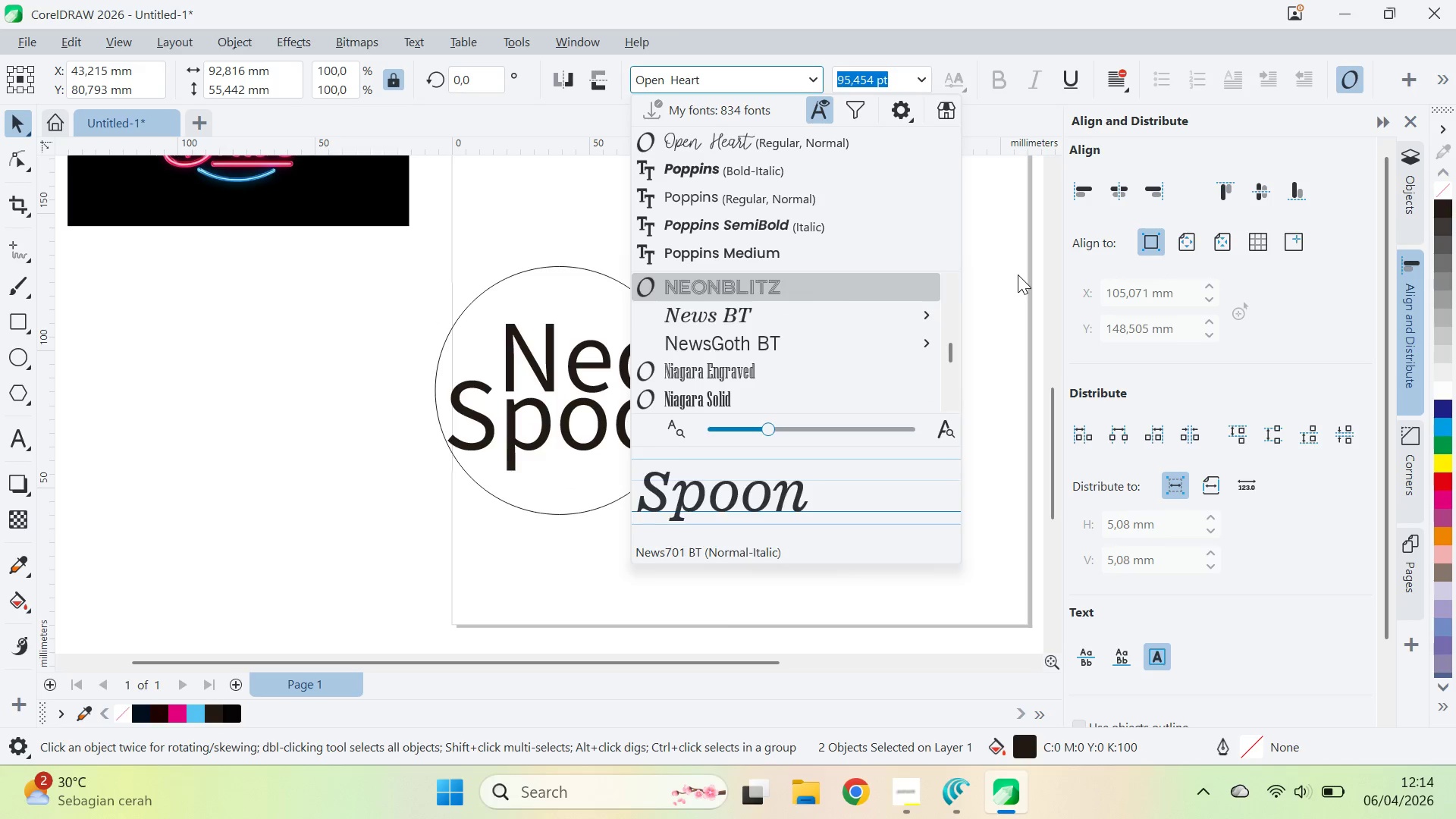 
key(ArrowUp)
 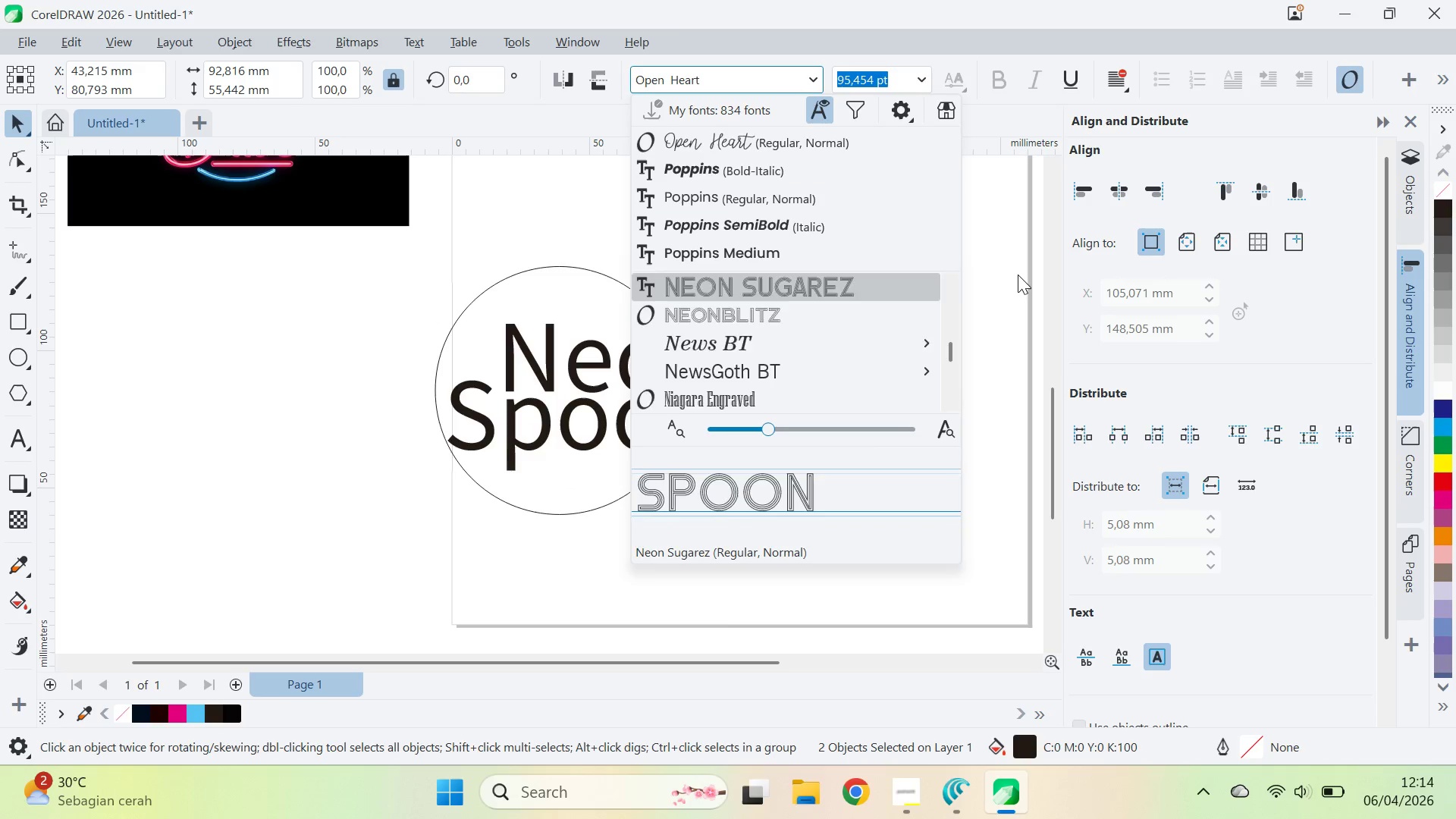 
key(ArrowUp)
 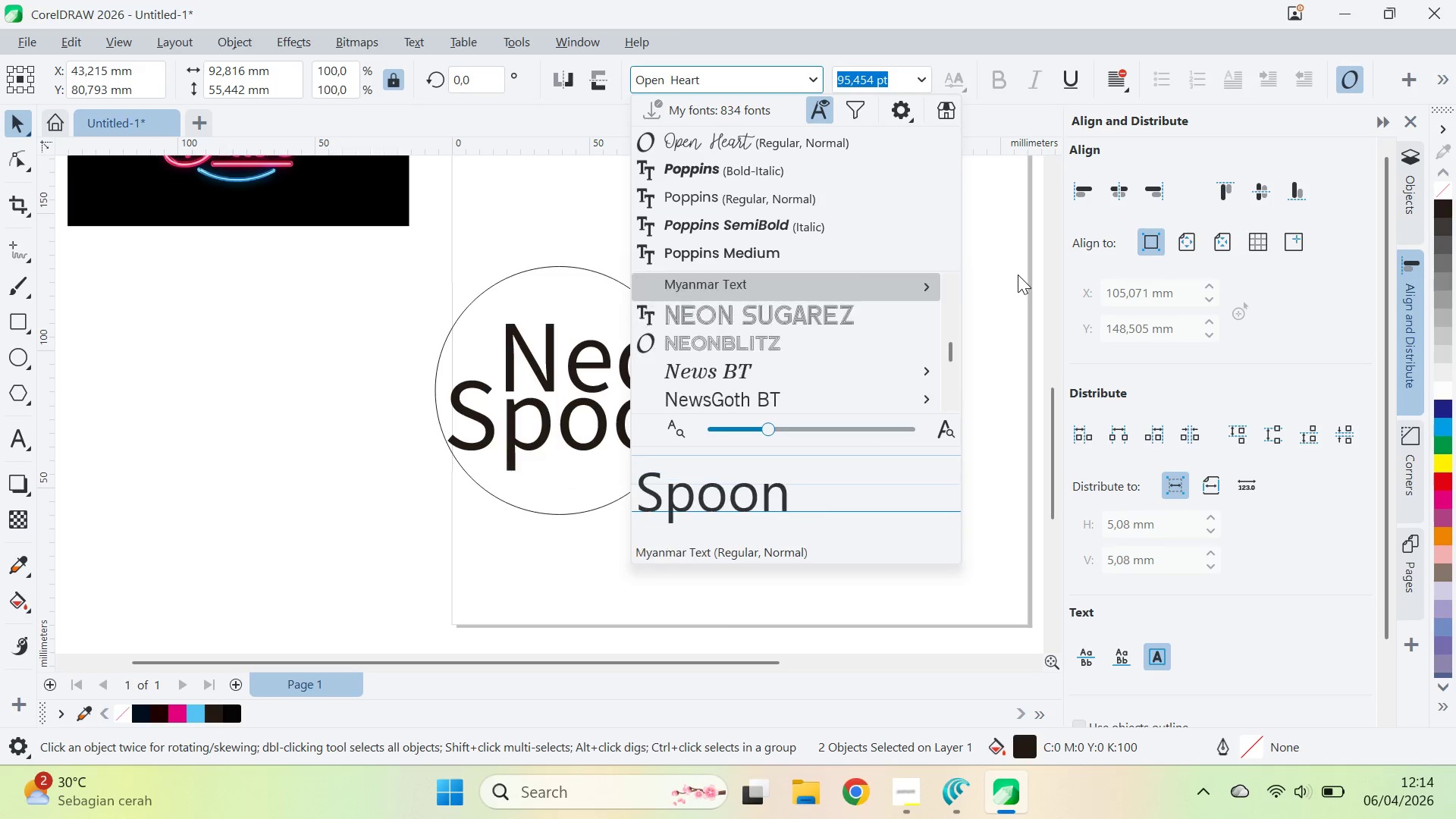 
key(ArrowUp)
 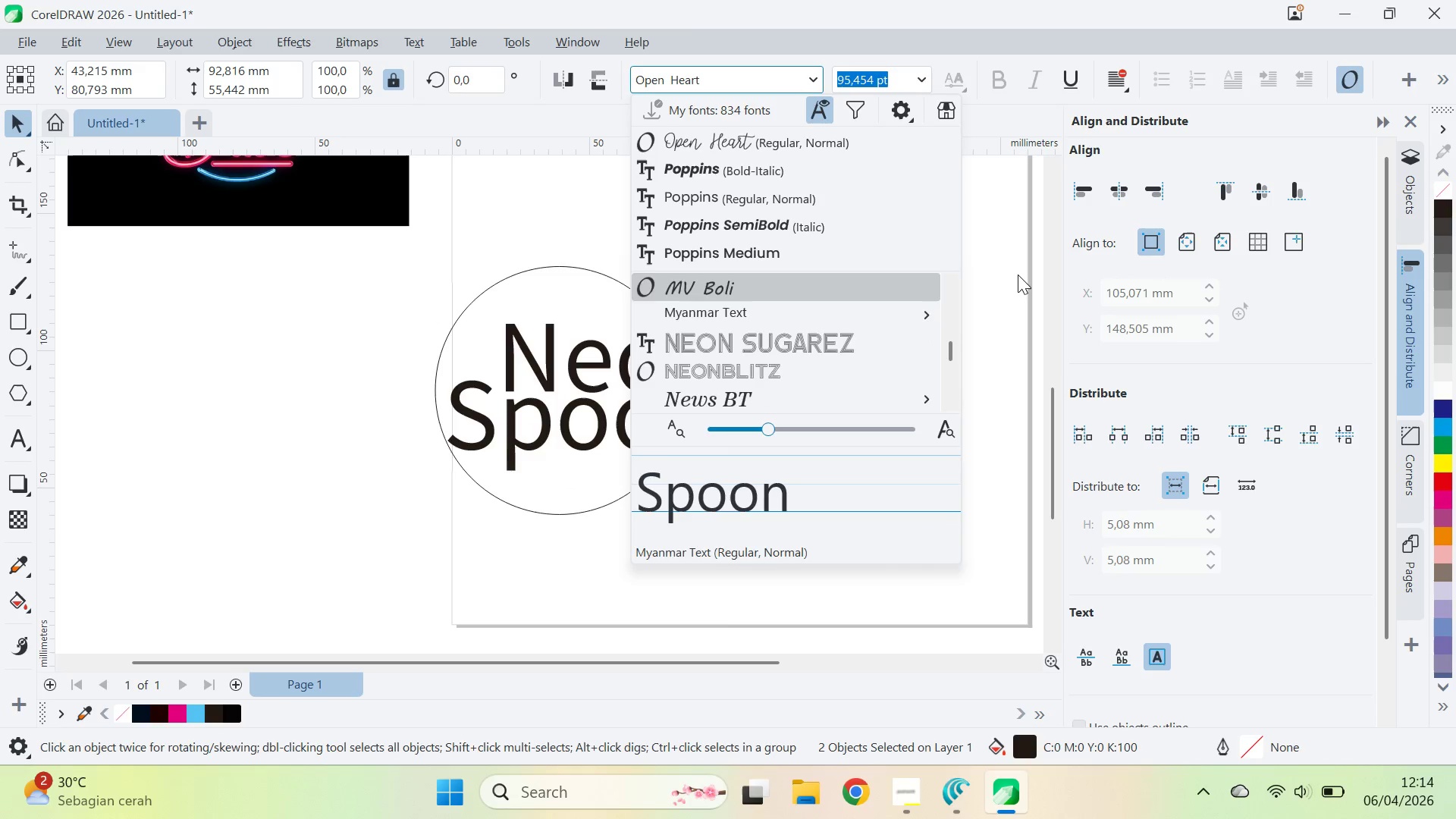 
key(ArrowUp)
 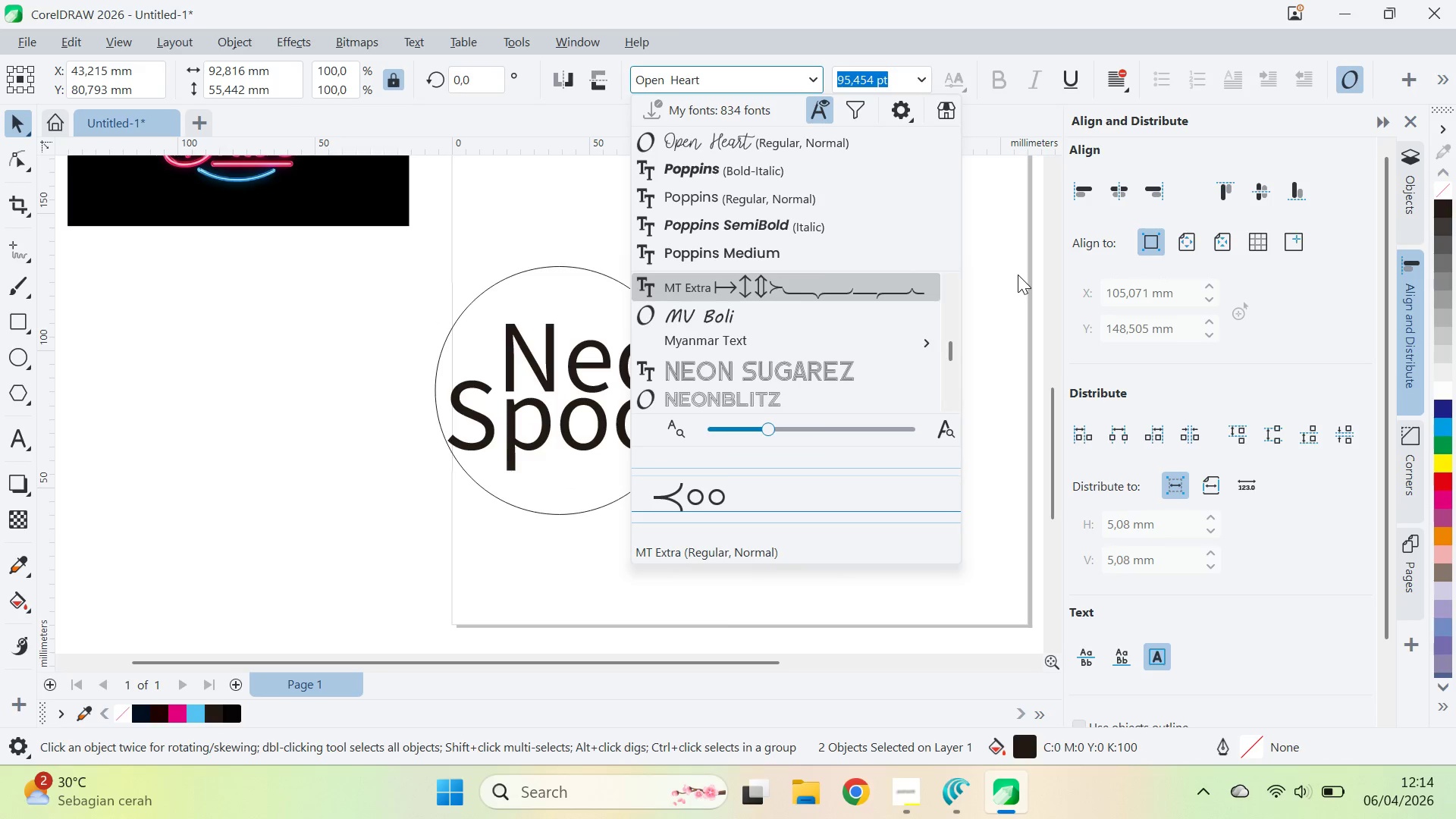 
key(ArrowDown)
 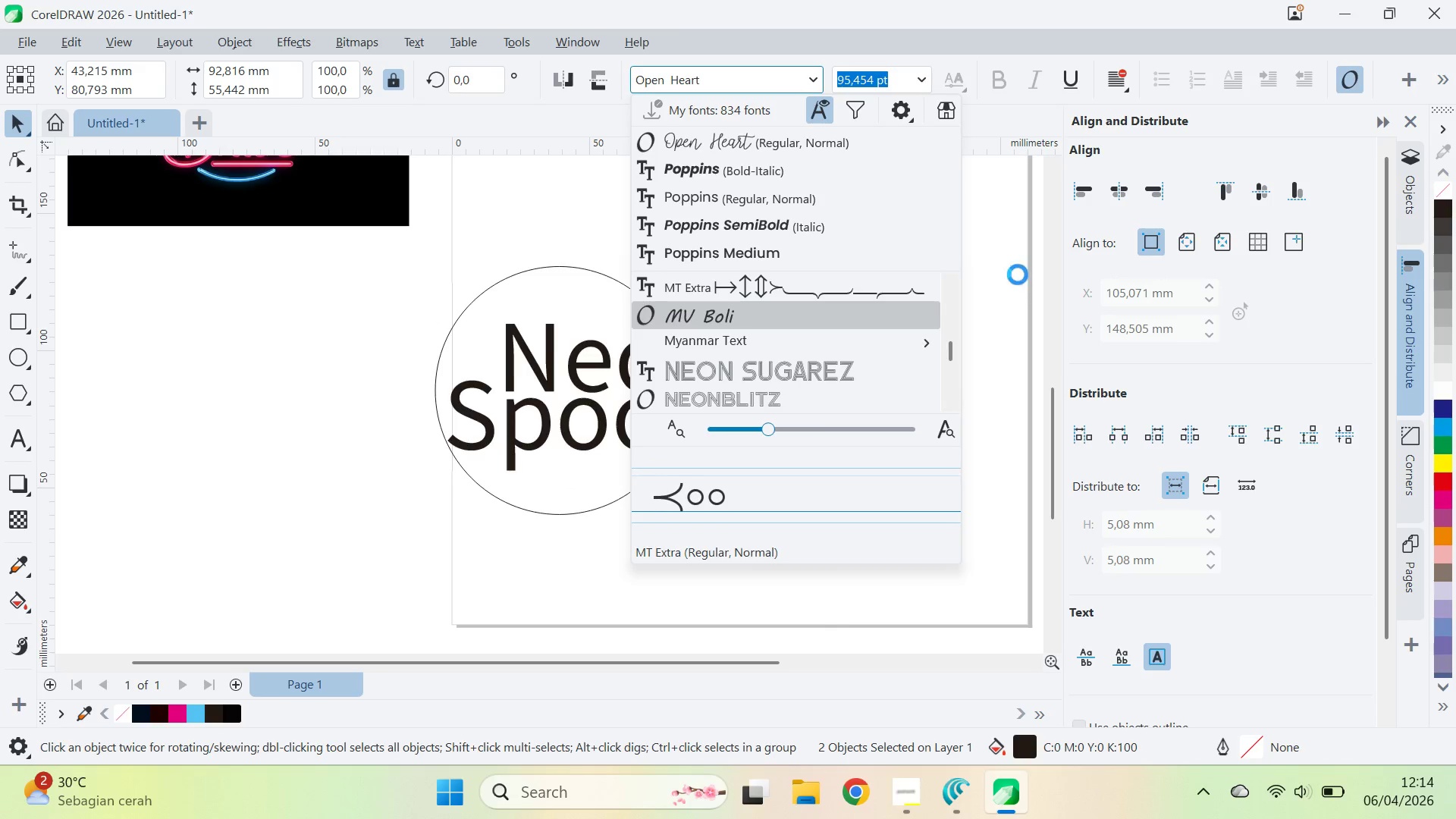 
key(ArrowDown)
 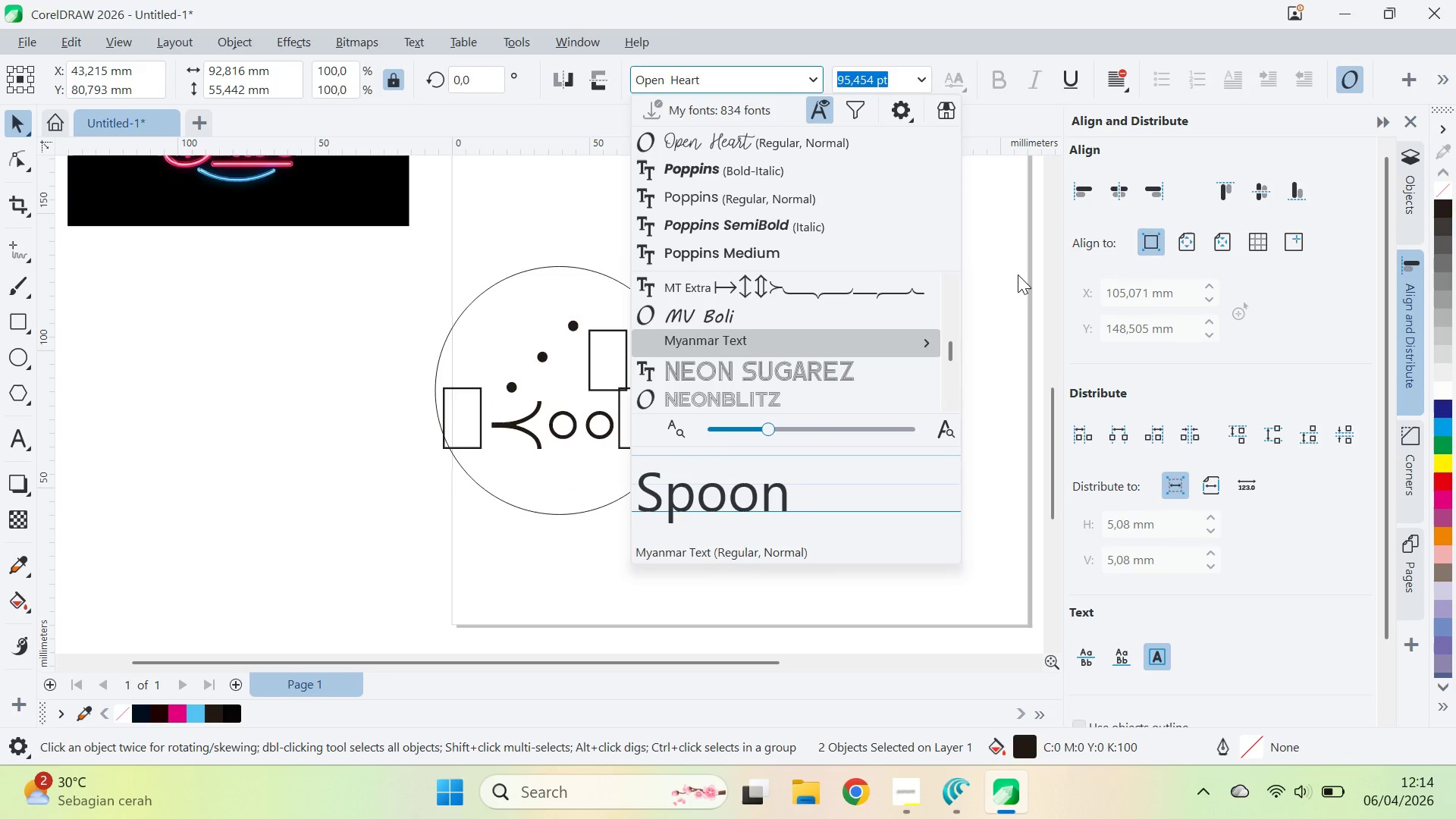 
key(ArrowDown)
 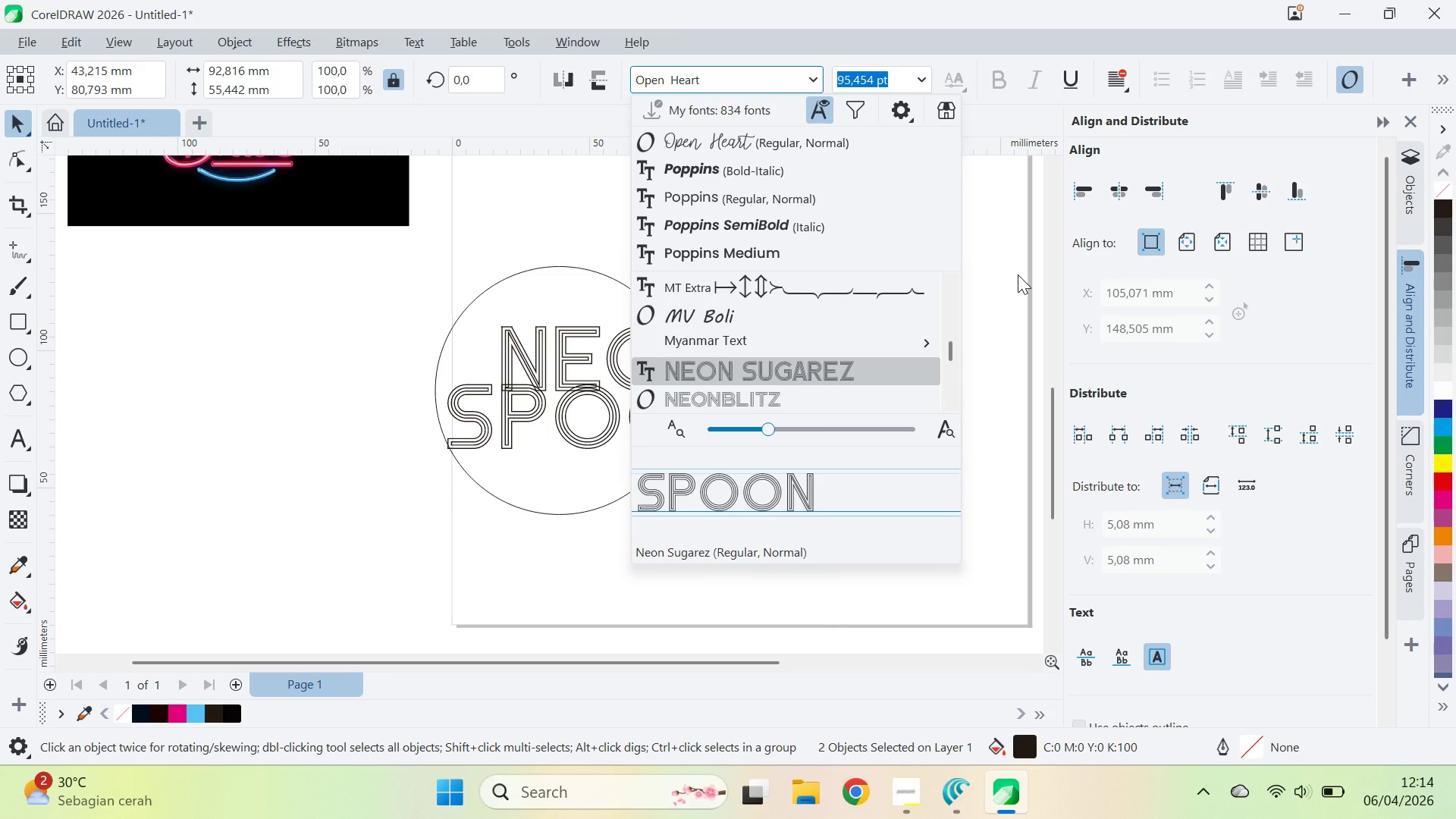 
key(ArrowUp)
 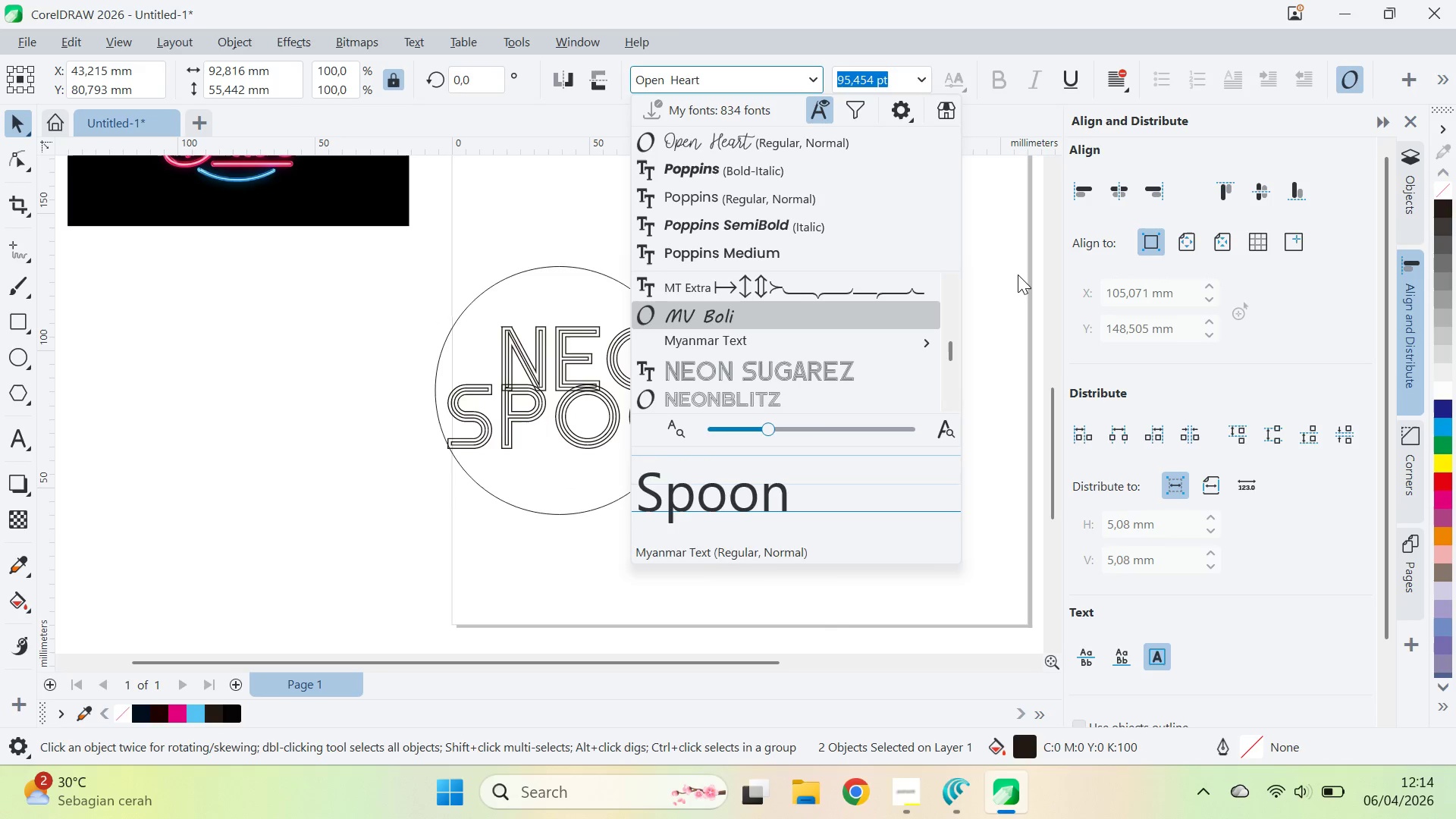 
key(ArrowUp)
 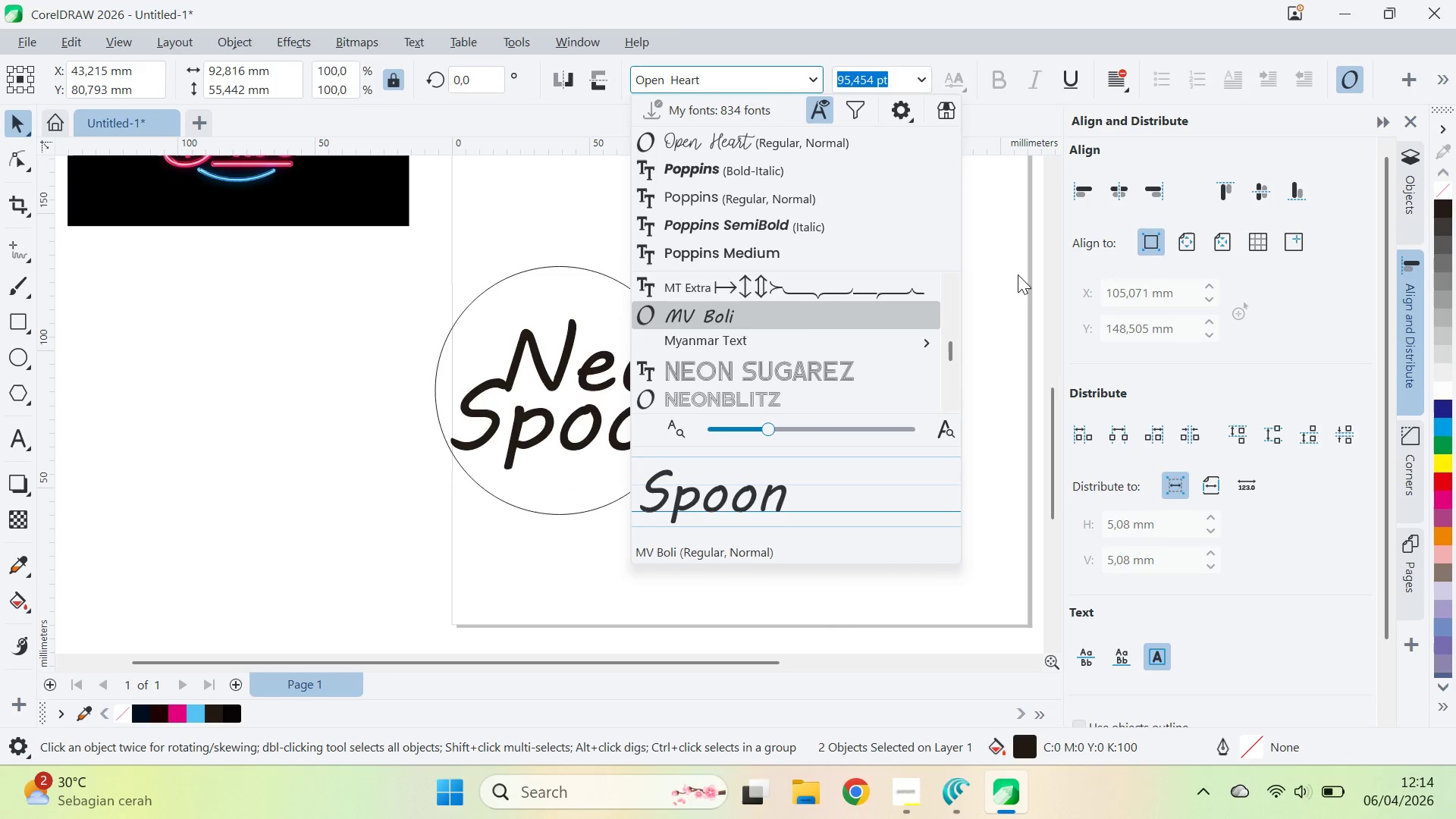 
key(ArrowUp)
 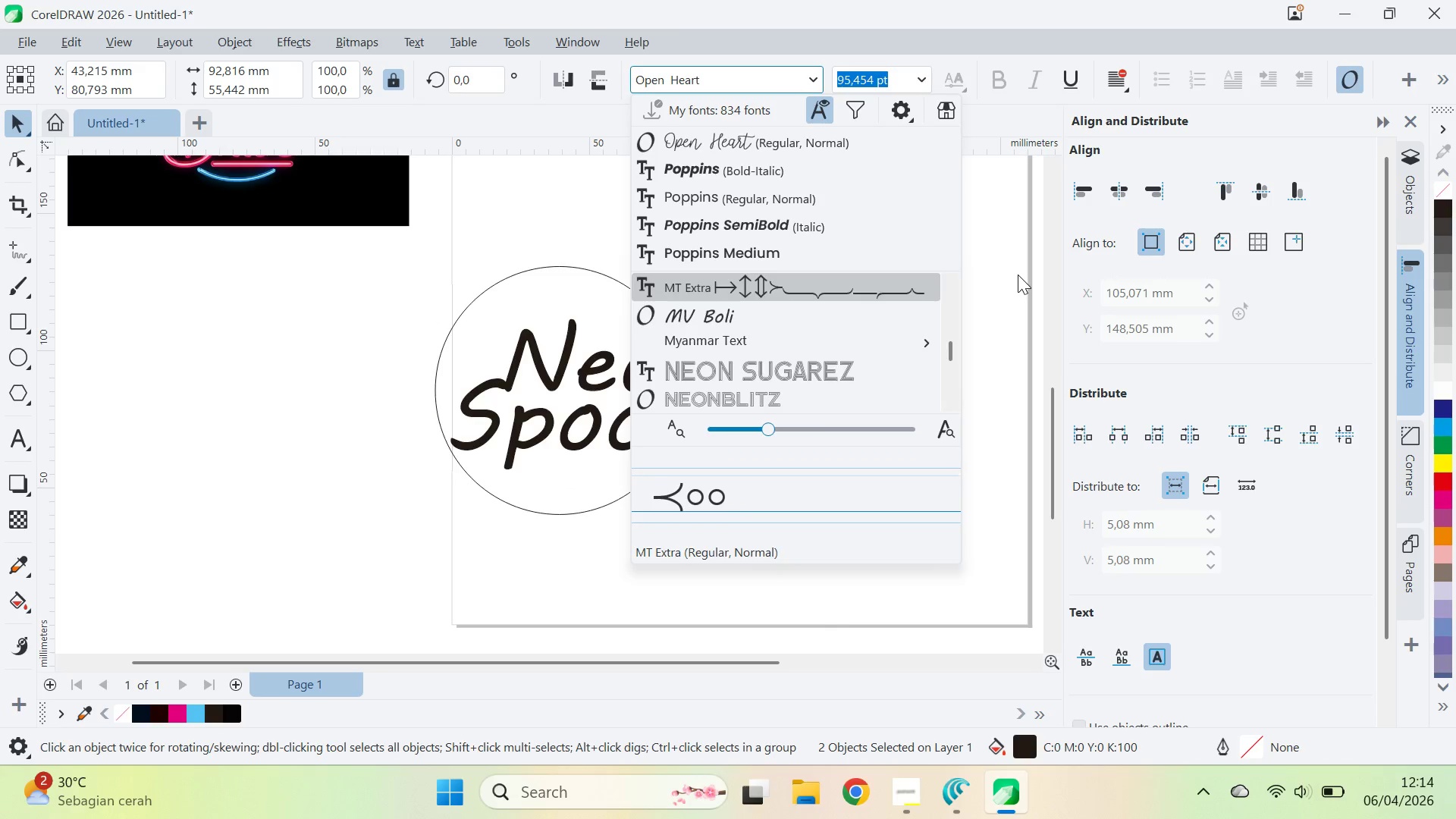 
key(ArrowUp)
 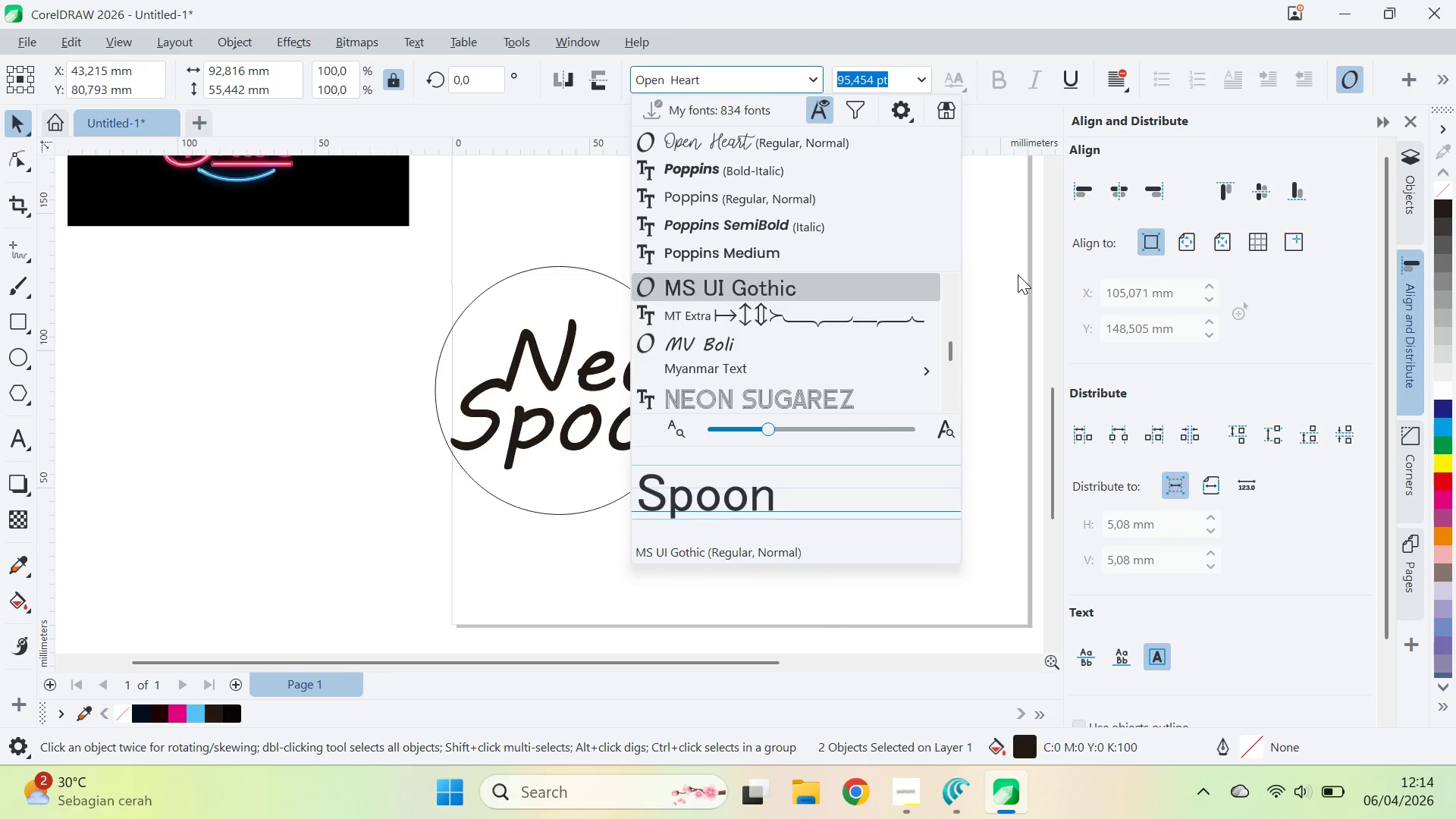 
key(ArrowUp)
 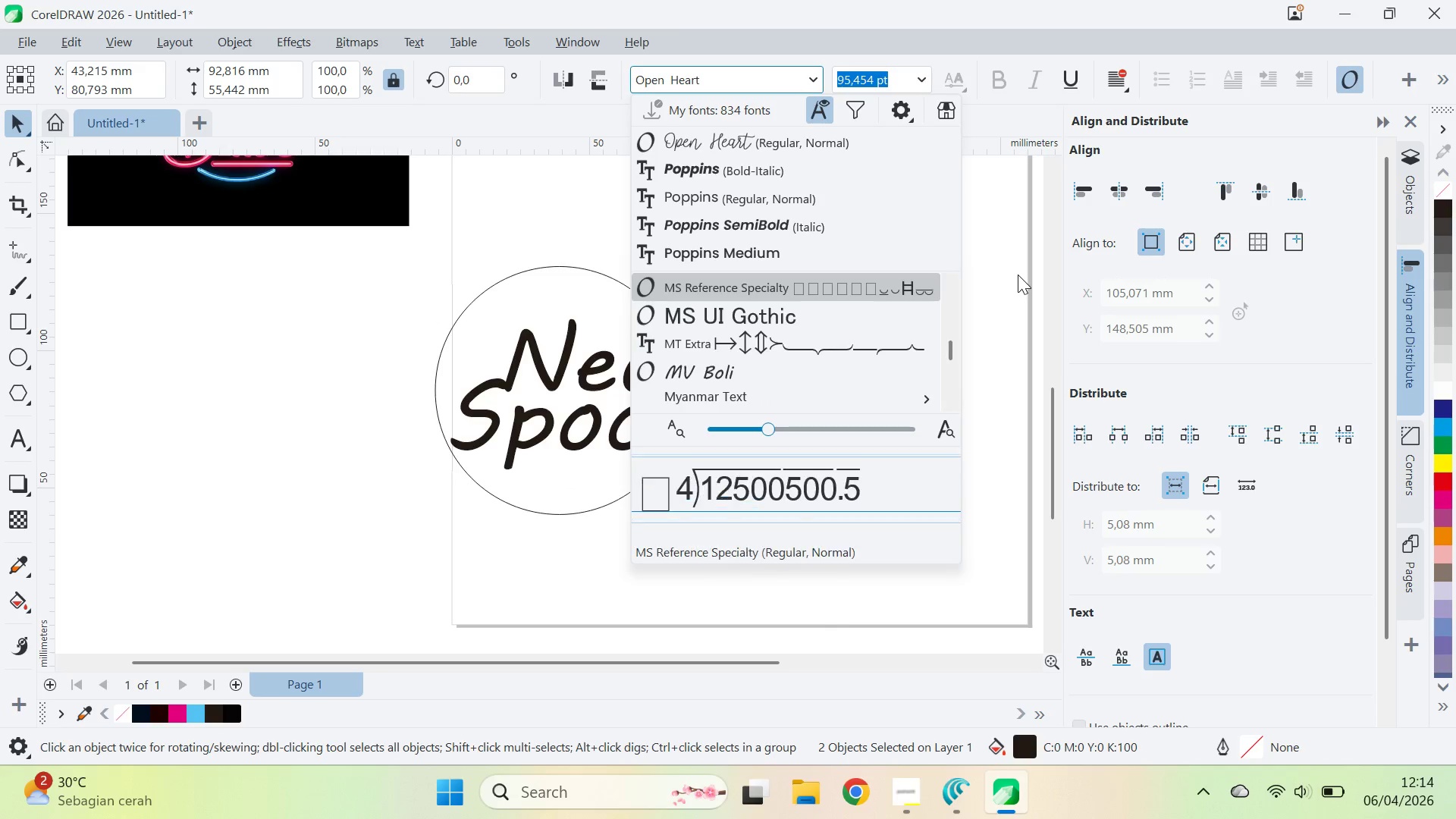 
key(ArrowUp)
 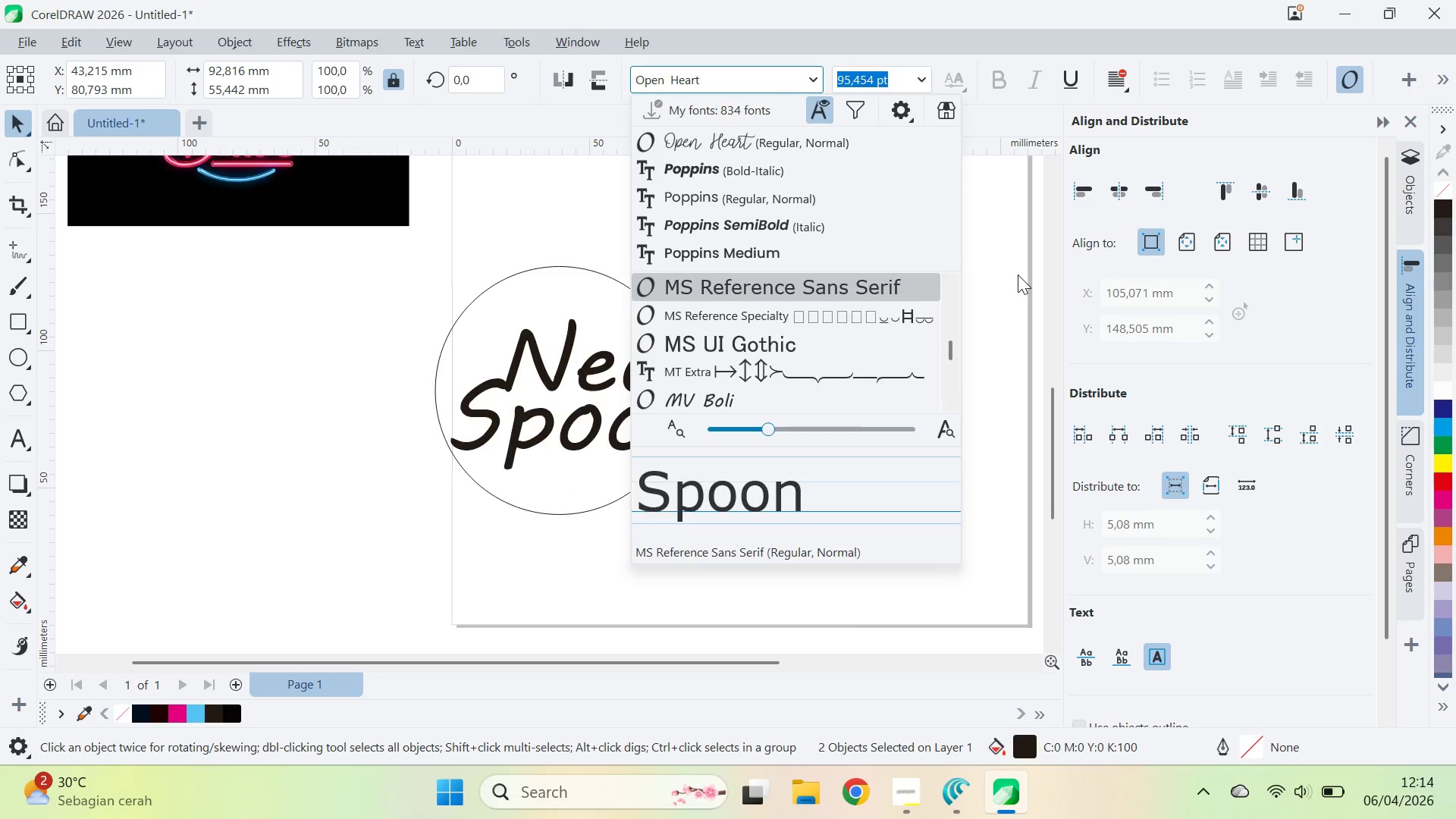 
key(ArrowUp)
 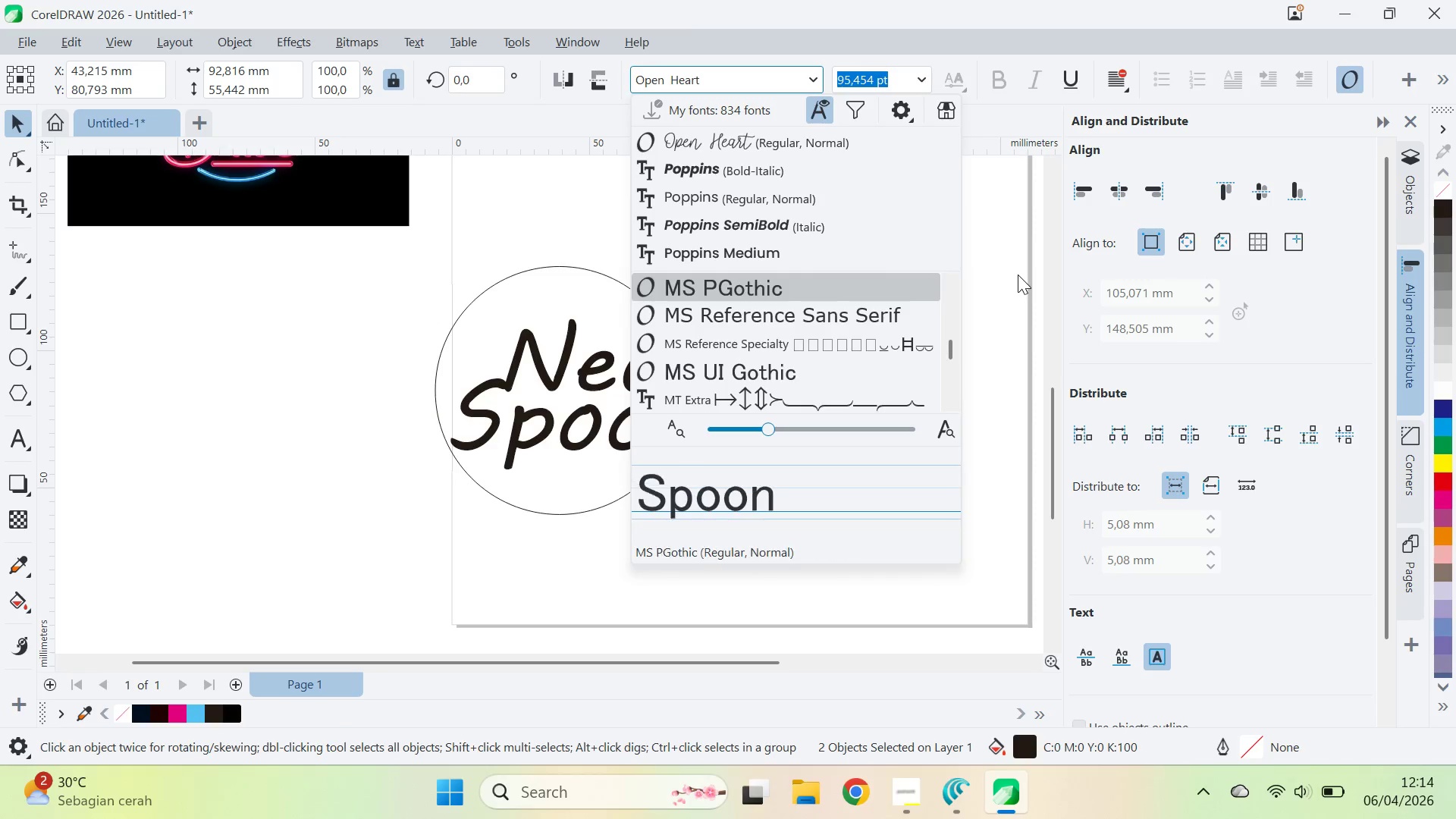 
key(ArrowUp)
 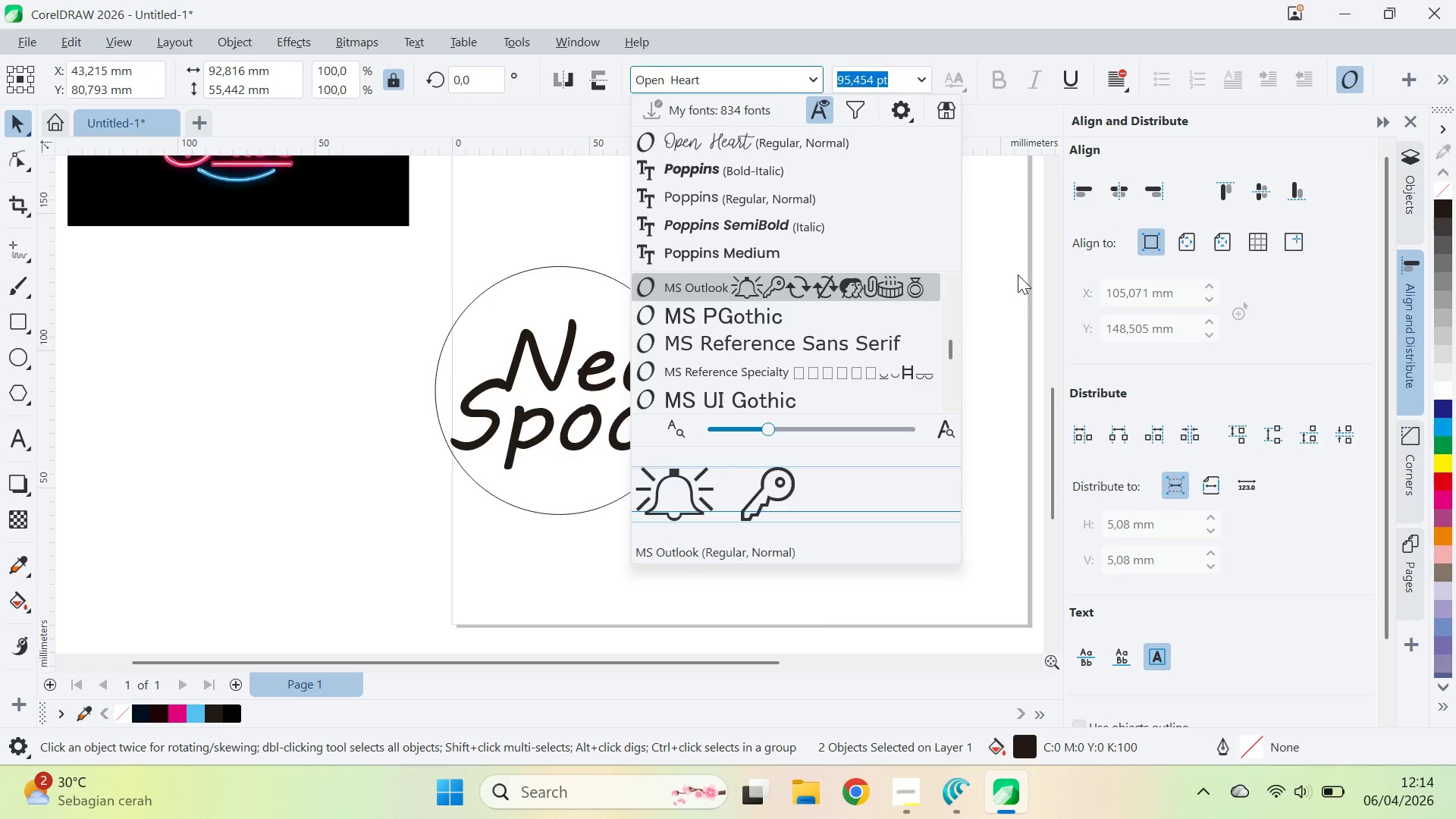 
key(ArrowUp)
 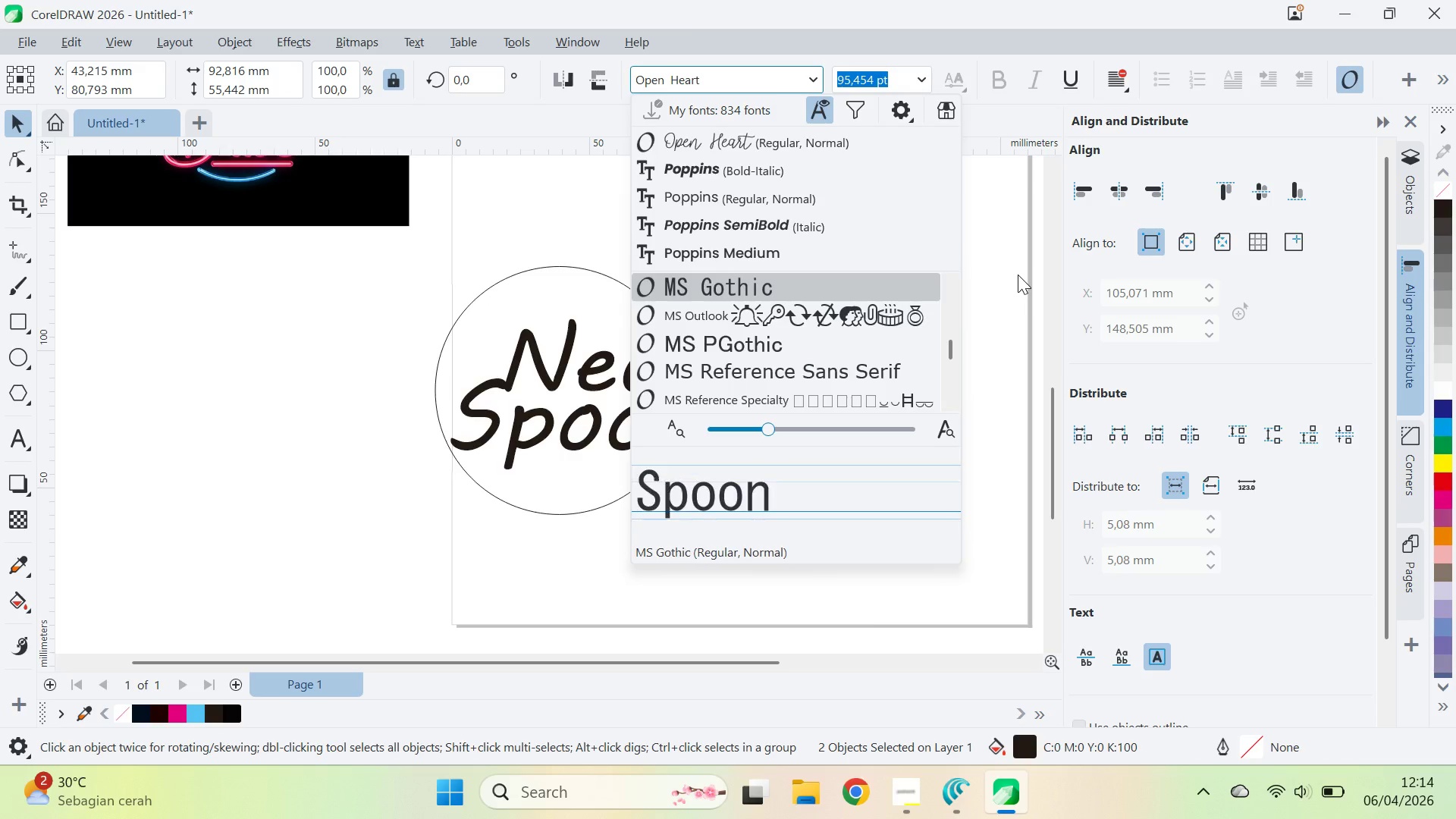 
key(ArrowUp)
 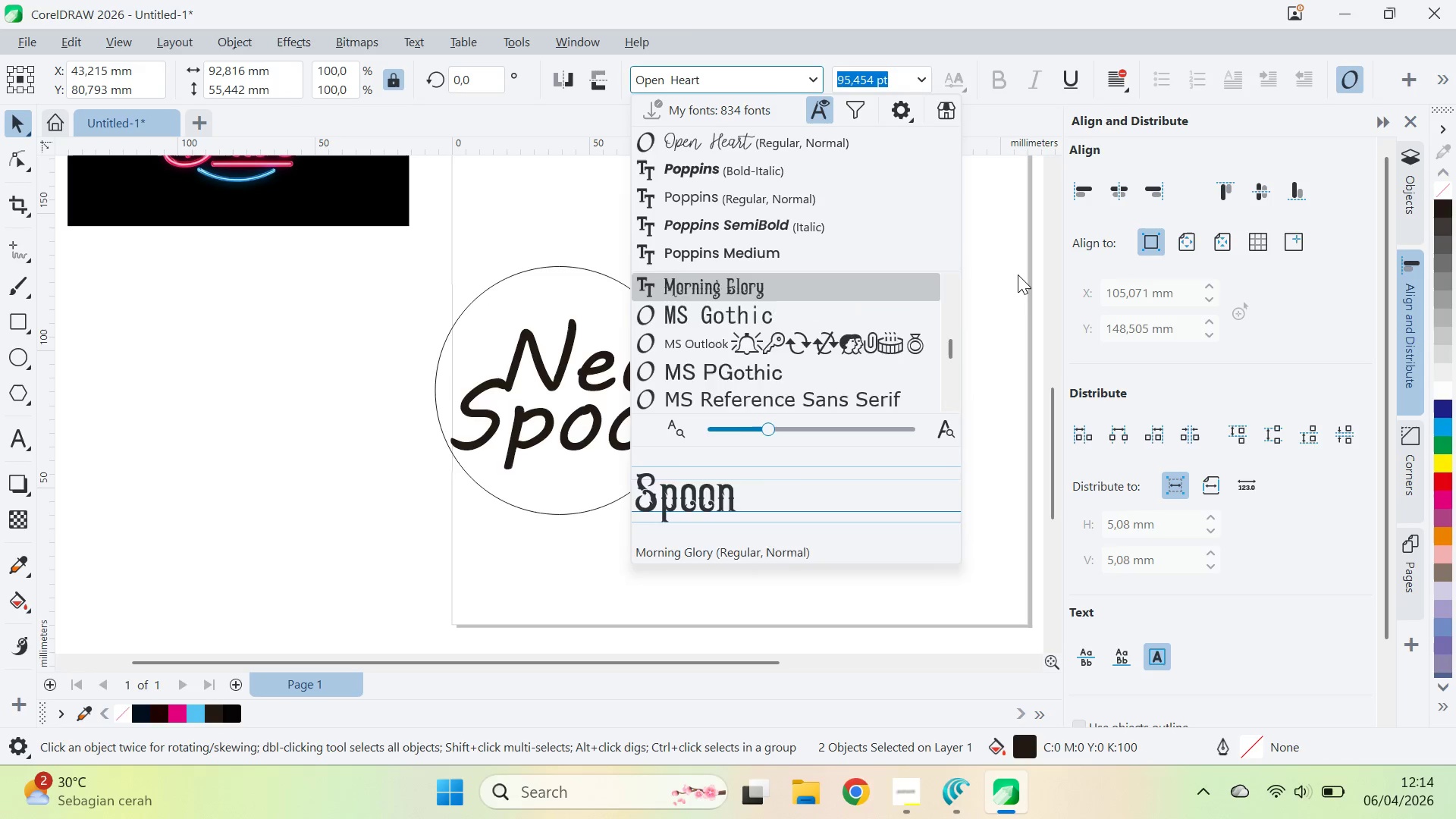 
key(ArrowUp)
 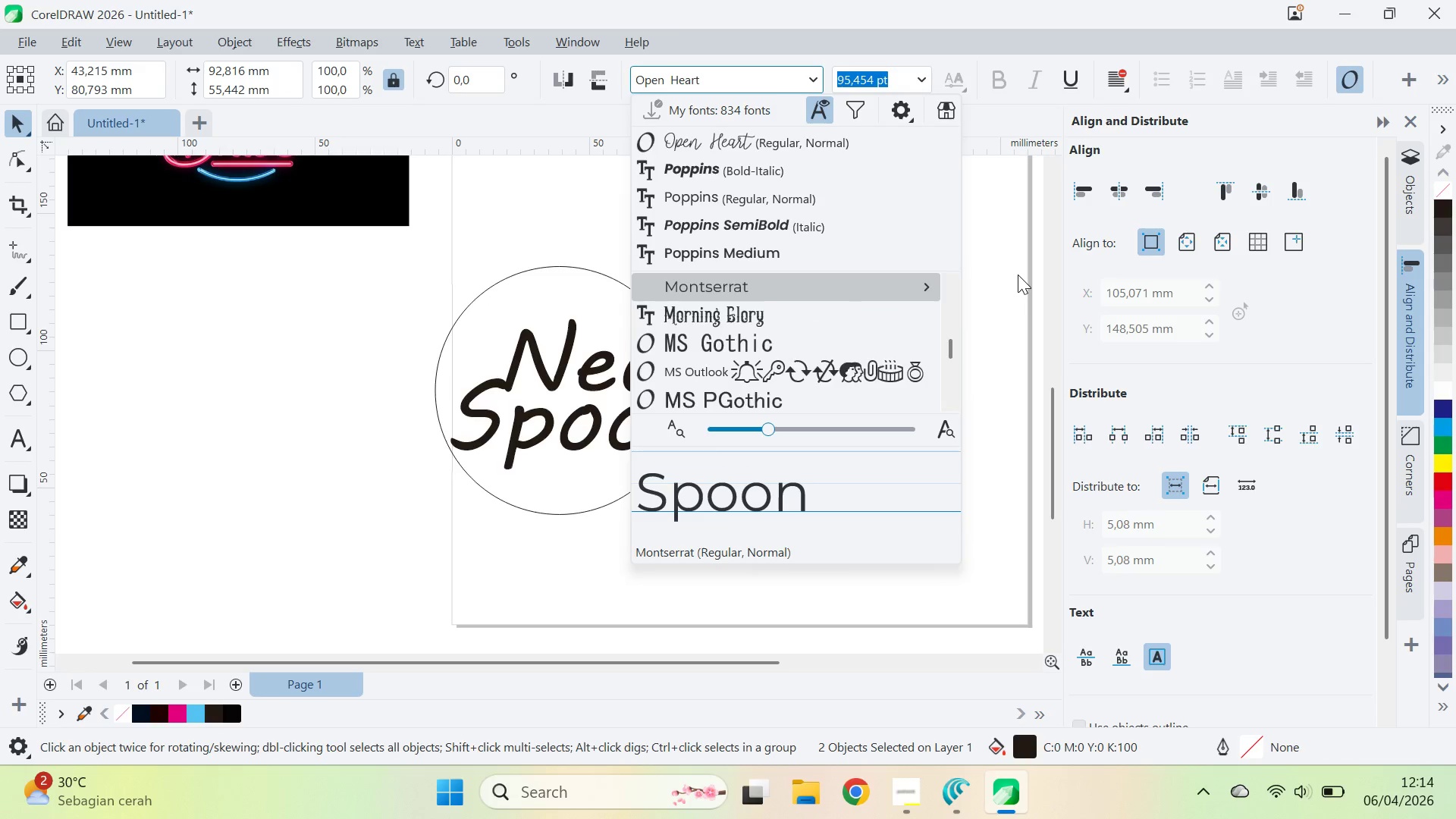 
key(ArrowUp)
 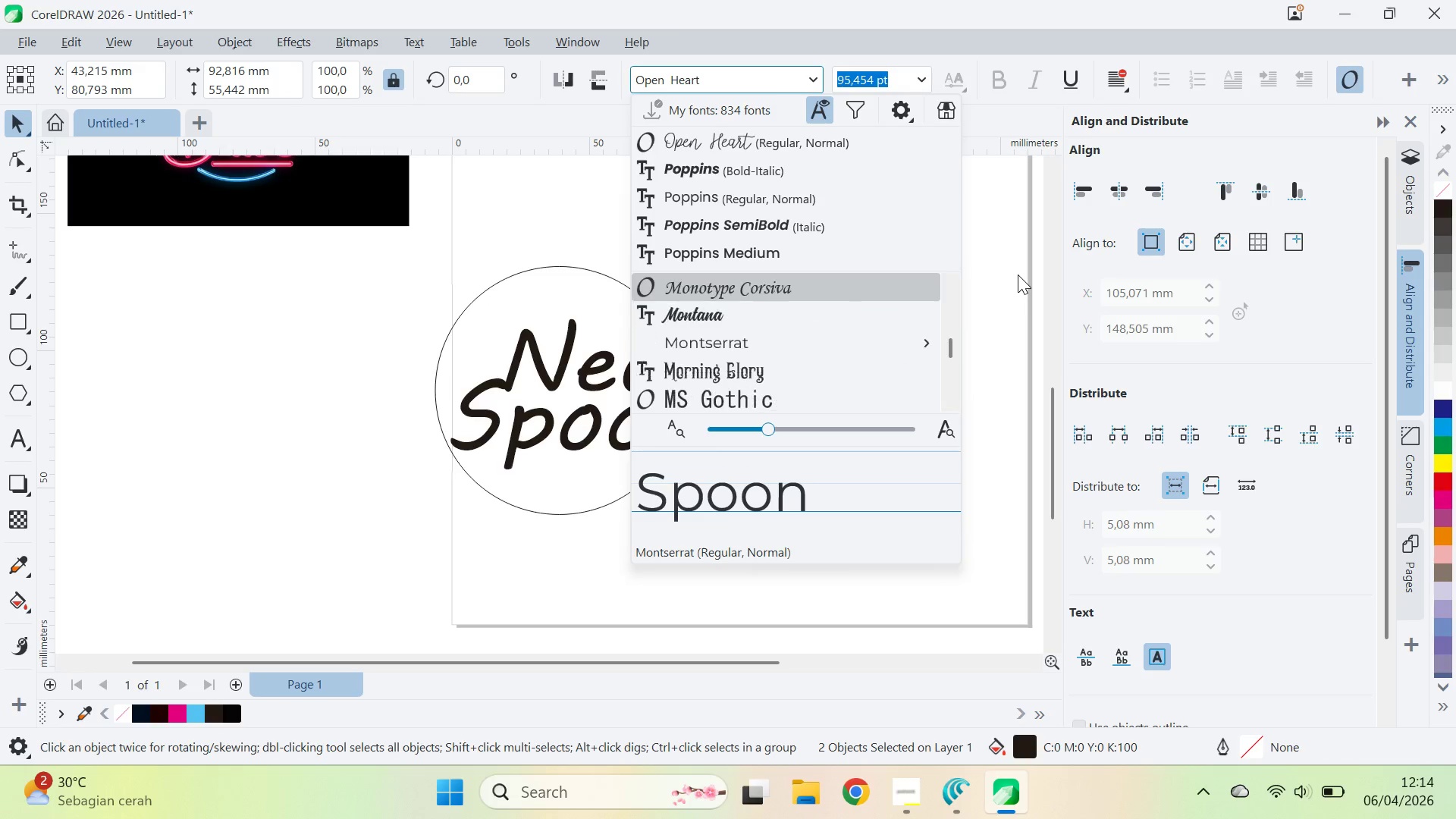 
key(ArrowUp)
 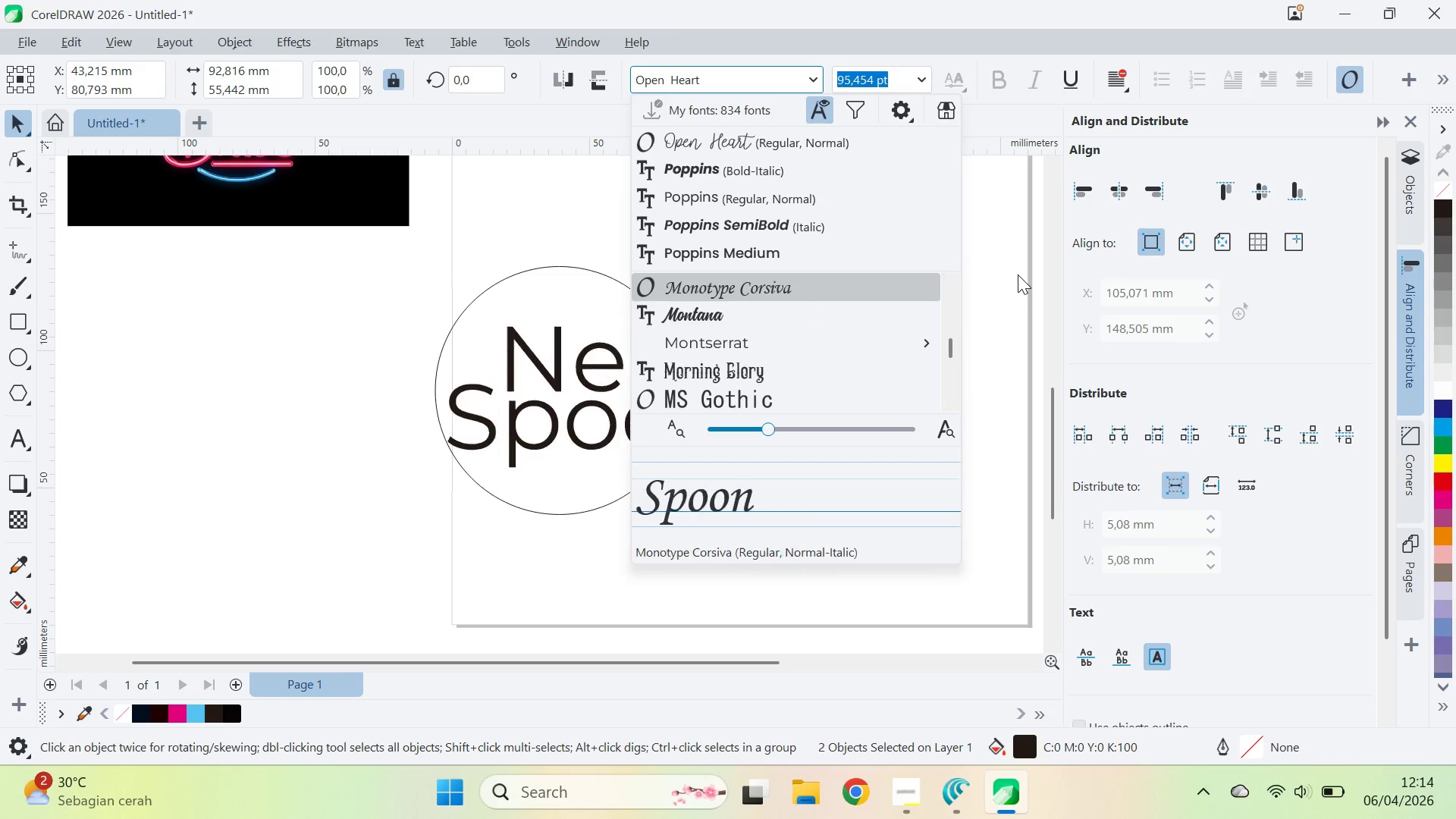 
key(ArrowUp)
 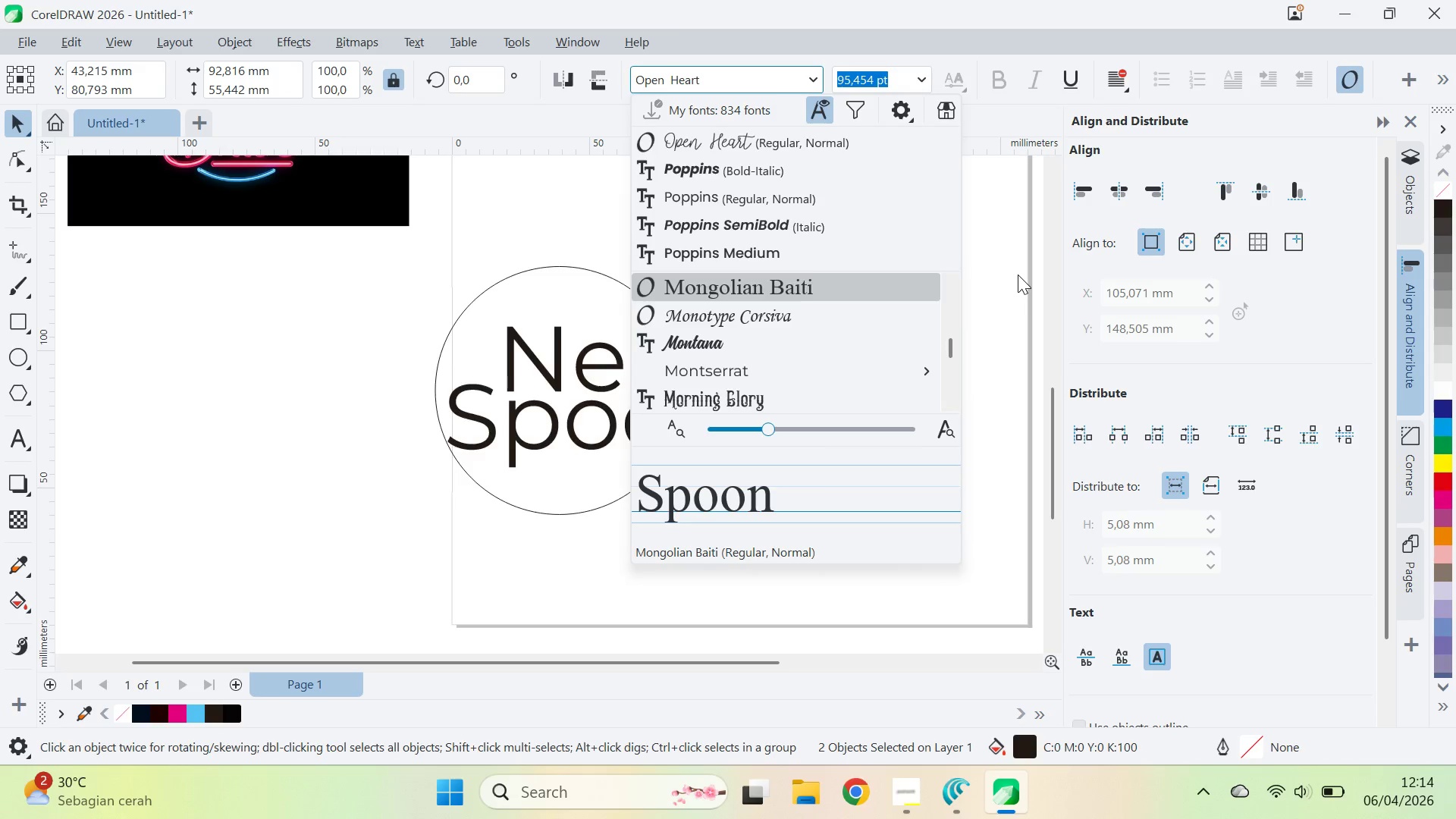 
key(ArrowDown)
 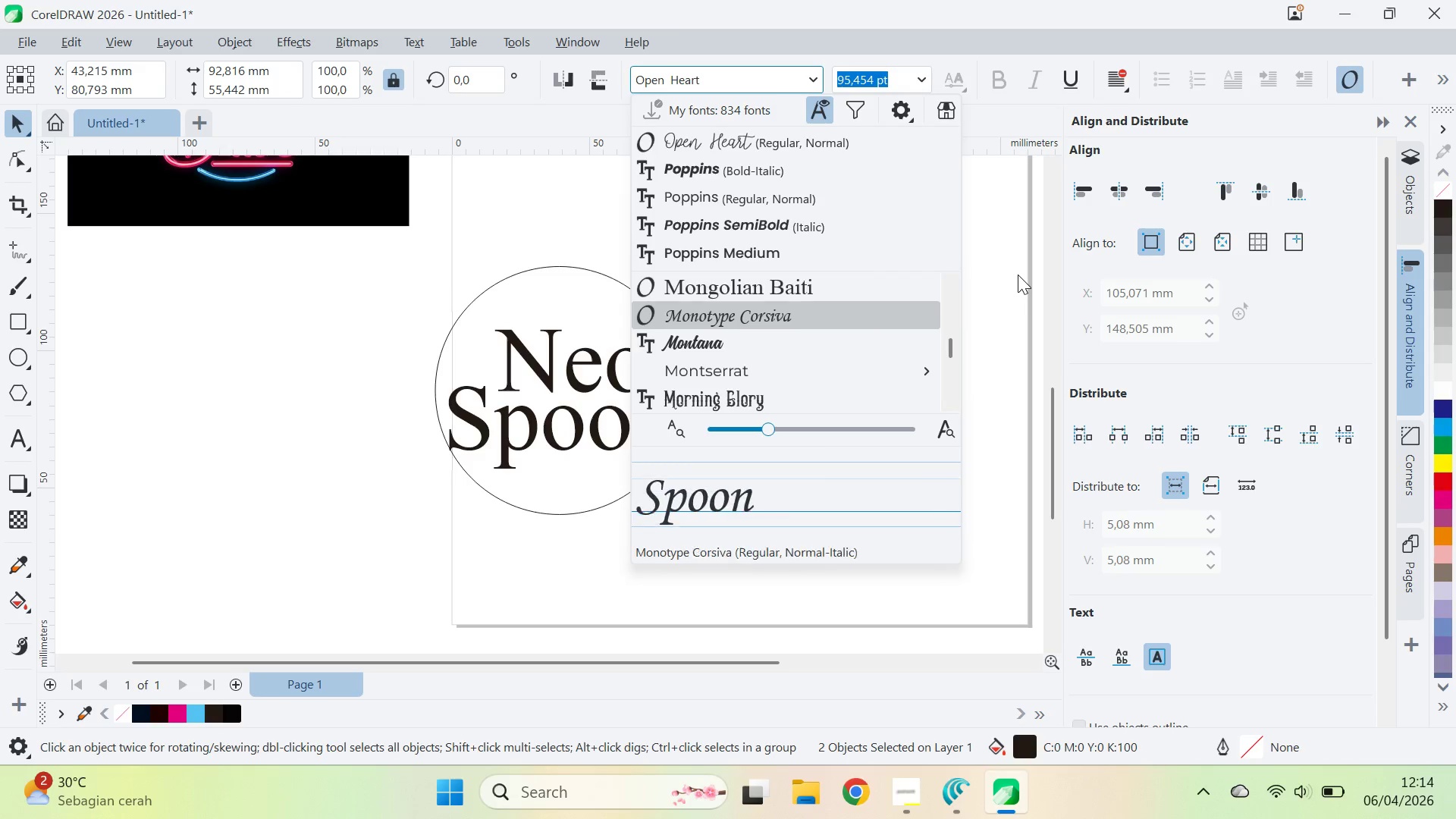 
key(ArrowUp)
 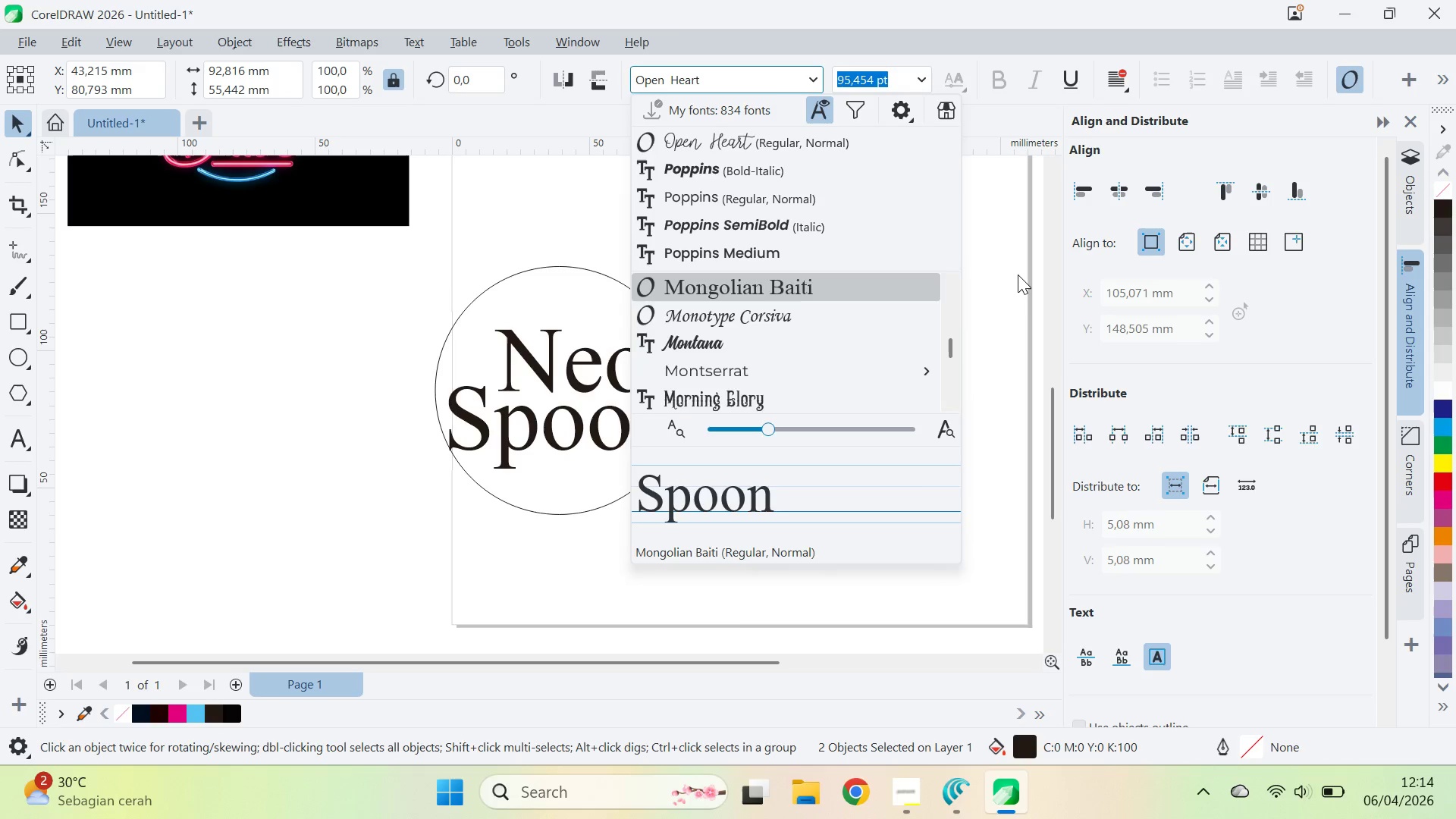 
key(ArrowUp)
 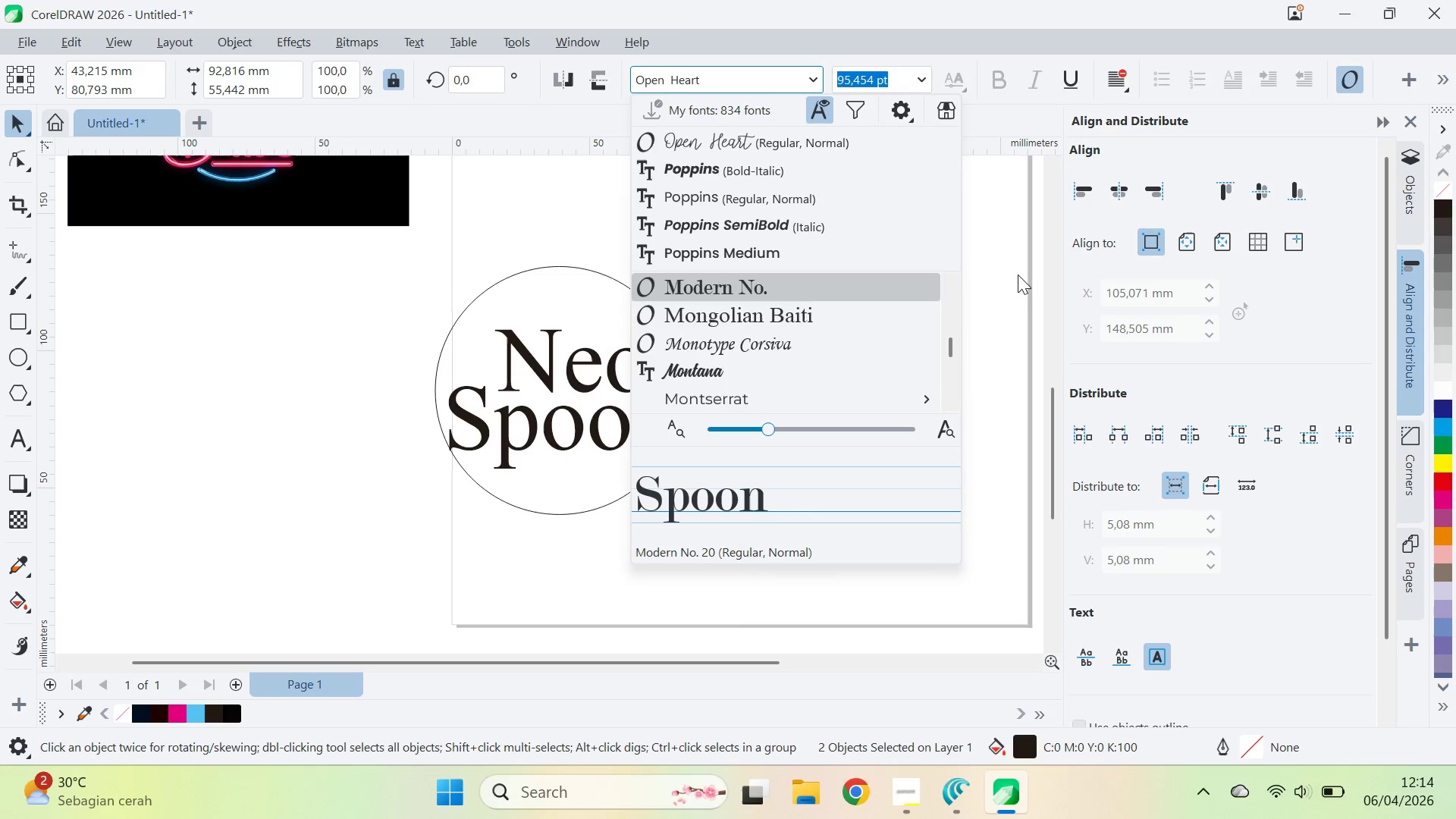 
key(ArrowUp)
 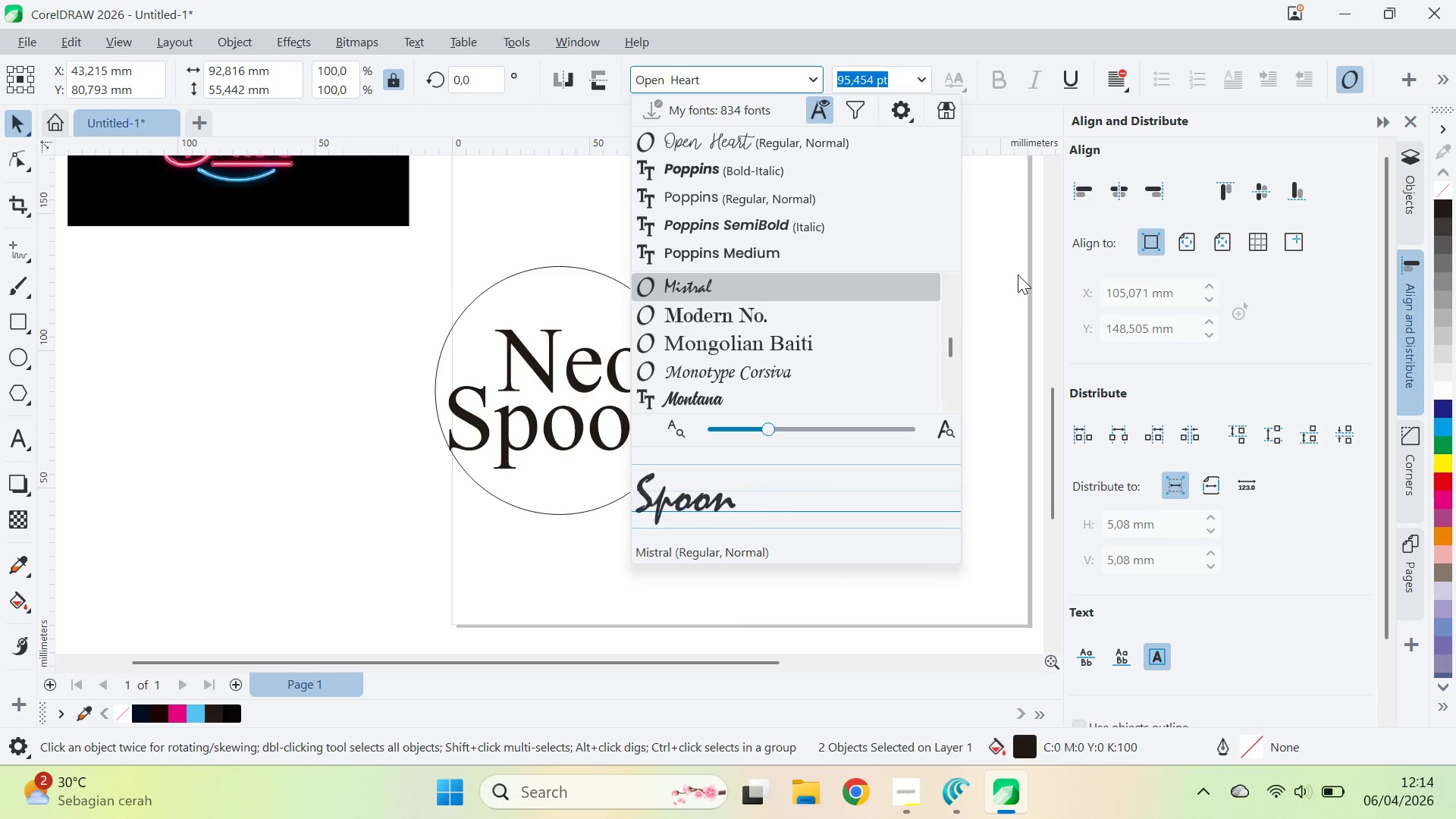 
key(ArrowUp)
 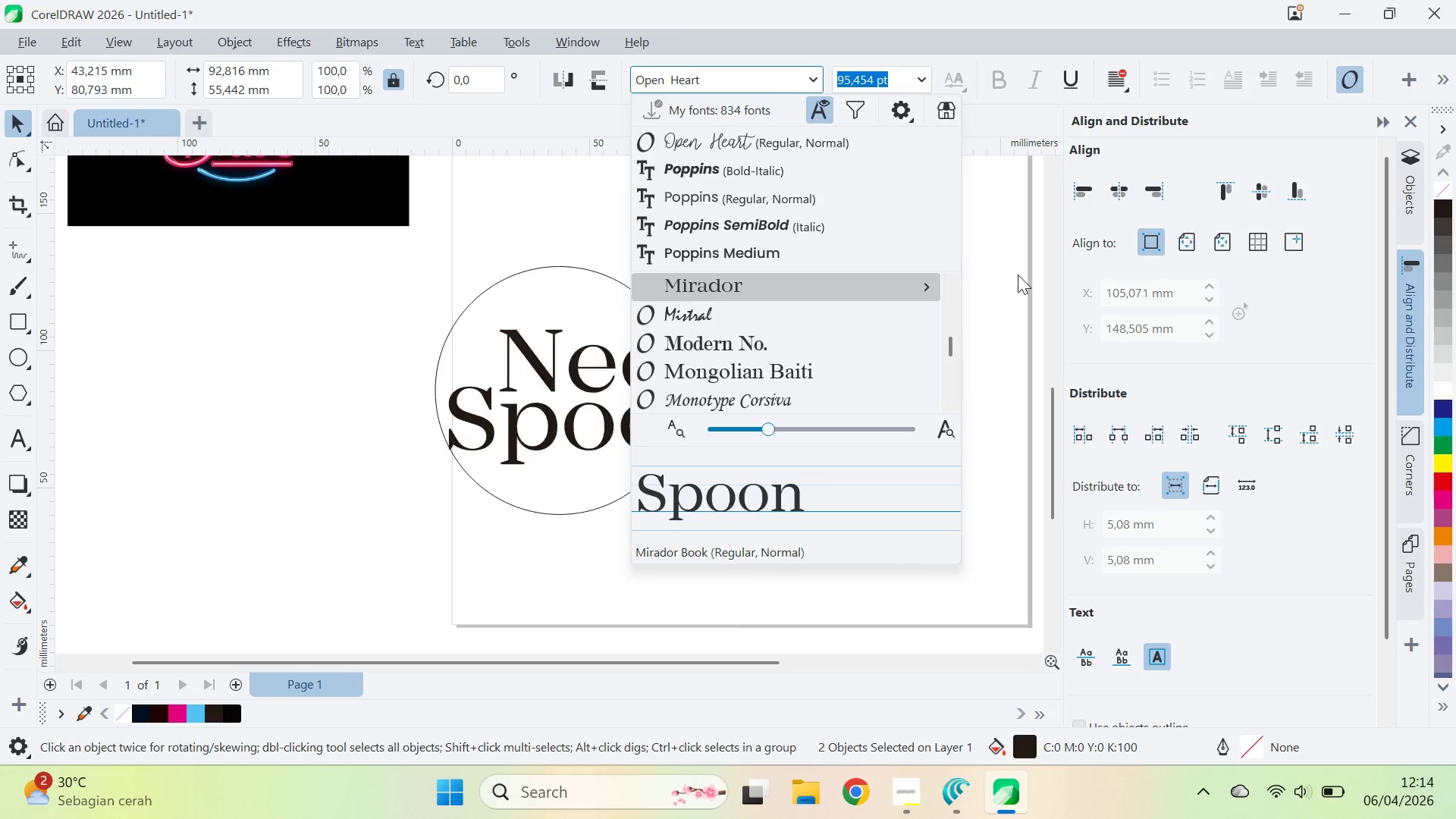 
key(ArrowUp)
 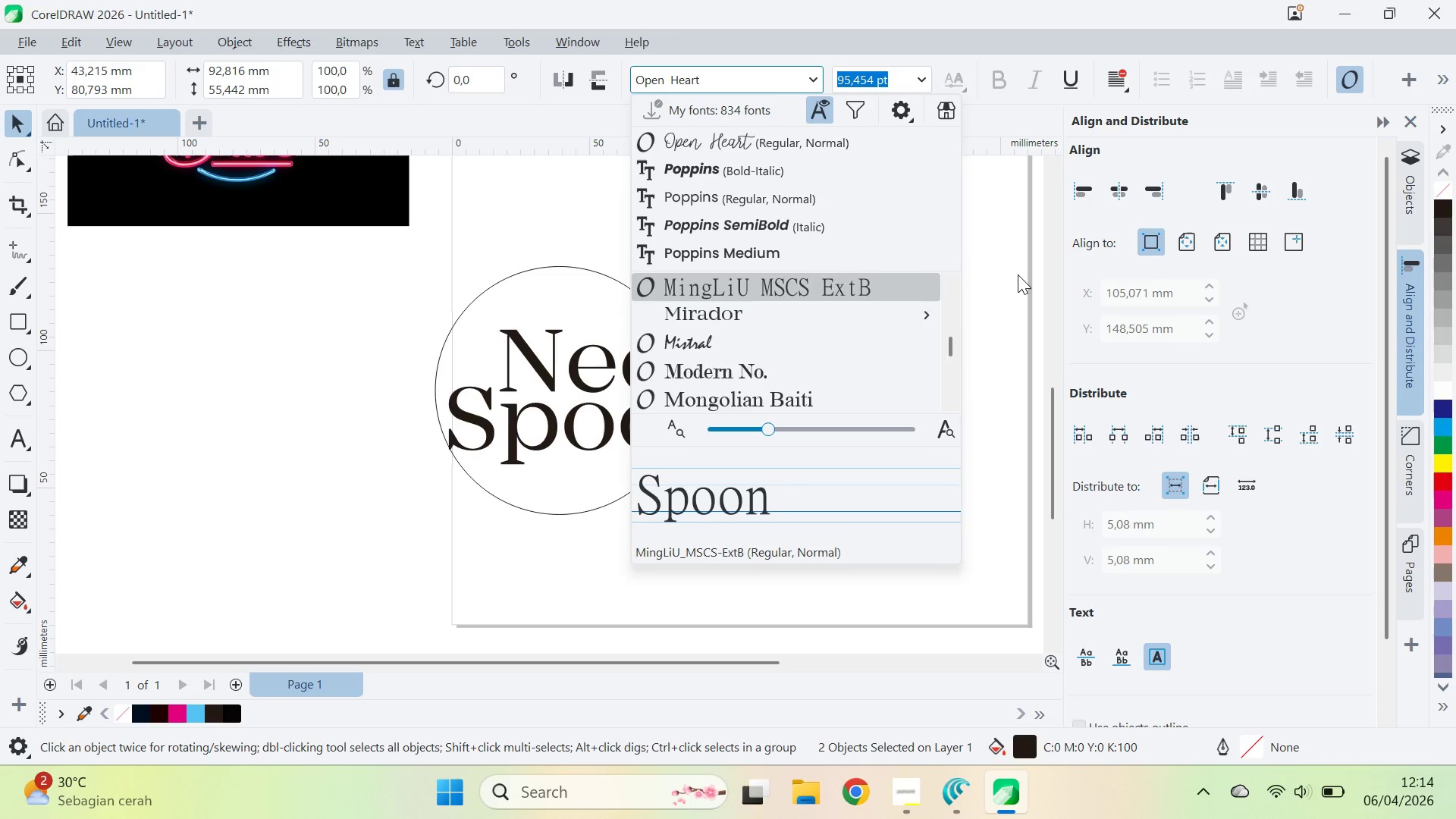 
key(ArrowUp)
 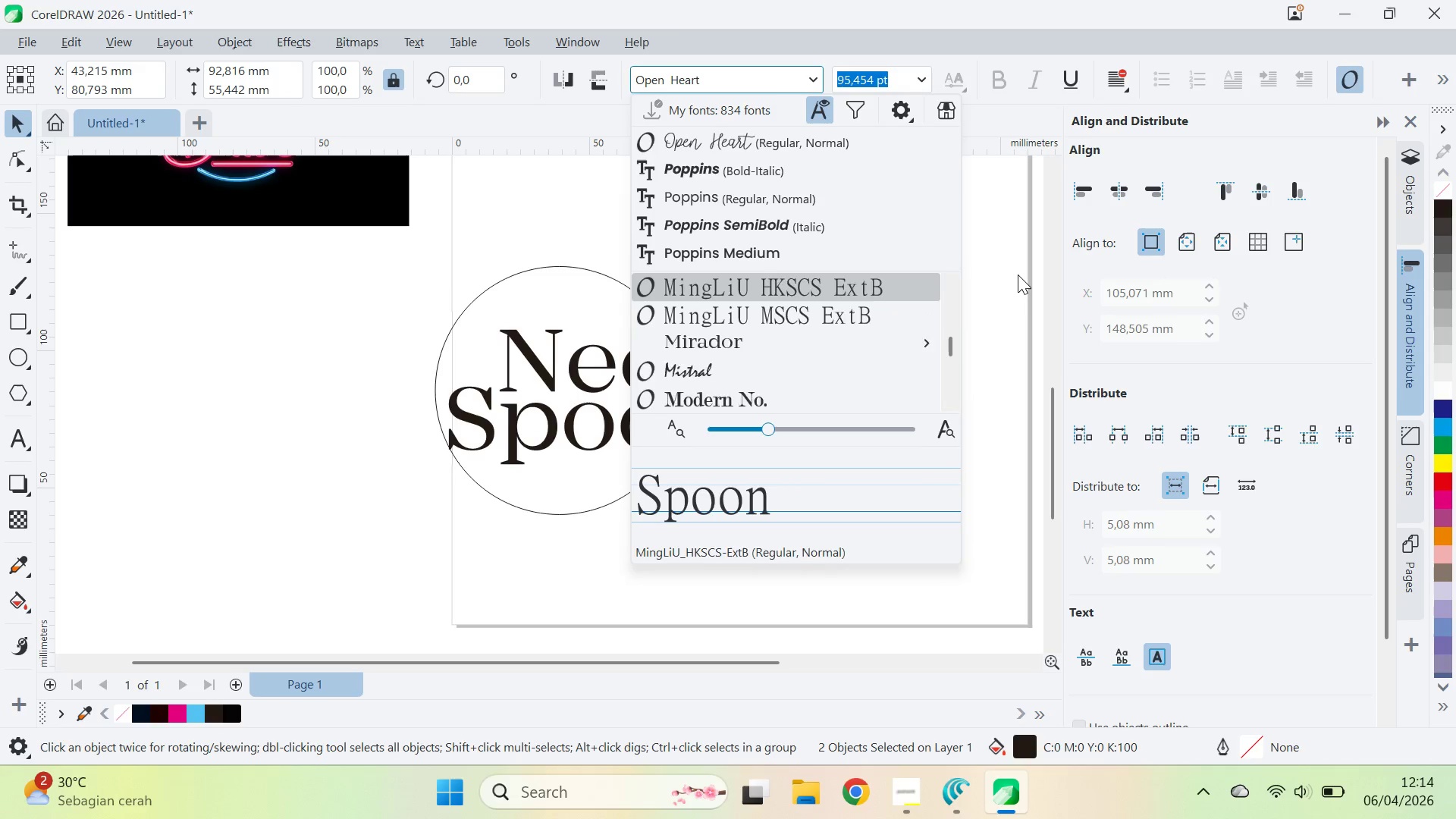 
key(ArrowUp)
 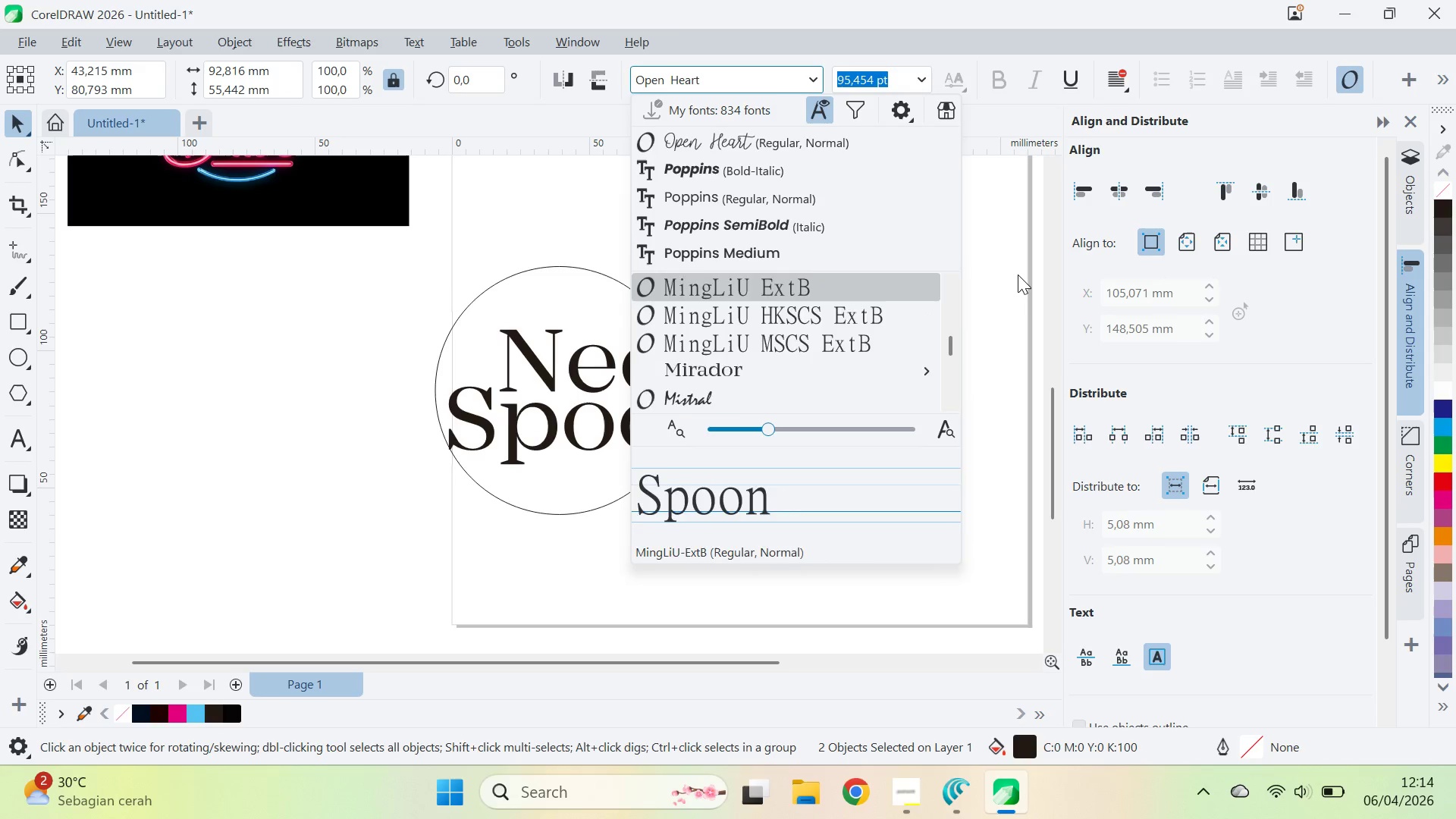 
key(ArrowUp)
 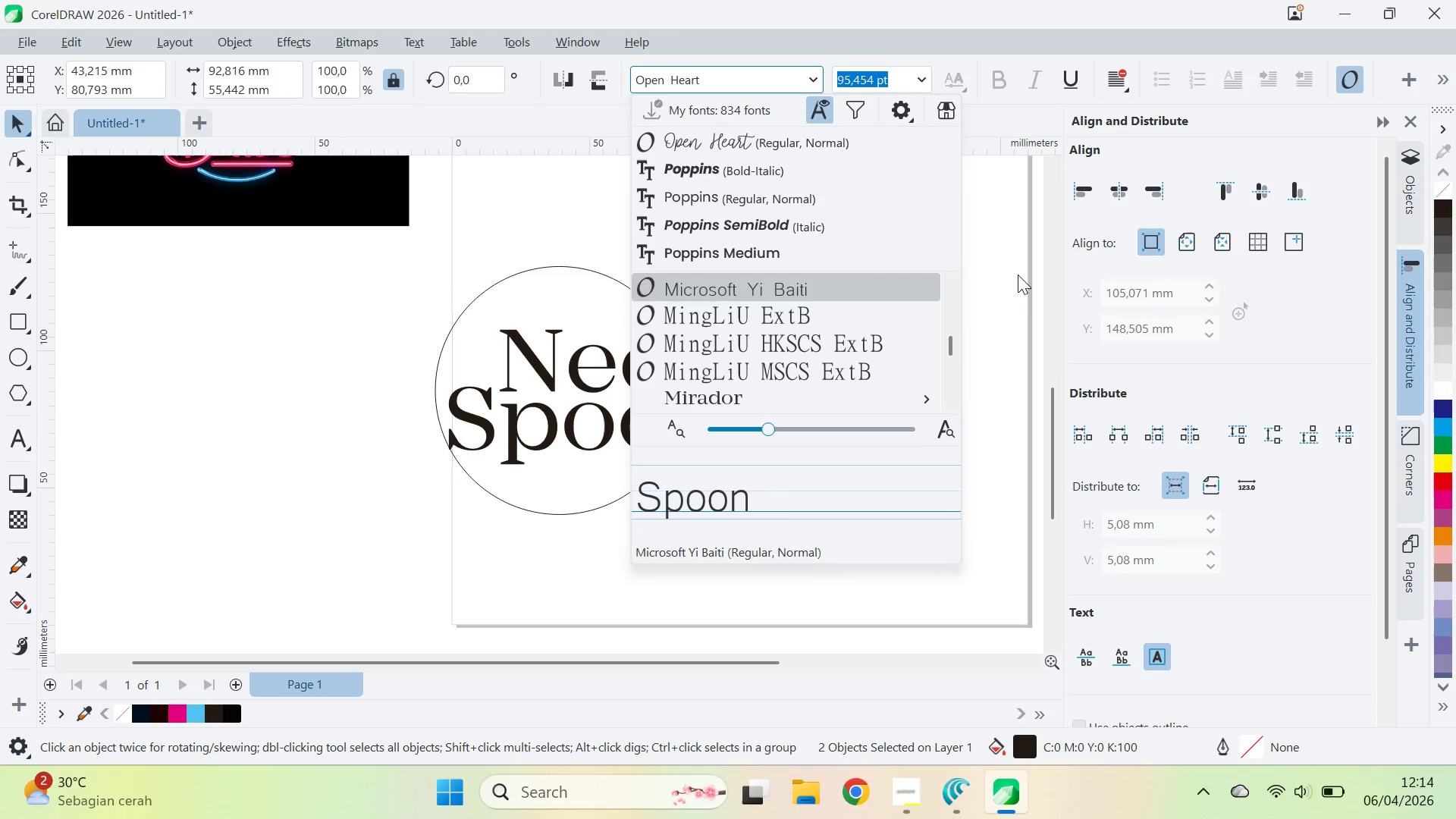 
key(ArrowUp)
 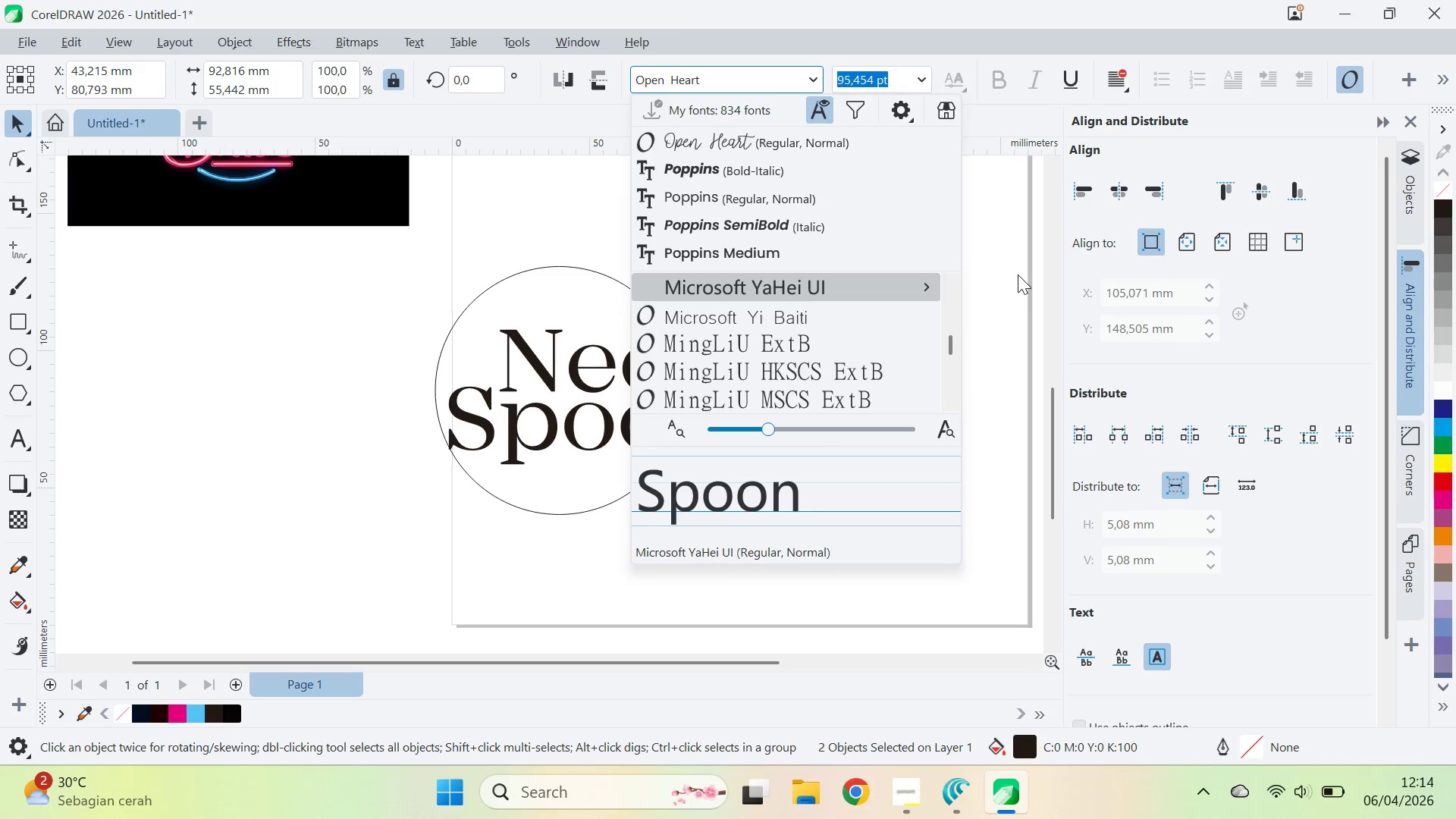 
key(ArrowUp)
 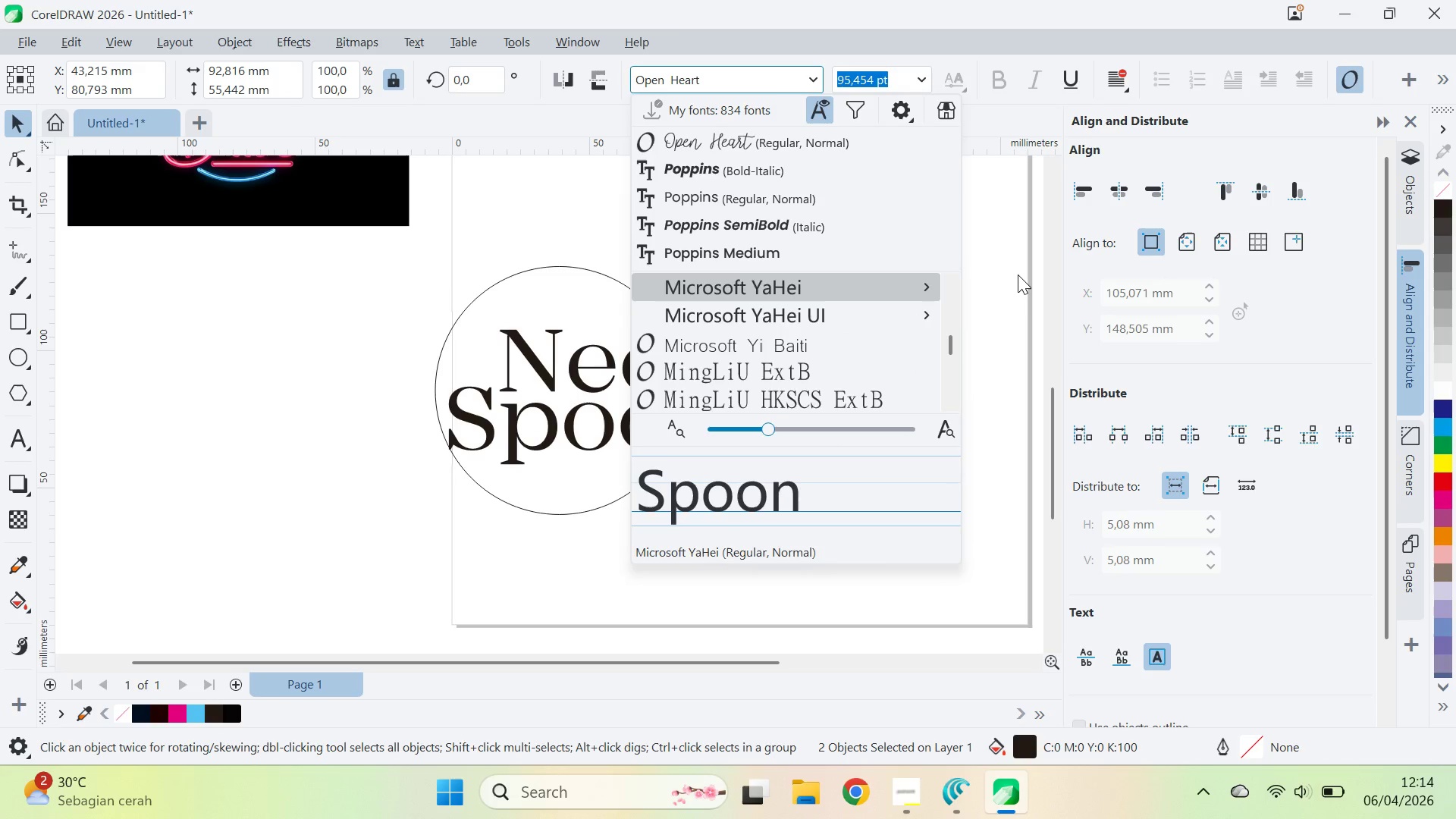 
key(ArrowUp)
 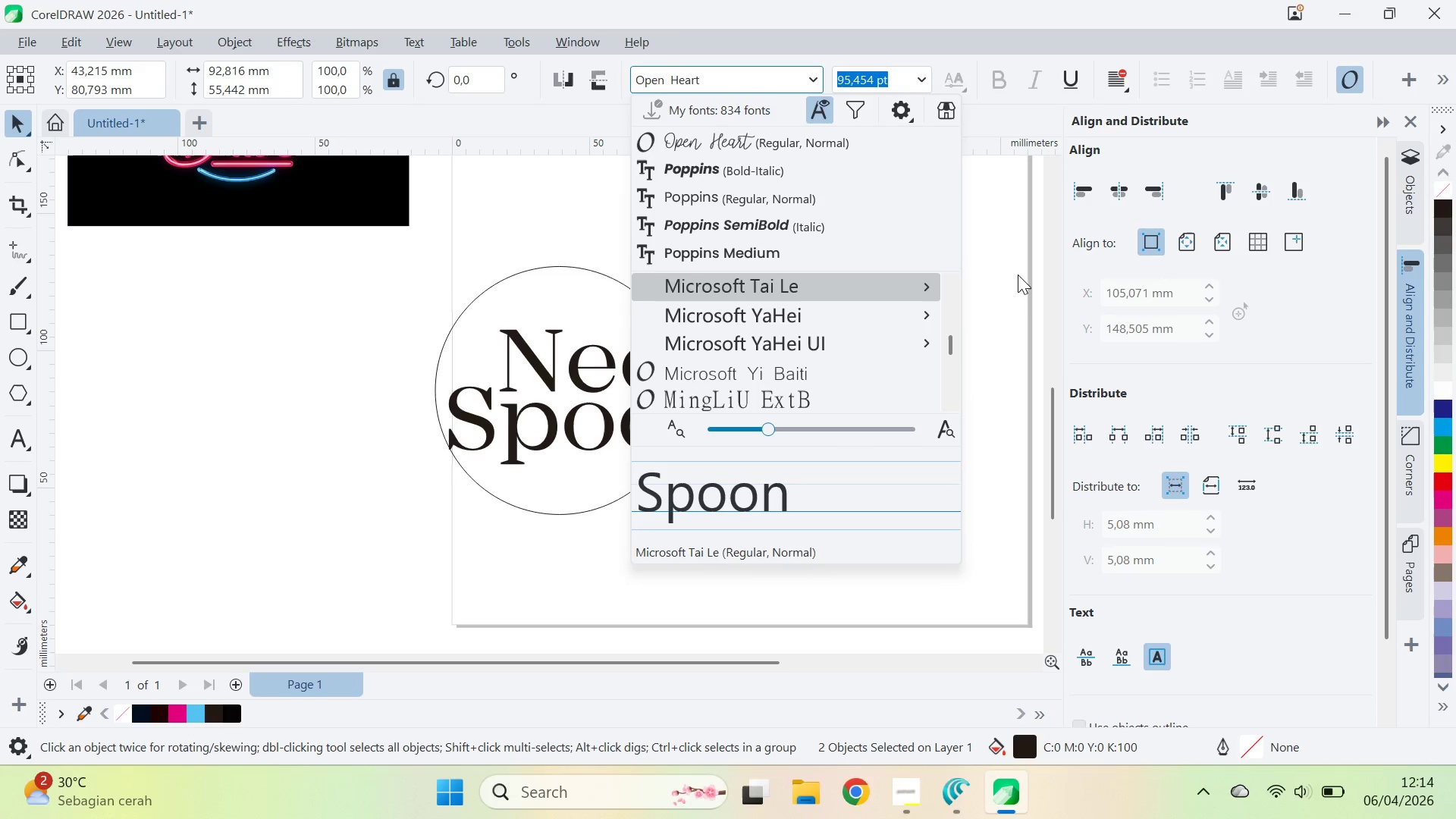 
key(ArrowUp)
 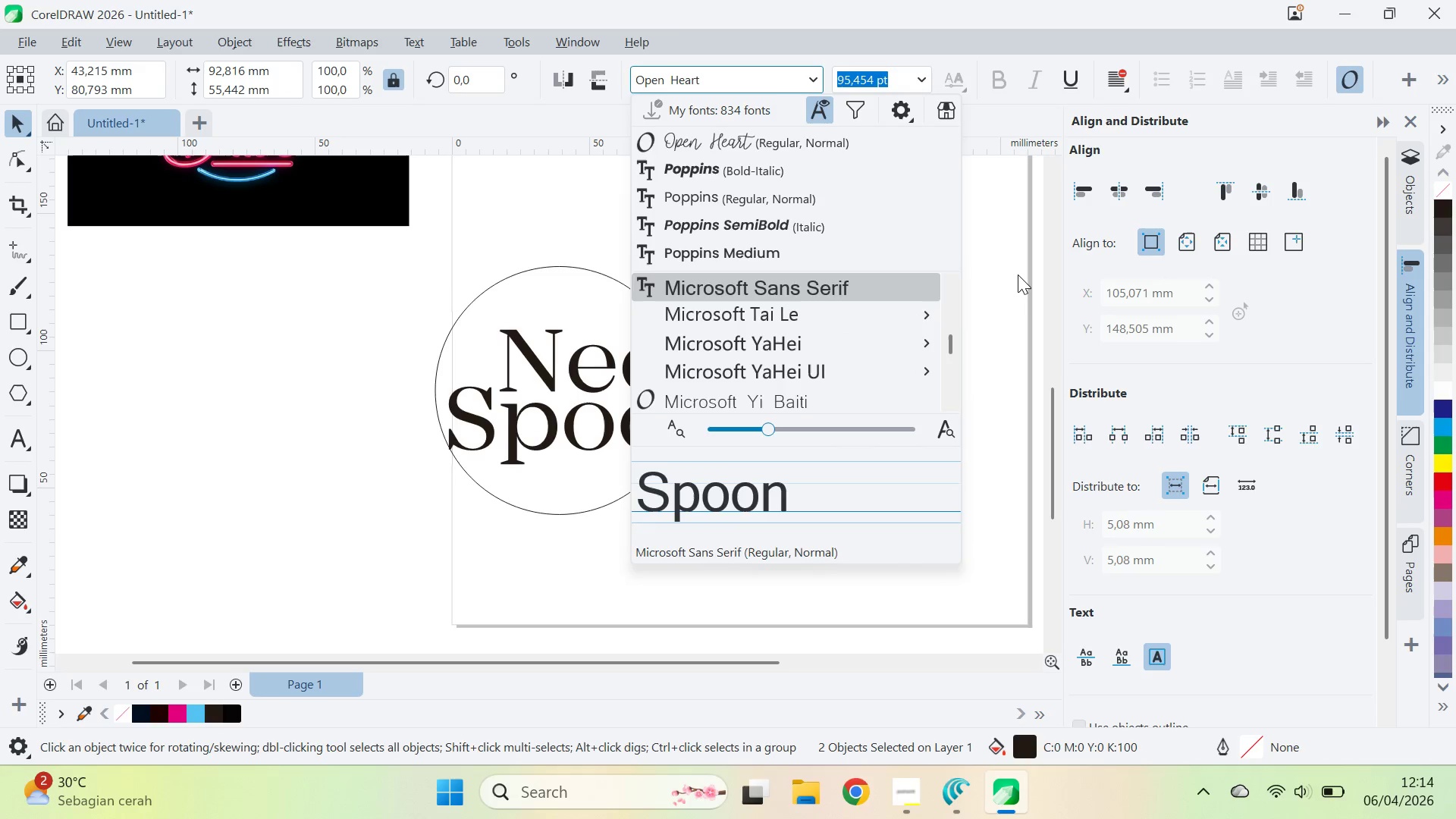 
key(ArrowUp)
 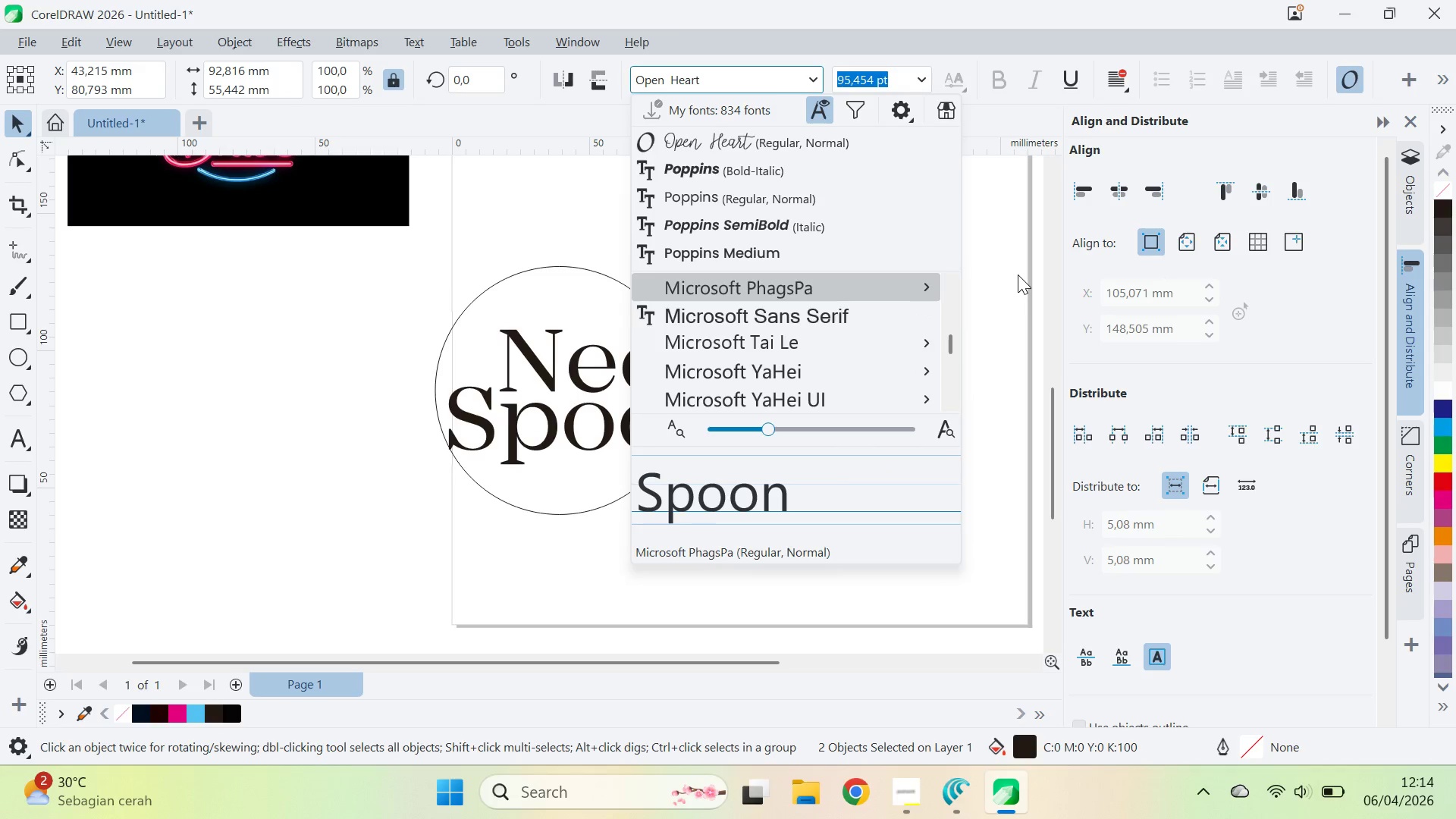 
key(ArrowUp)
 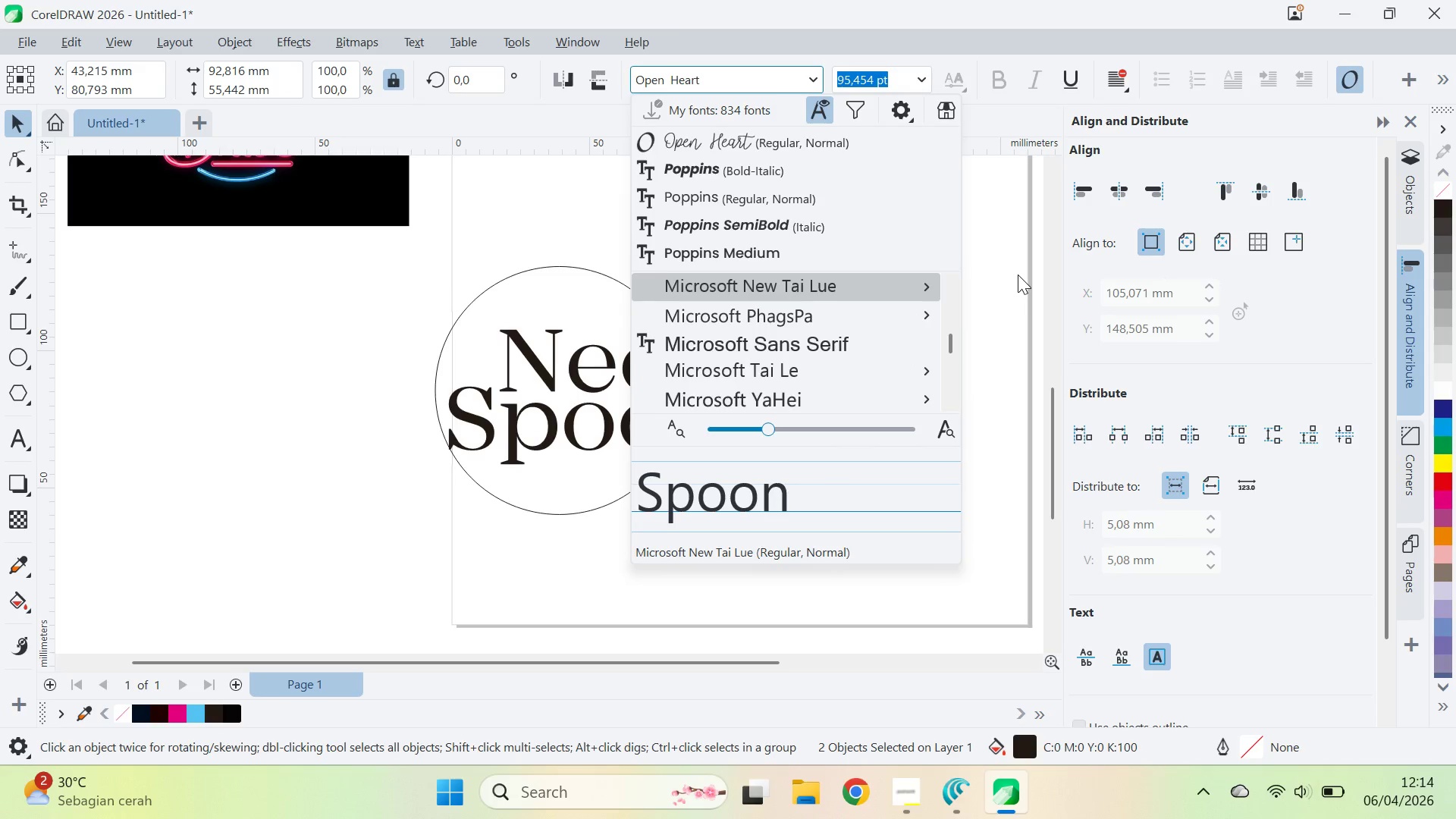 
key(ArrowUp)
 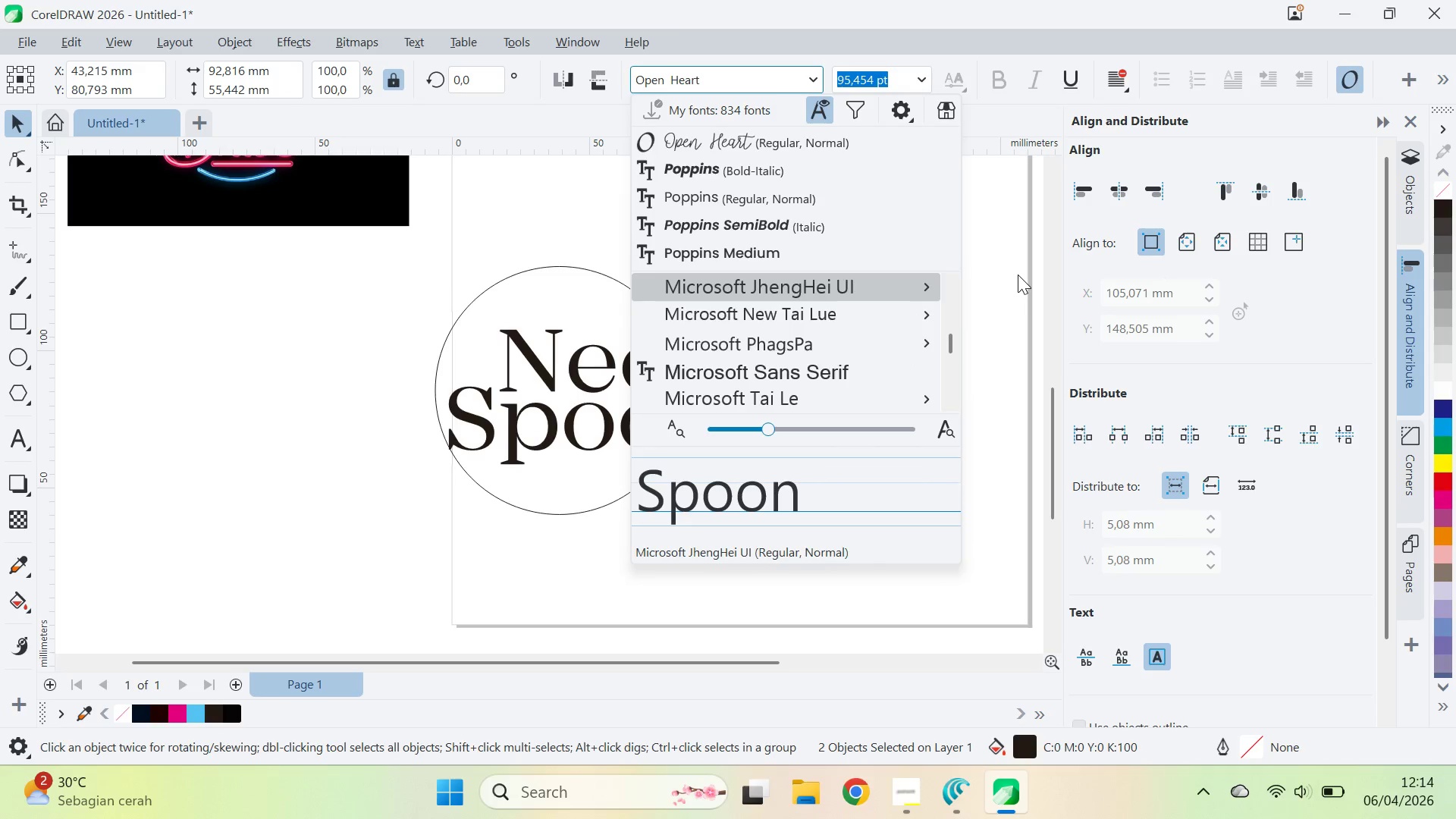 
key(ArrowUp)
 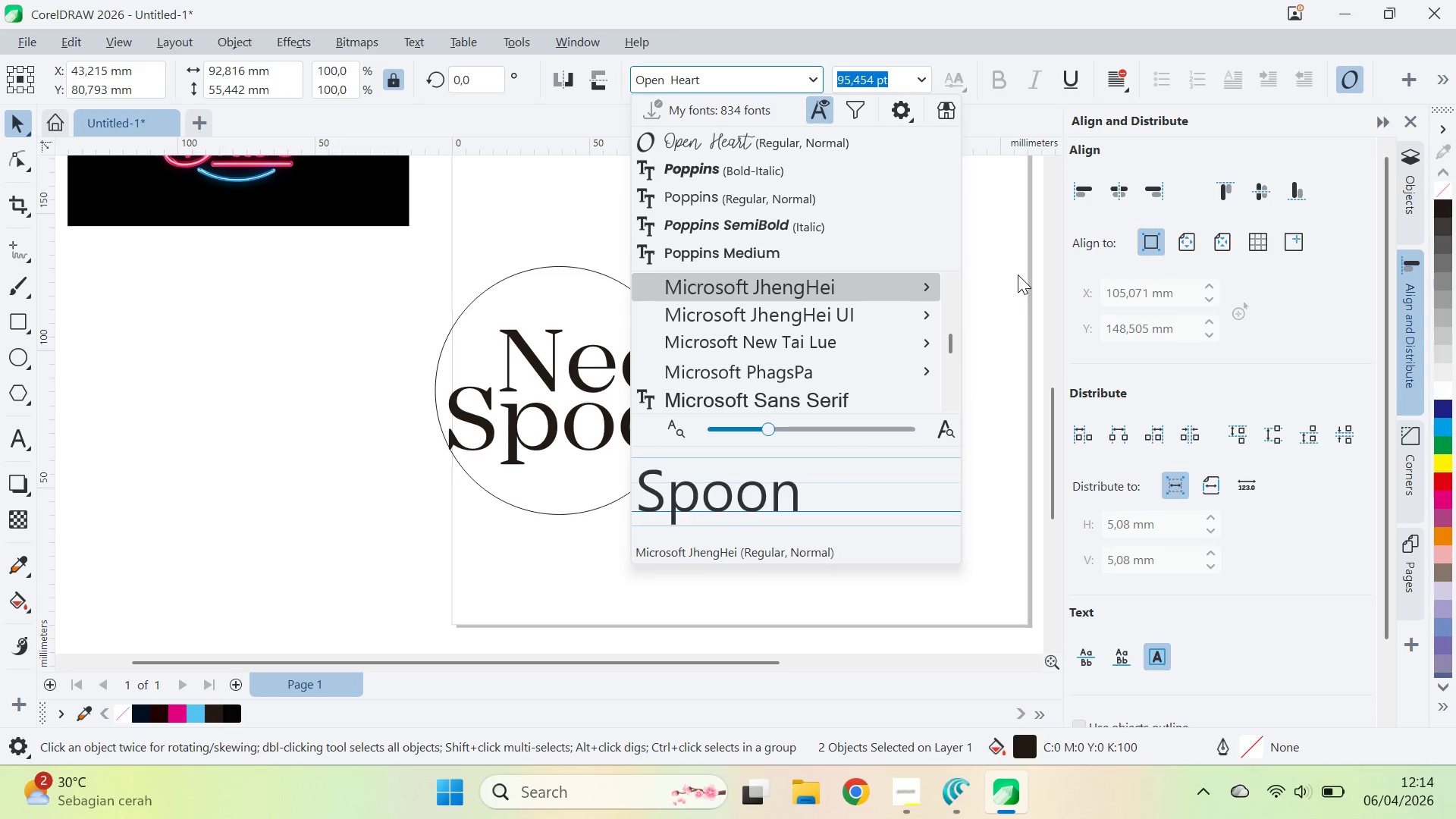 
key(ArrowUp)
 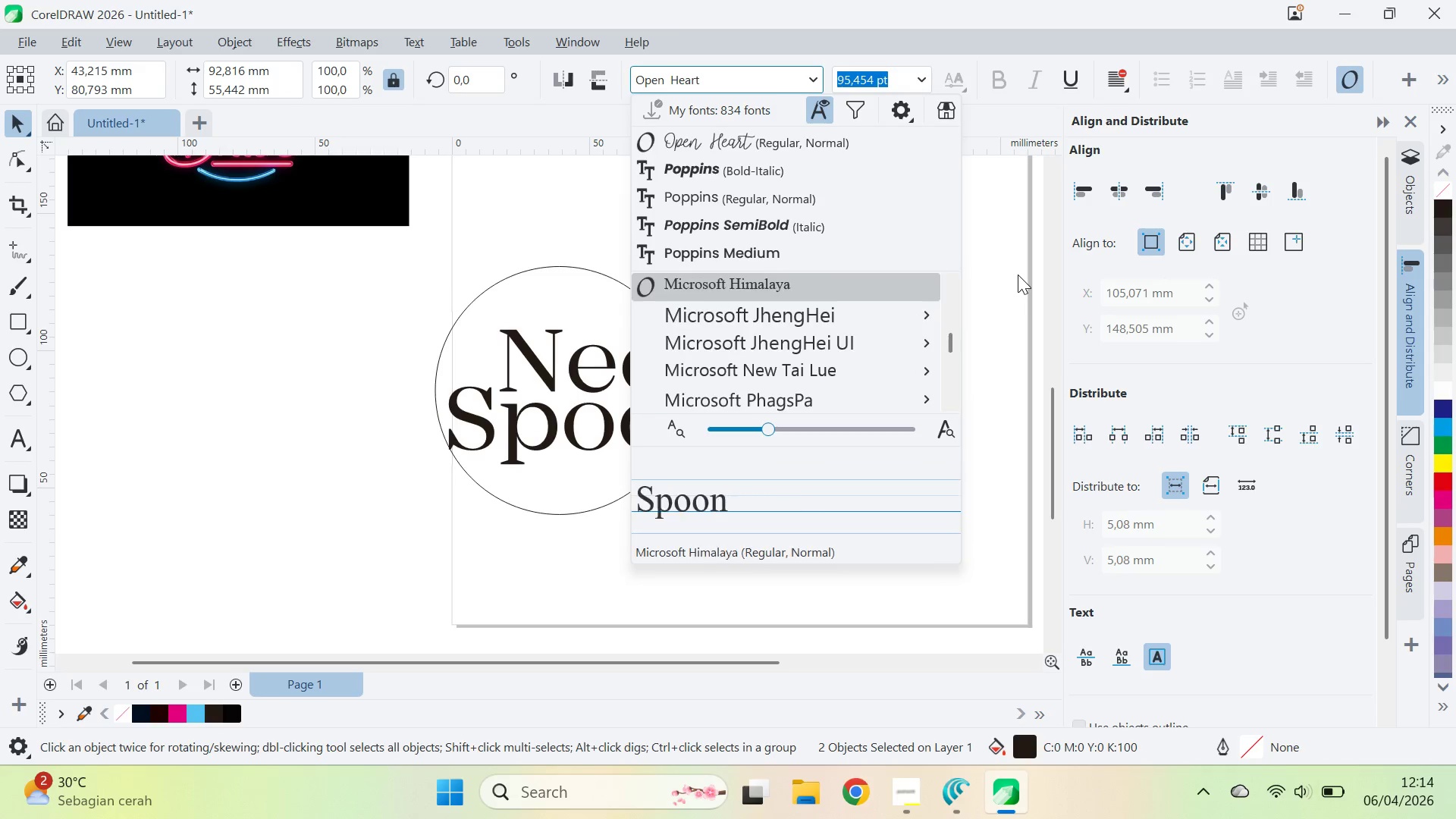 
key(ArrowUp)
 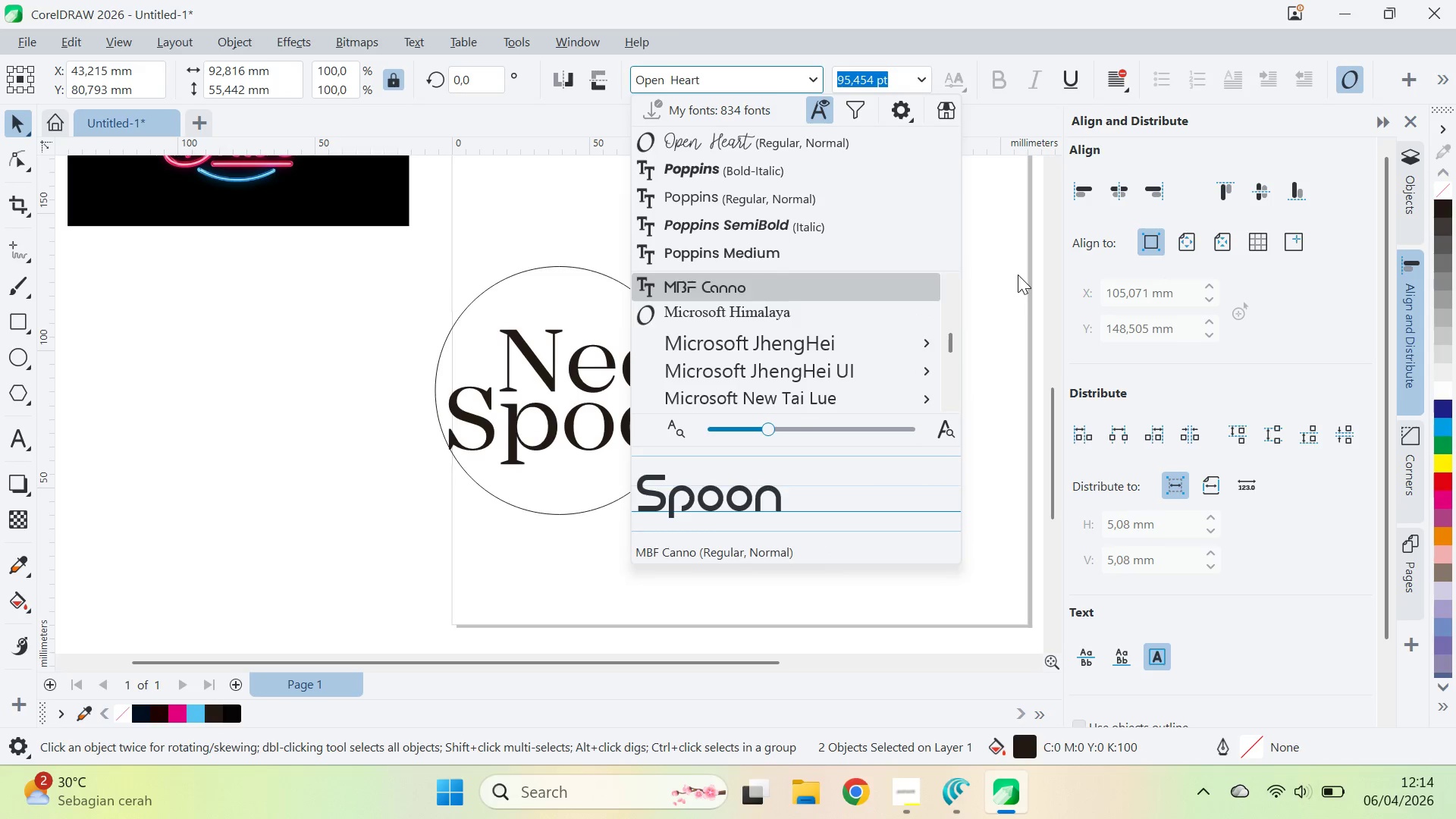 
key(ArrowUp)
 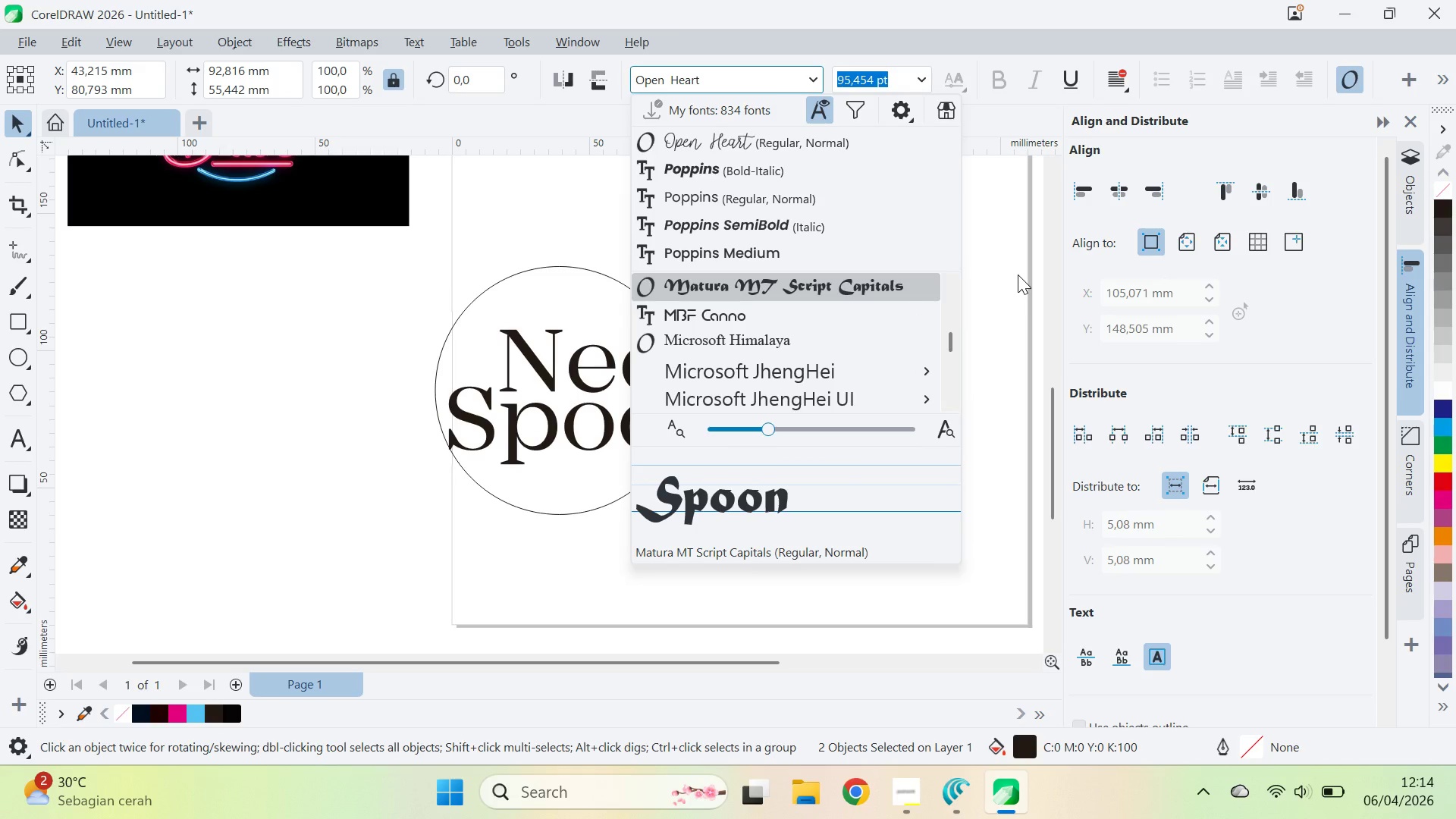 
key(ArrowUp)
 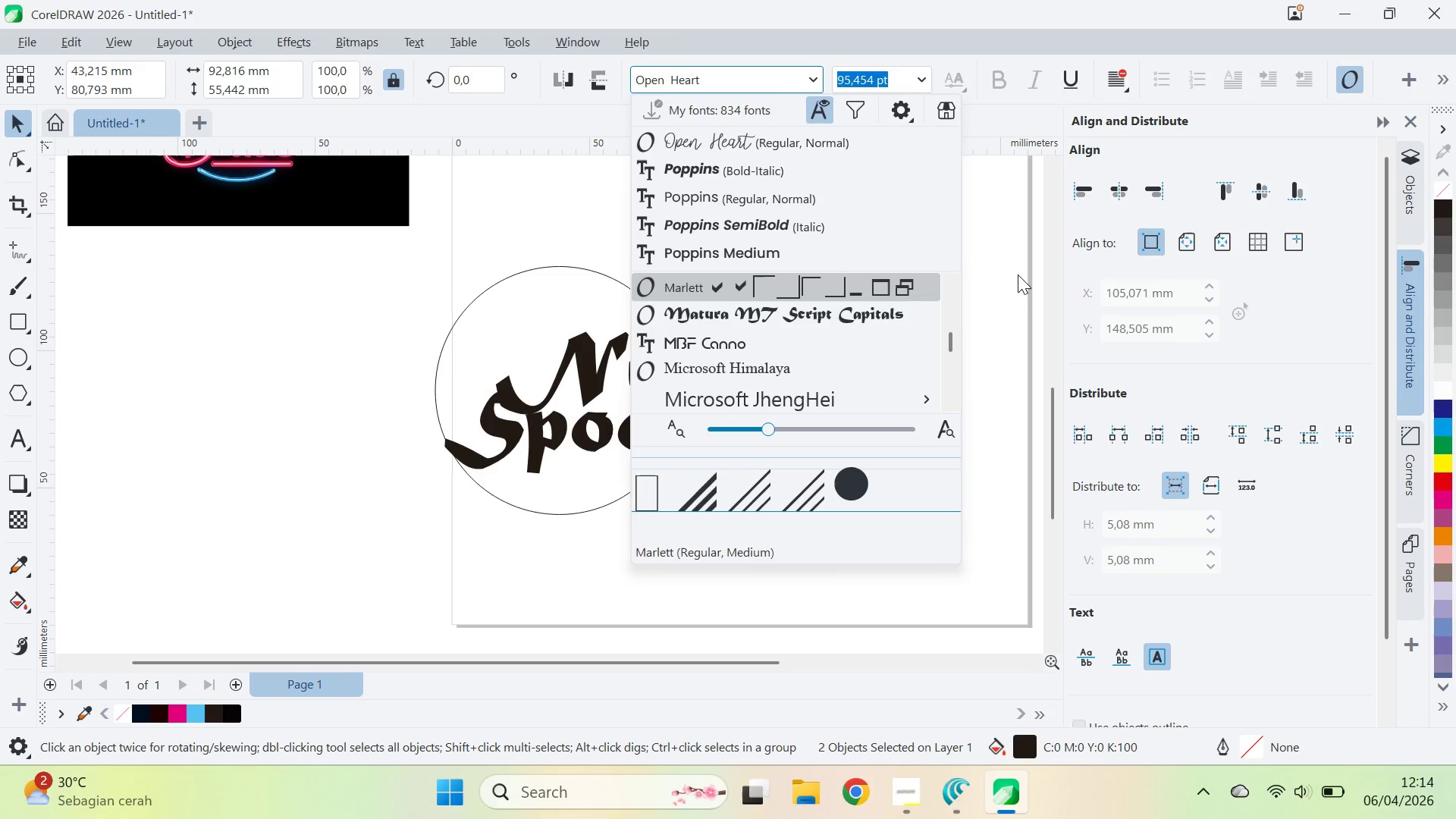 
key(ArrowUp)
 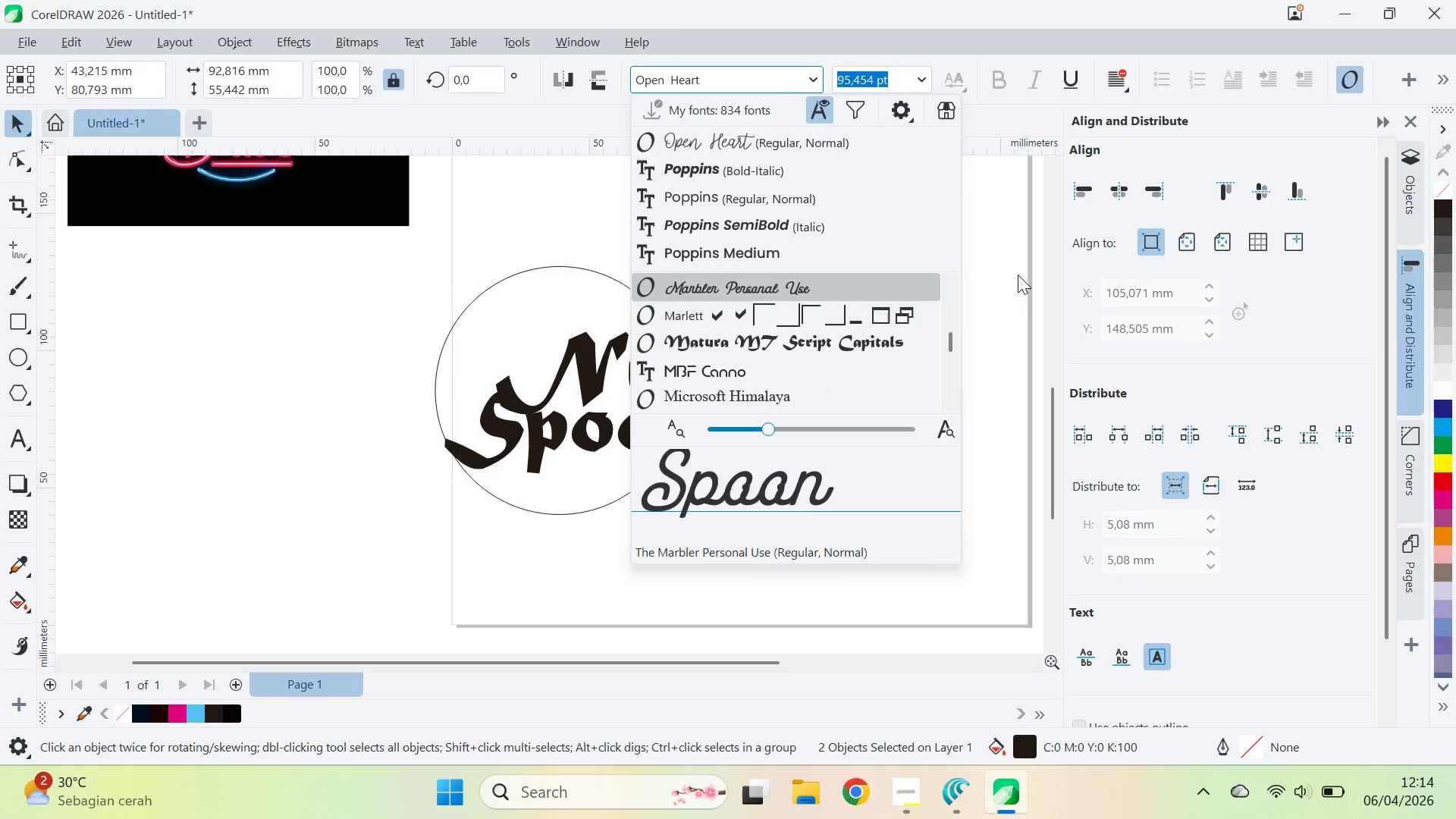 
key(ArrowDown)
 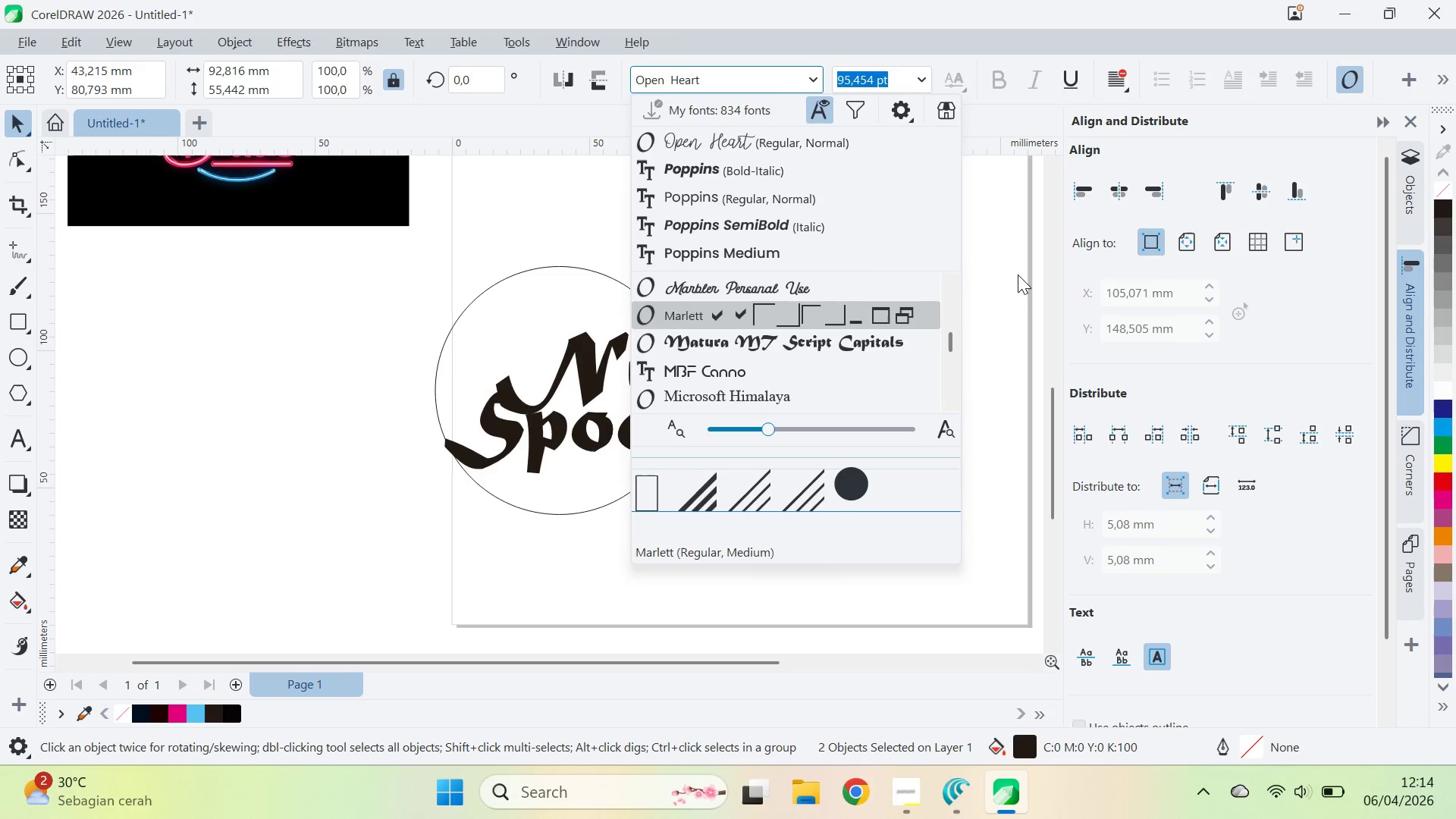 
key(ArrowDown)
 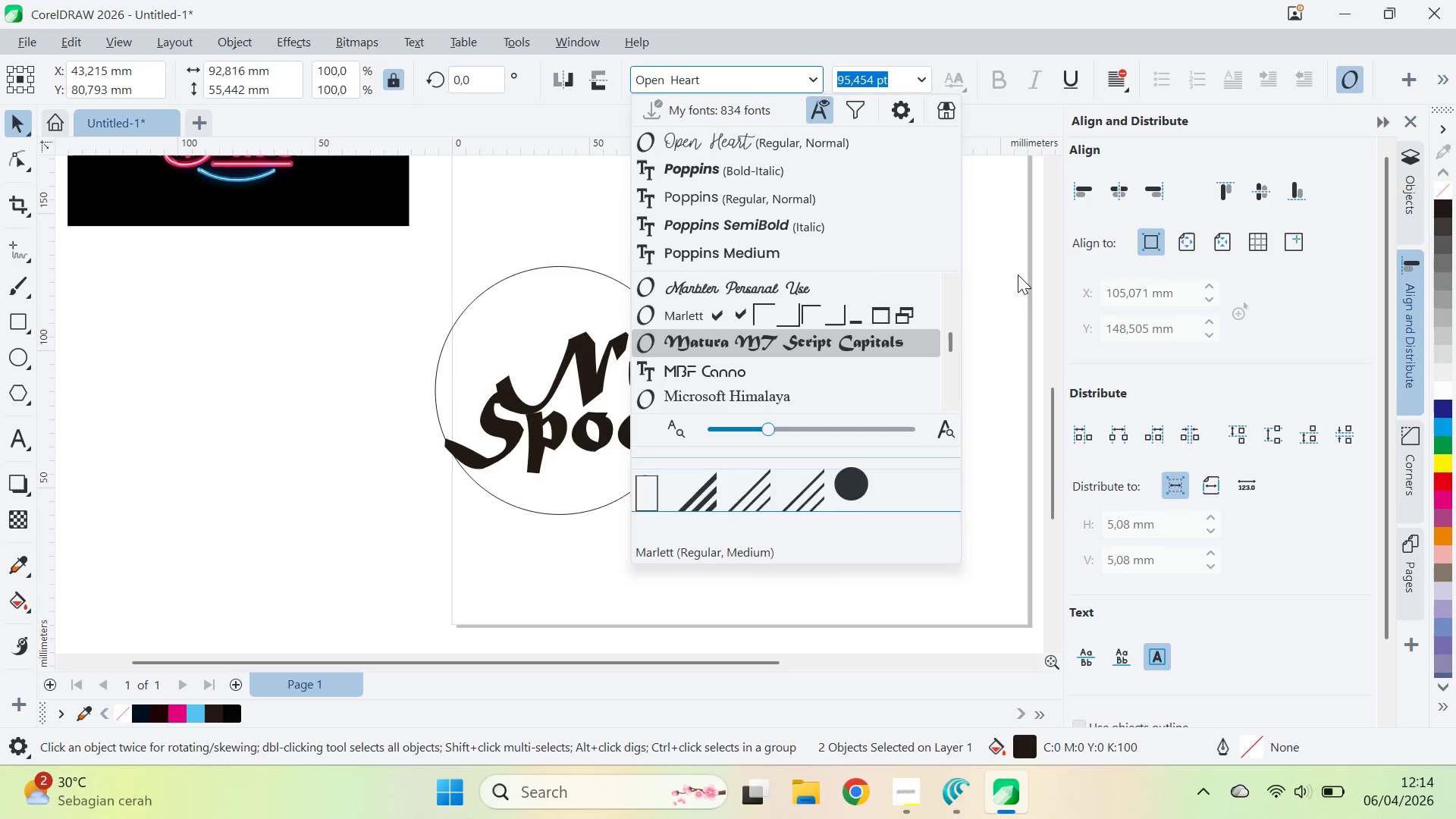 
key(ArrowDown)
 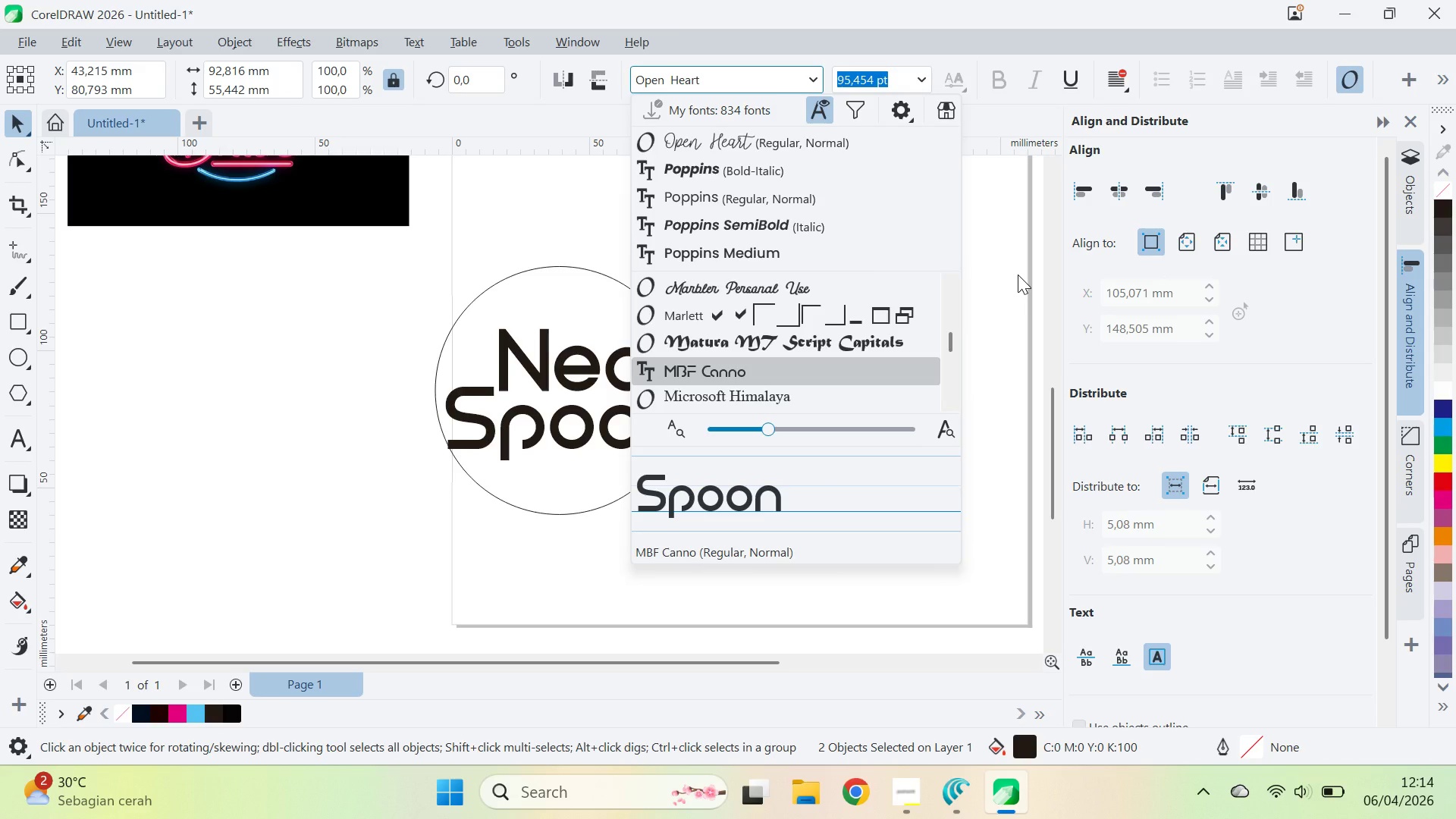 
key(ArrowUp)
 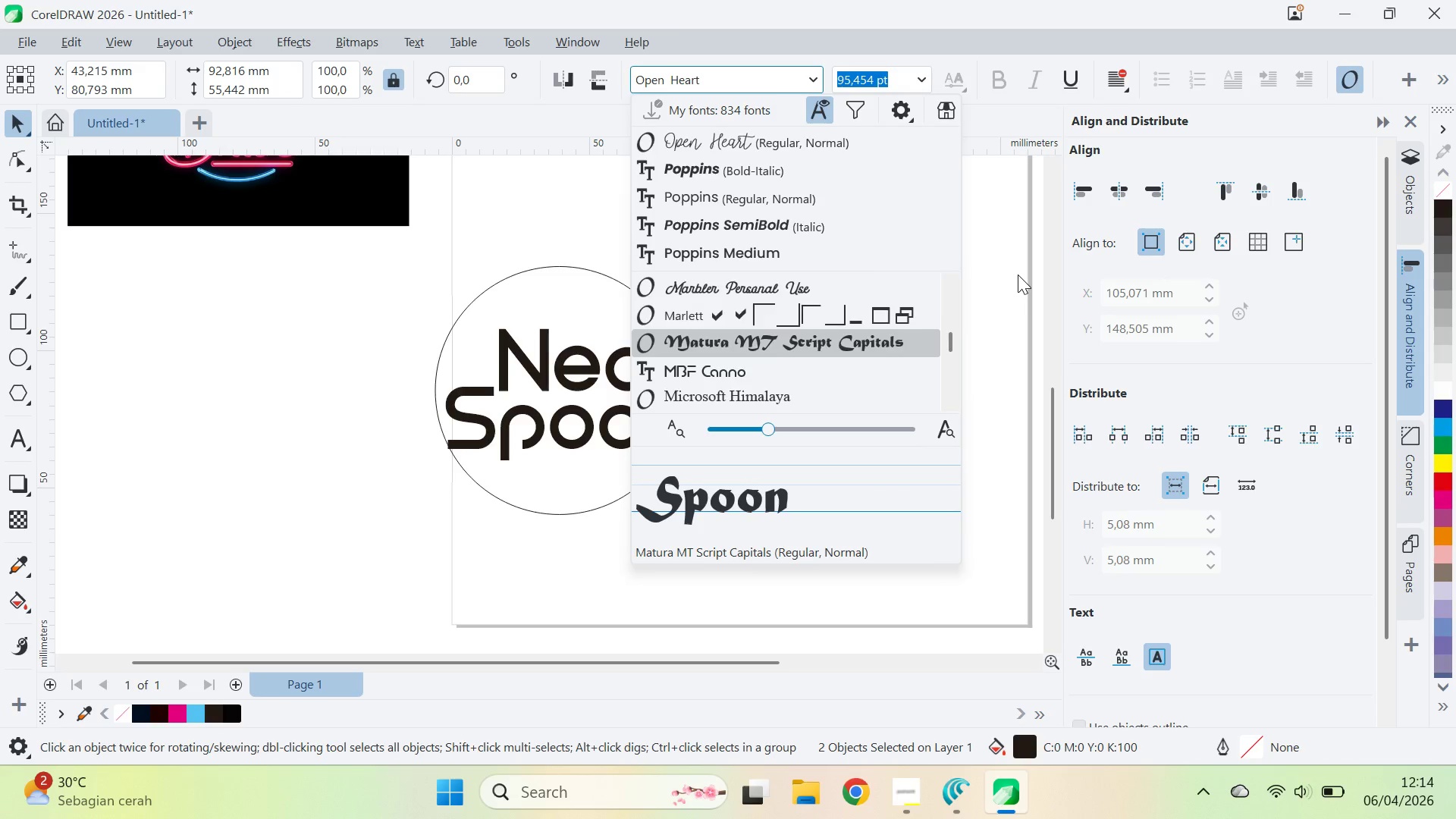 
key(ArrowUp)
 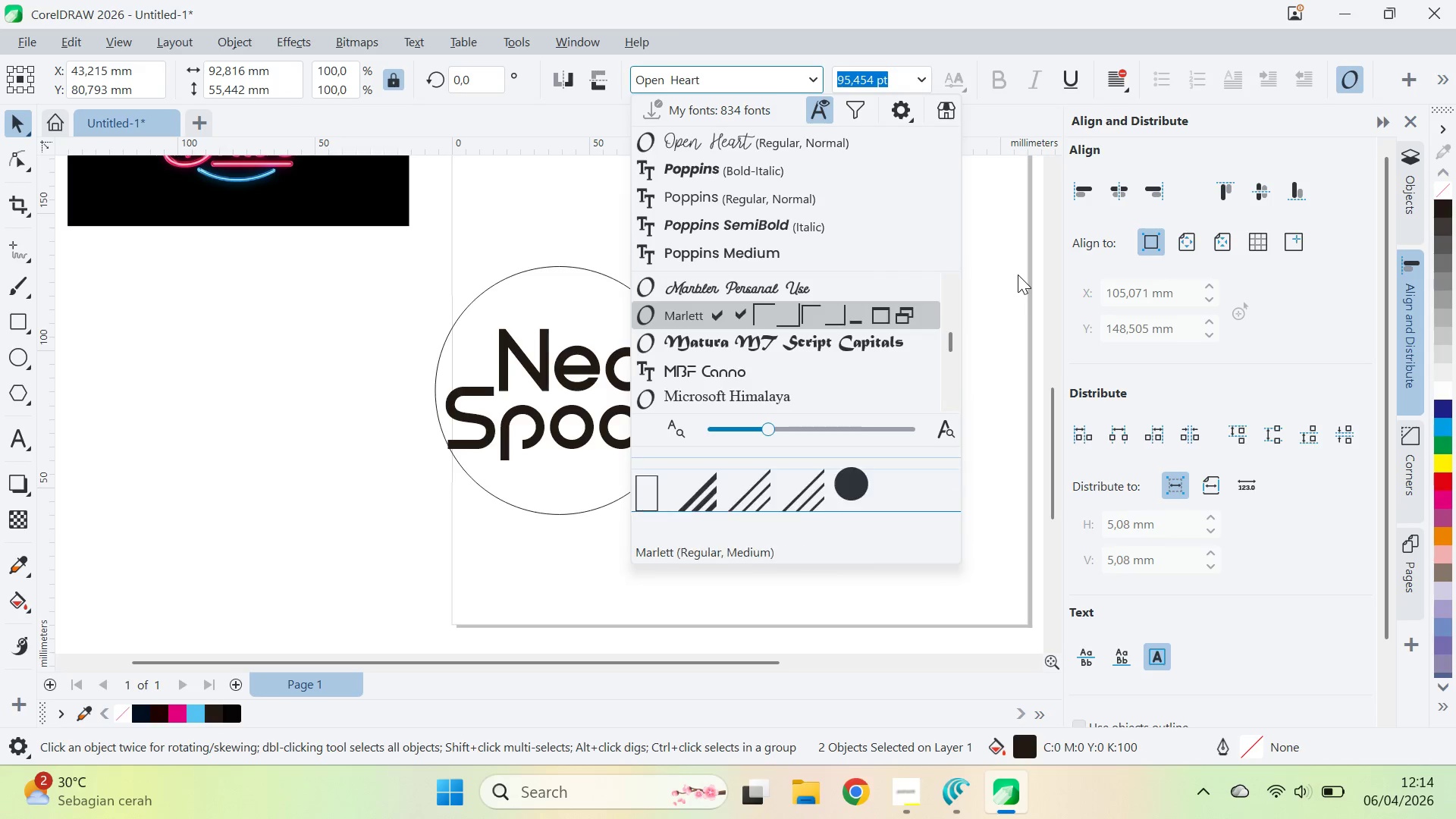 
key(ArrowUp)
 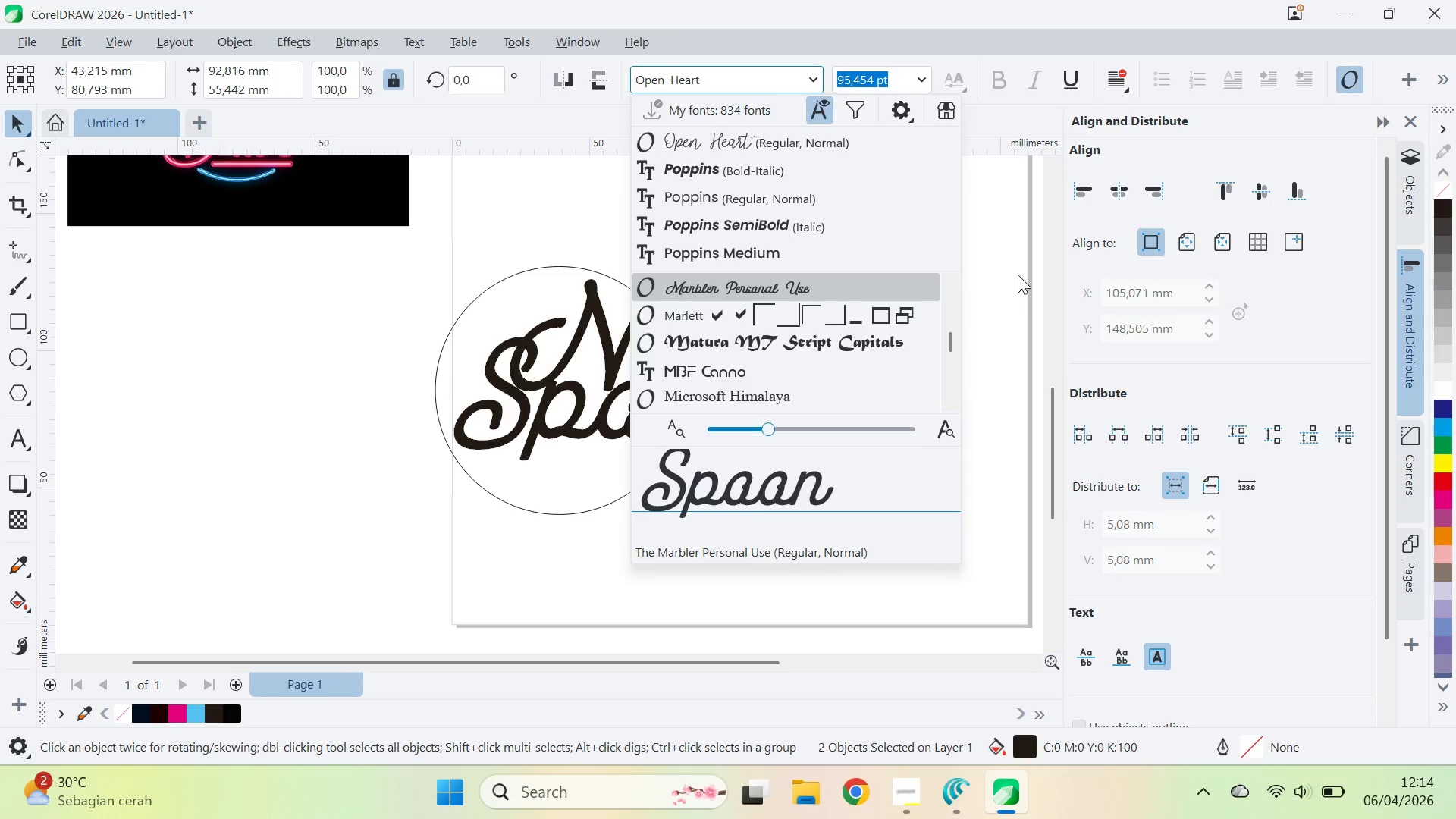 
key(Enter)
 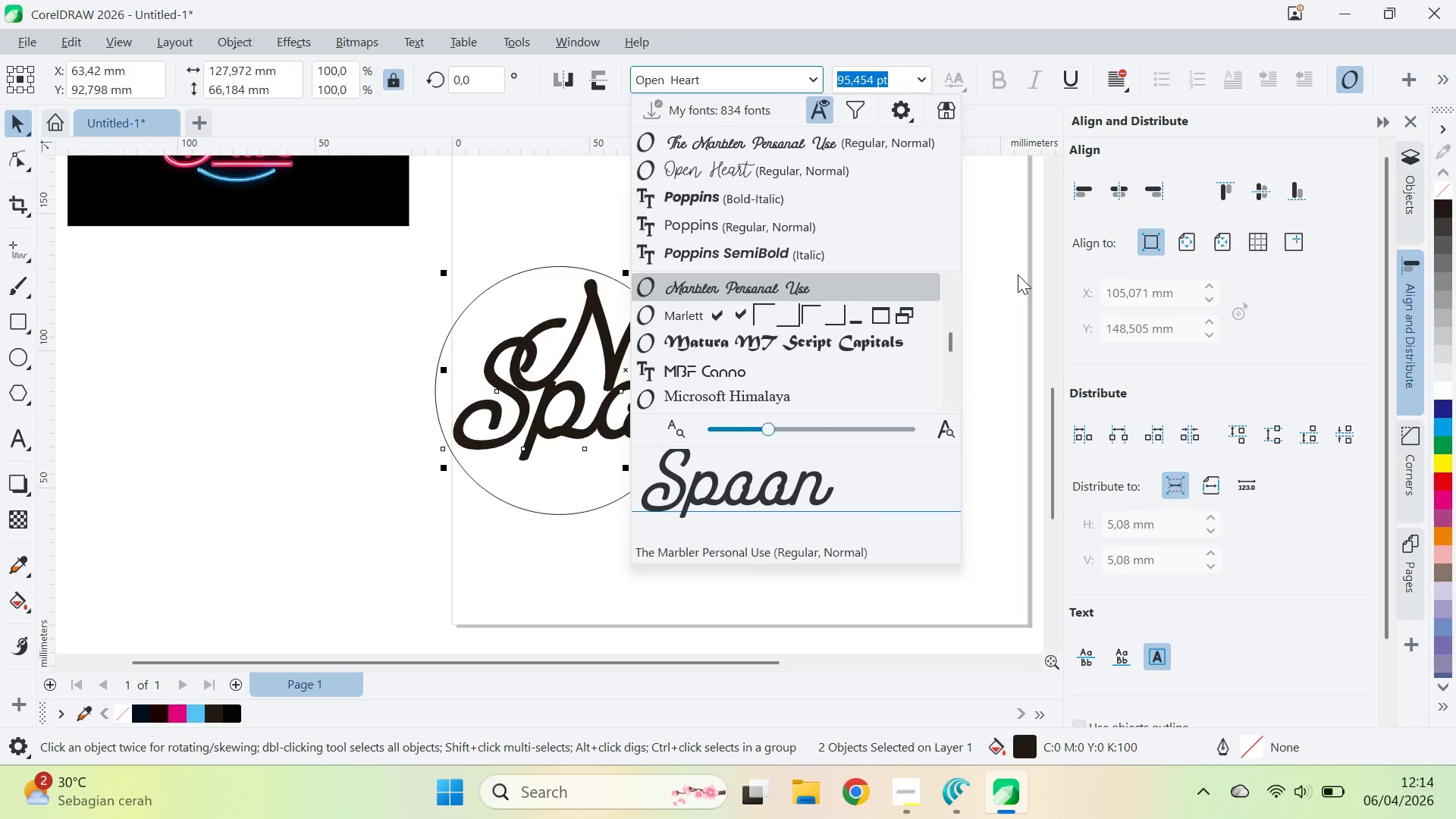 
left_click([986, 293])
 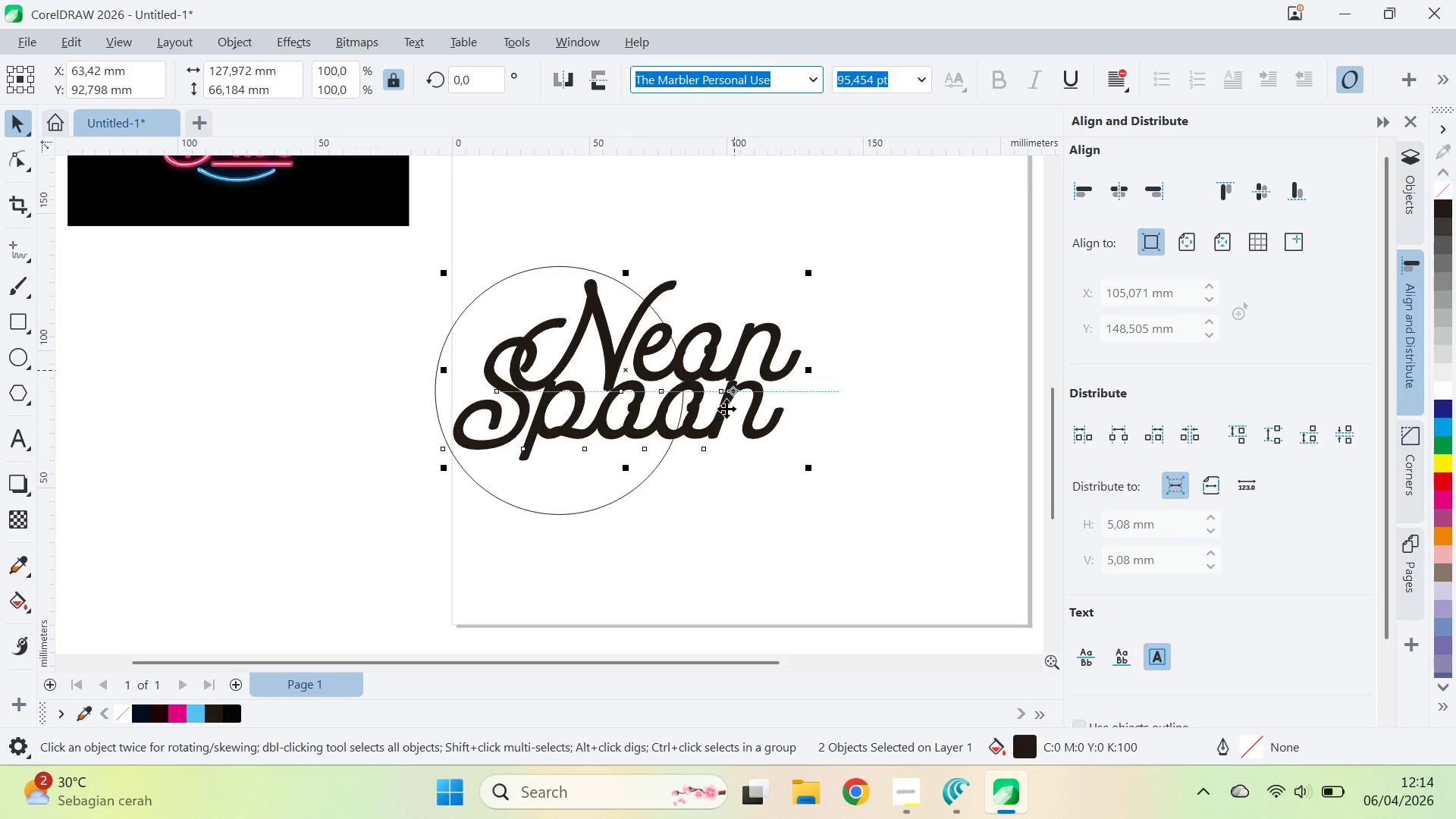 
left_click([720, 457])
 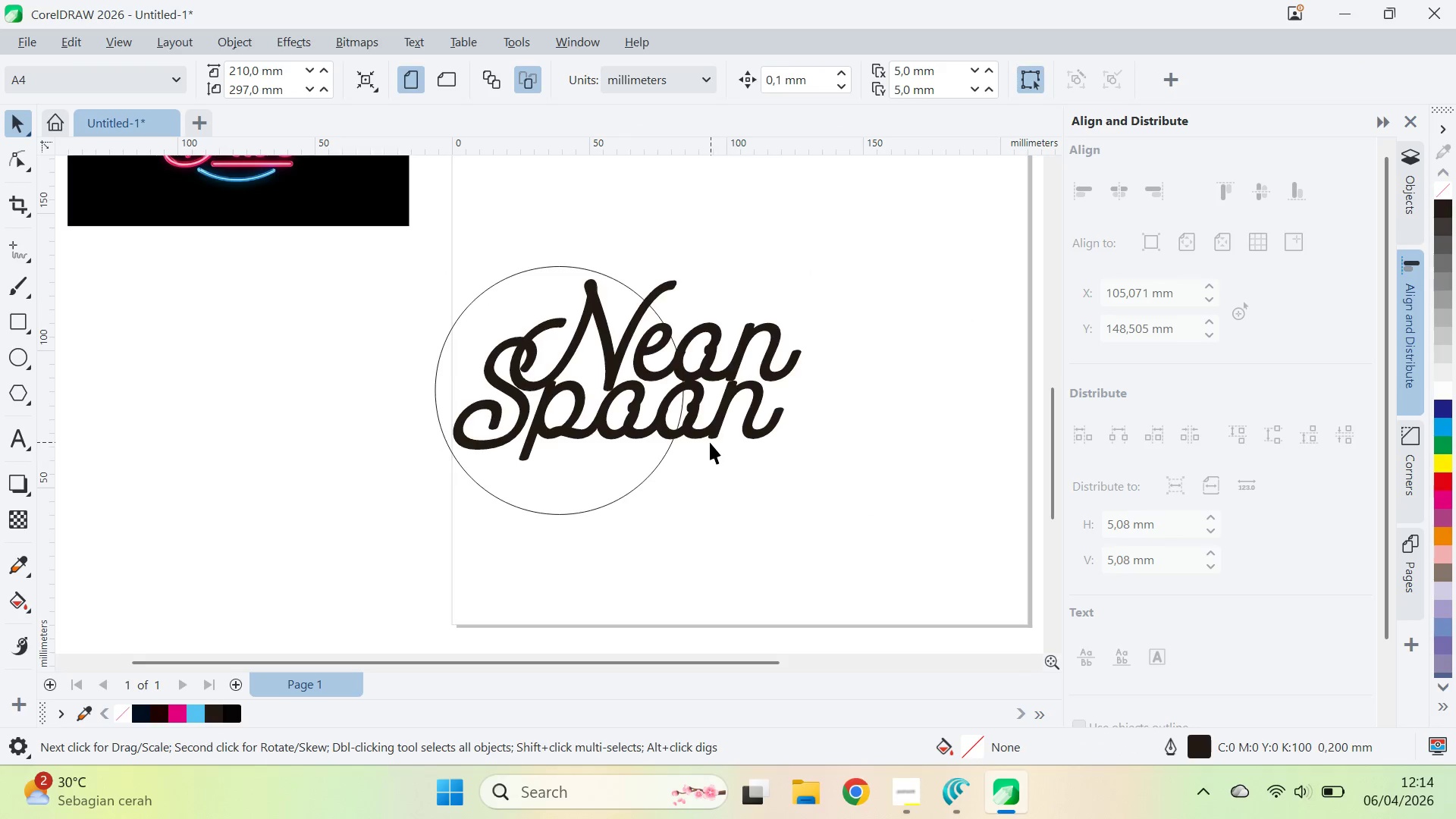 
left_click_drag(start_coordinate=[710, 442], to_coordinate=[668, 472])
 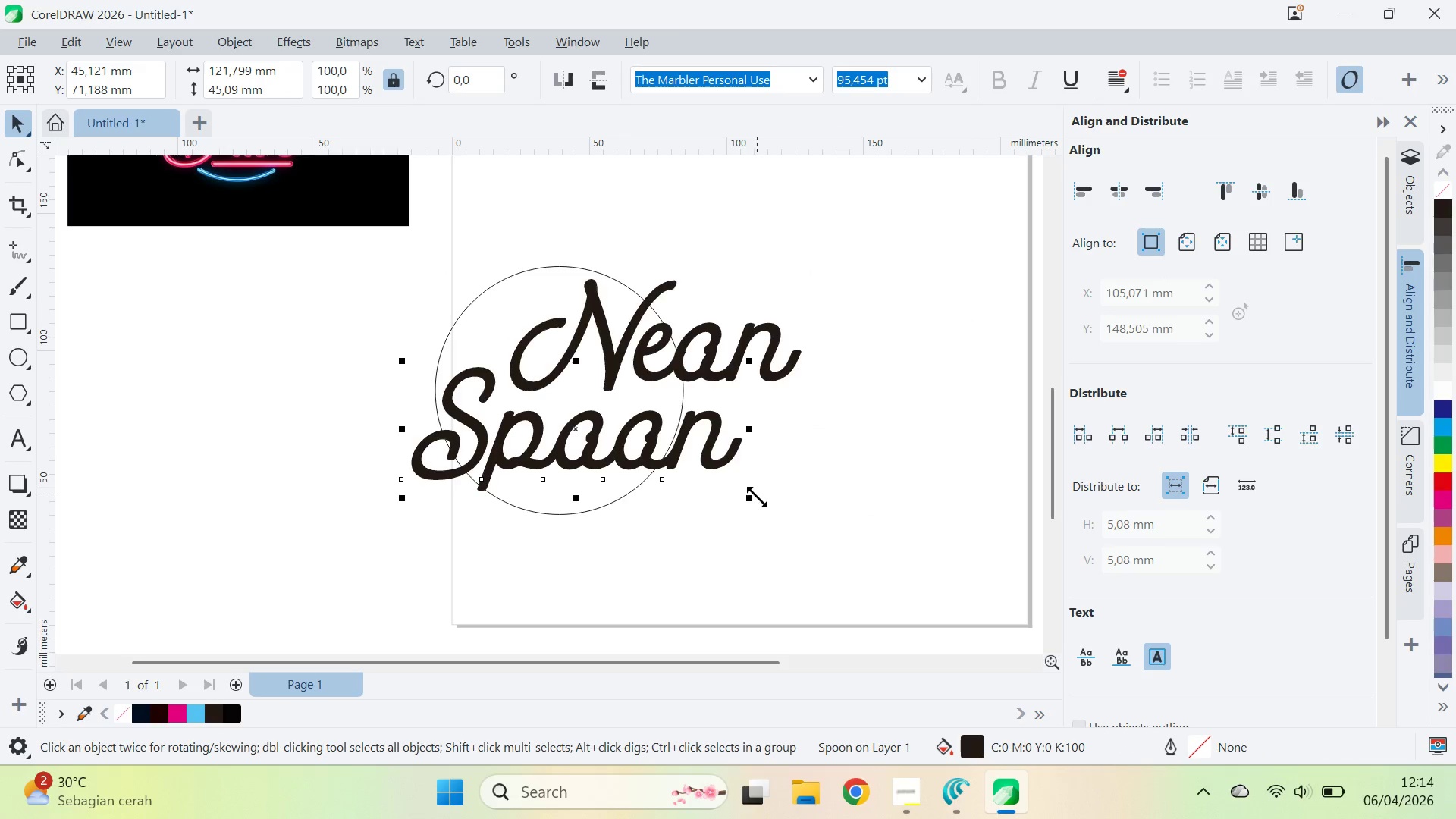 
left_click_drag(start_coordinate=[757, 497], to_coordinate=[705, 480])
 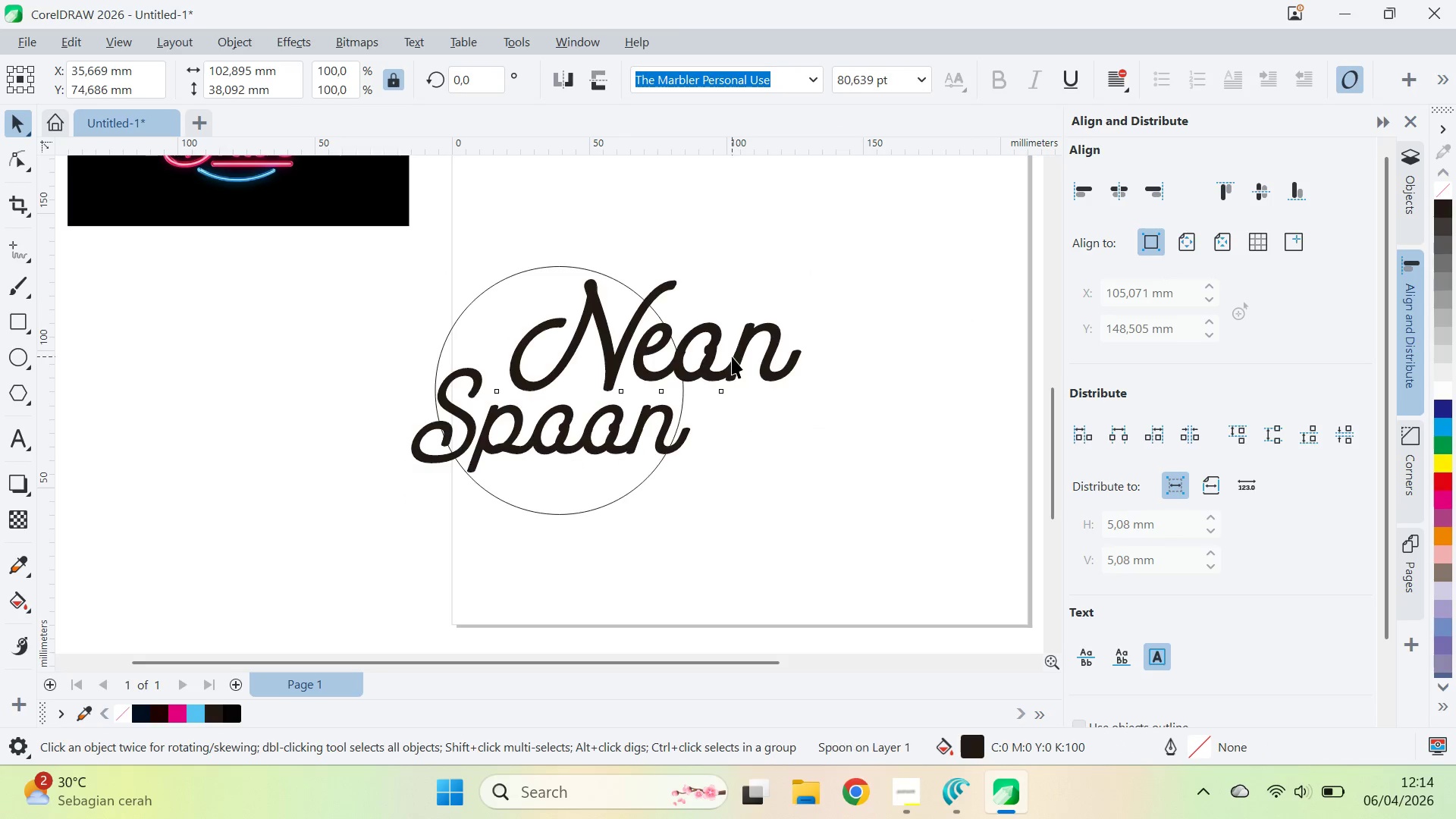 
left_click_drag(start_coordinate=[732, 356], to_coordinate=[613, 366])
 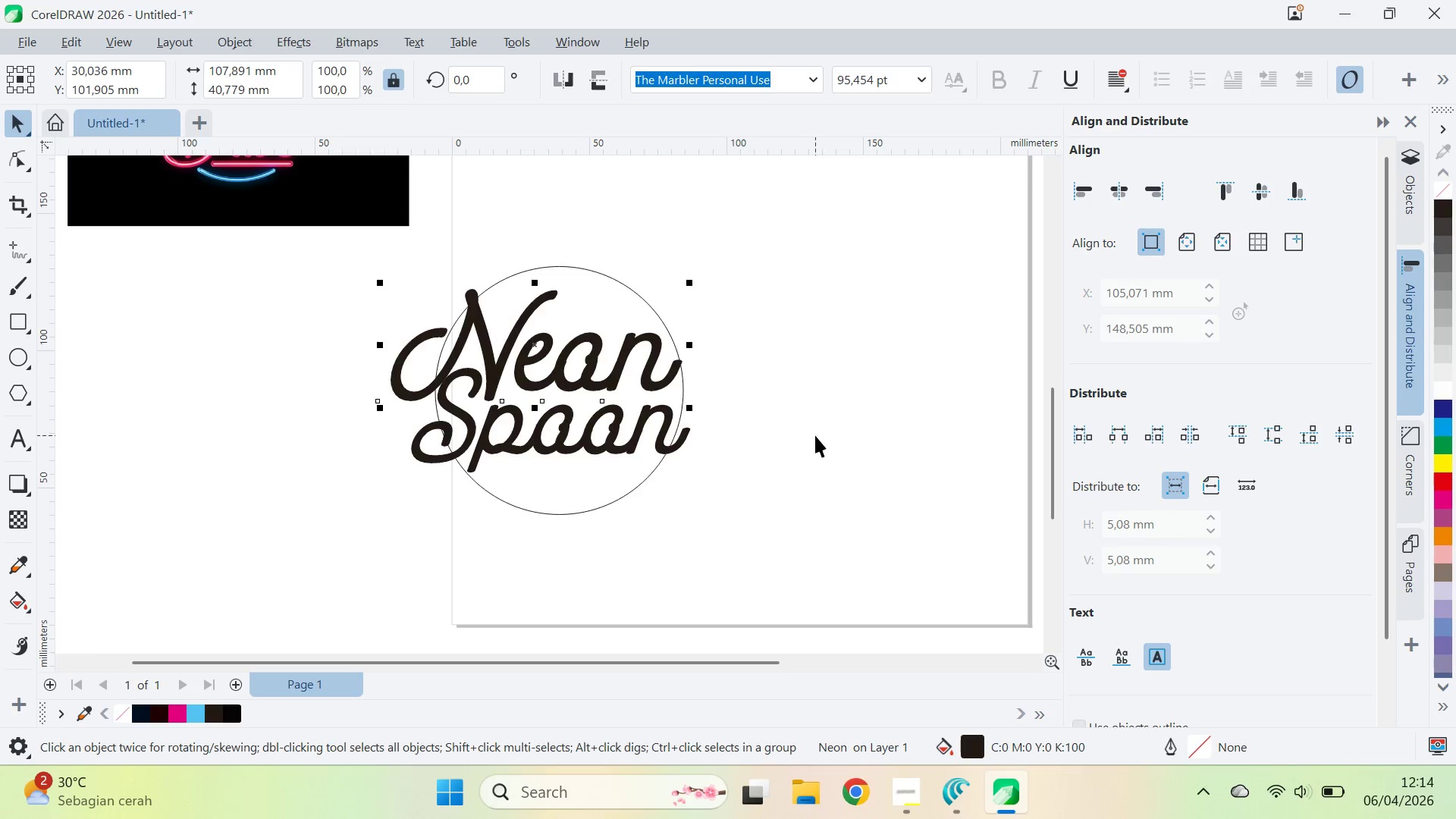 
left_click([817, 436])
 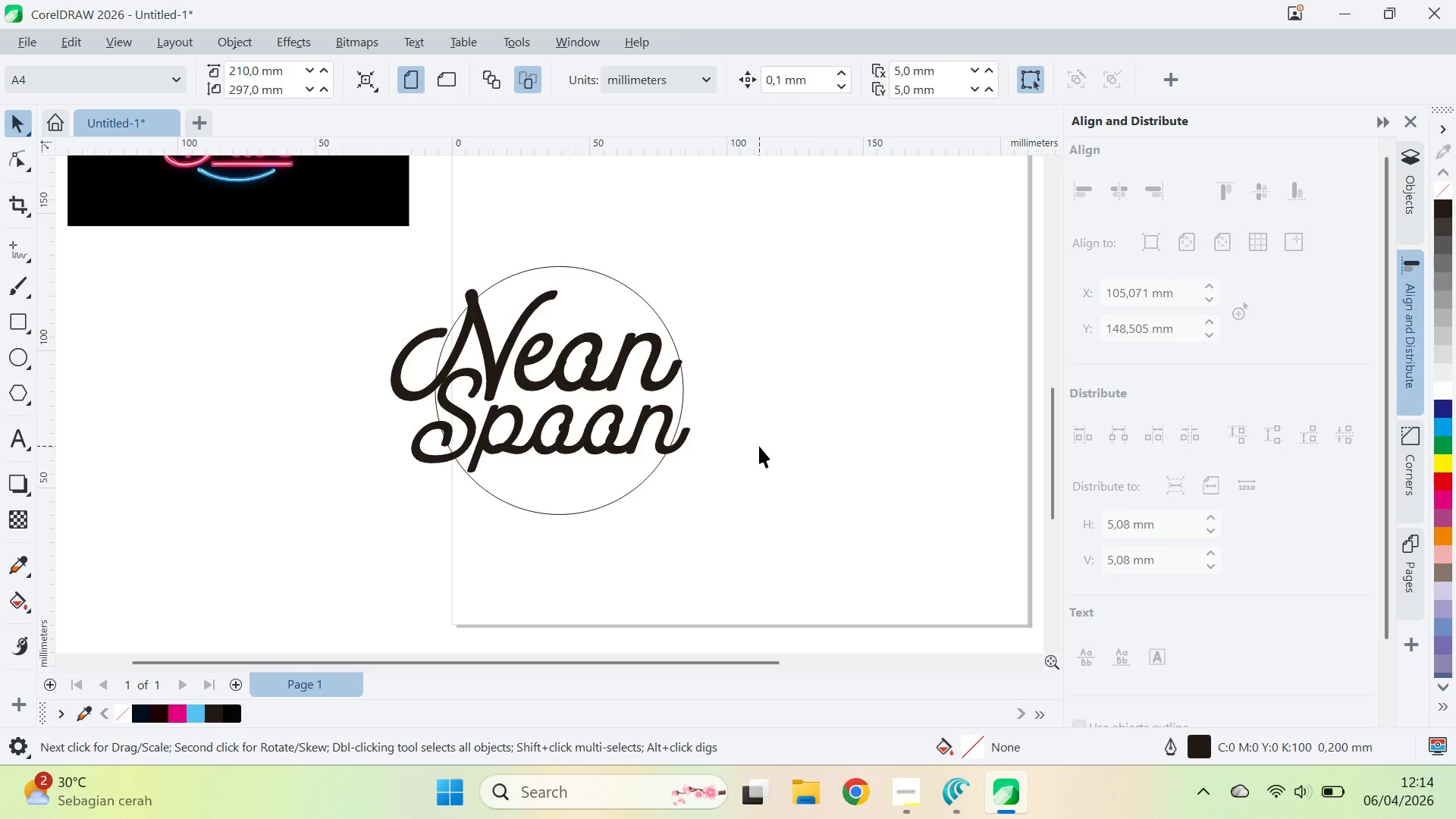 
key(Control+Z)
 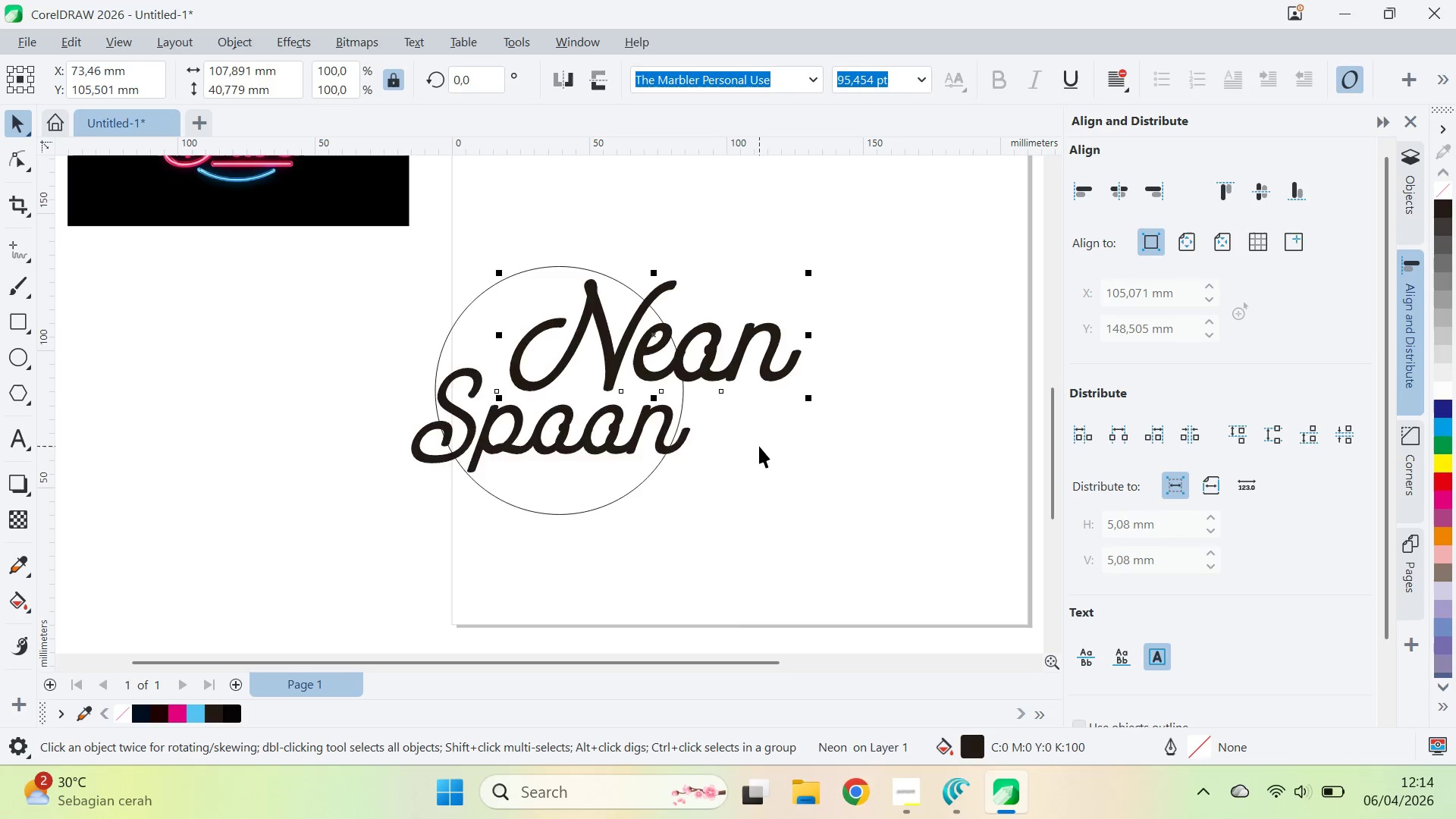 
key(Control+Z)
 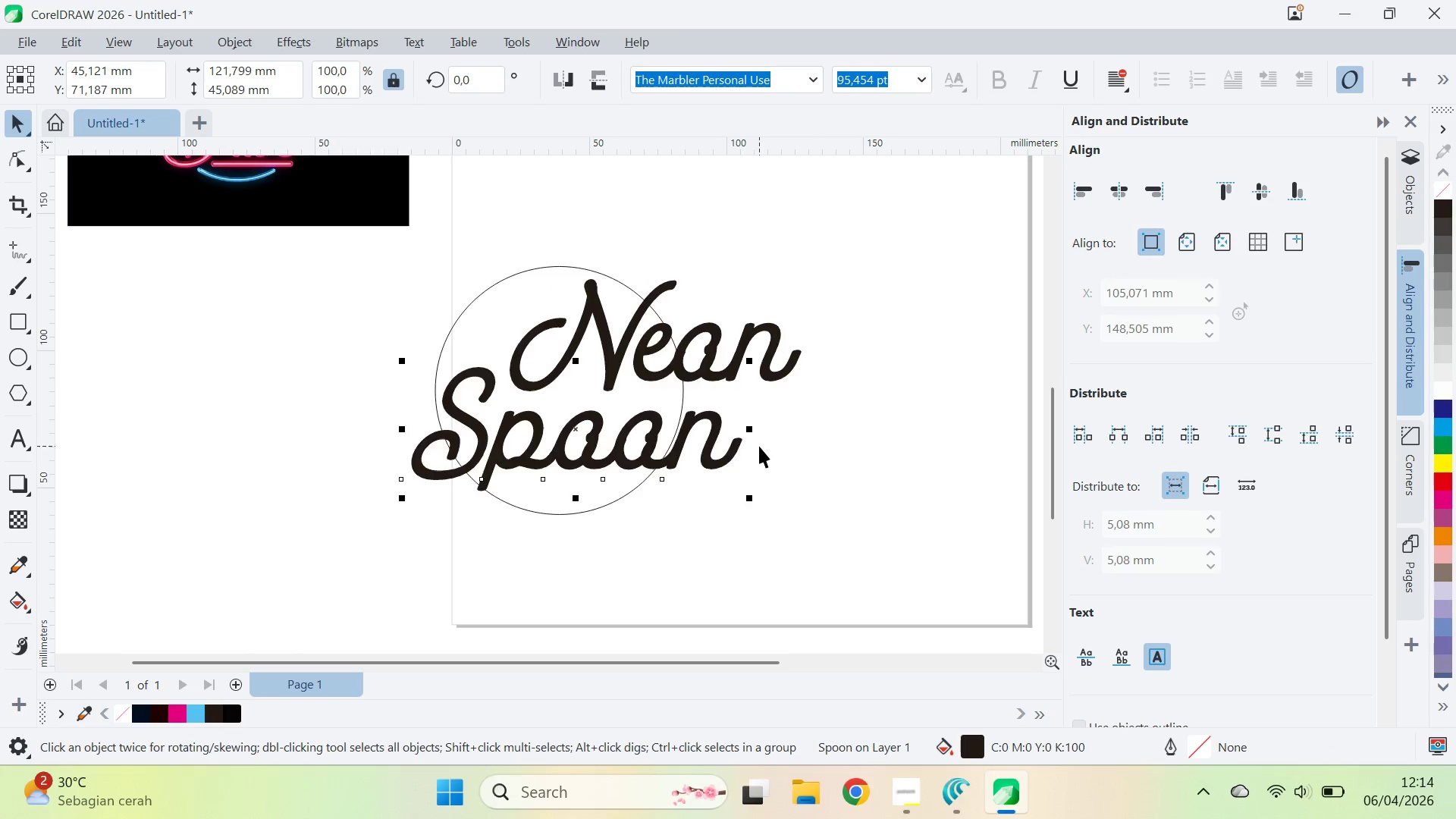 
key(Control+Z)
 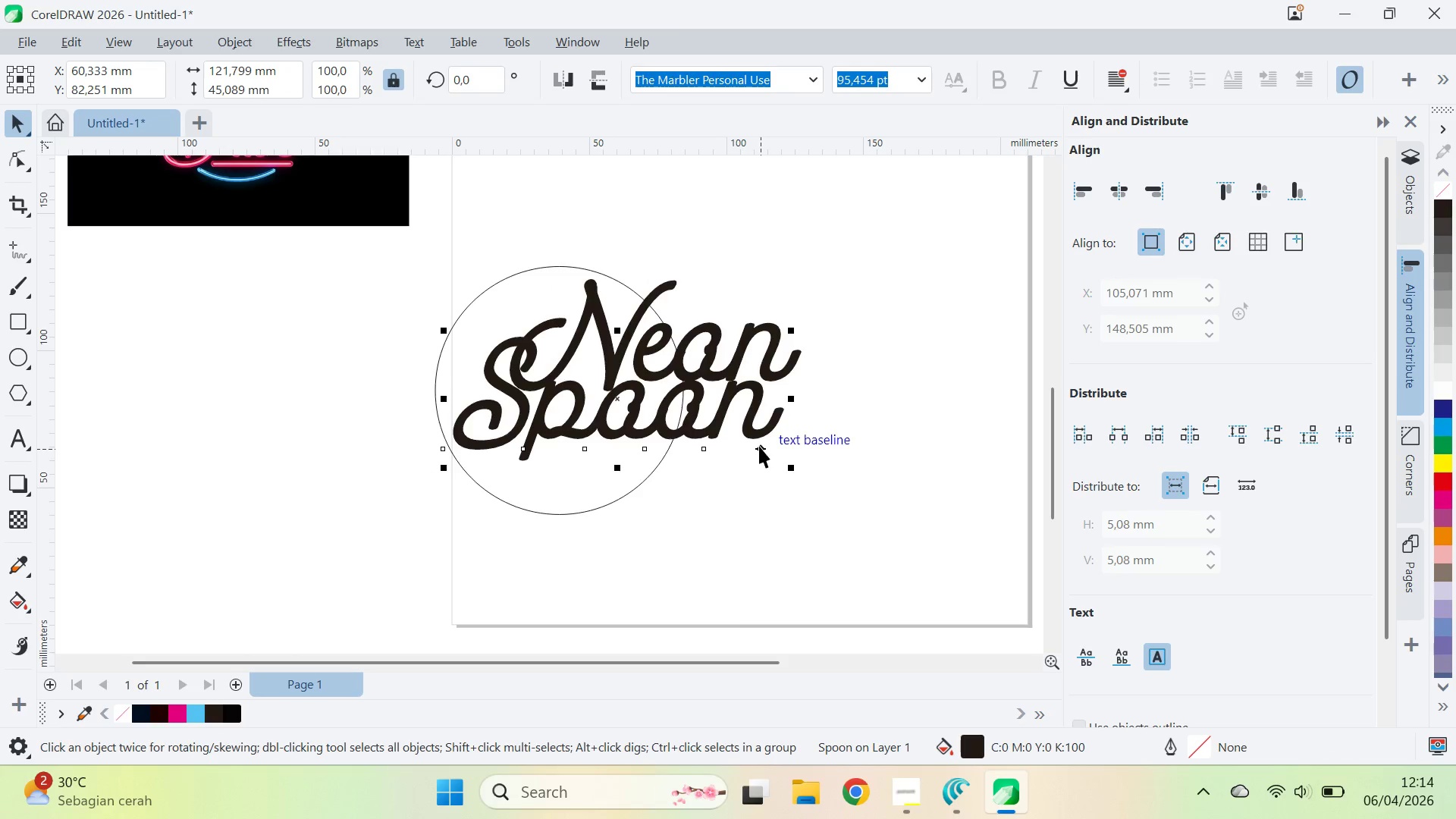 
key(Control+Shift+Z)
 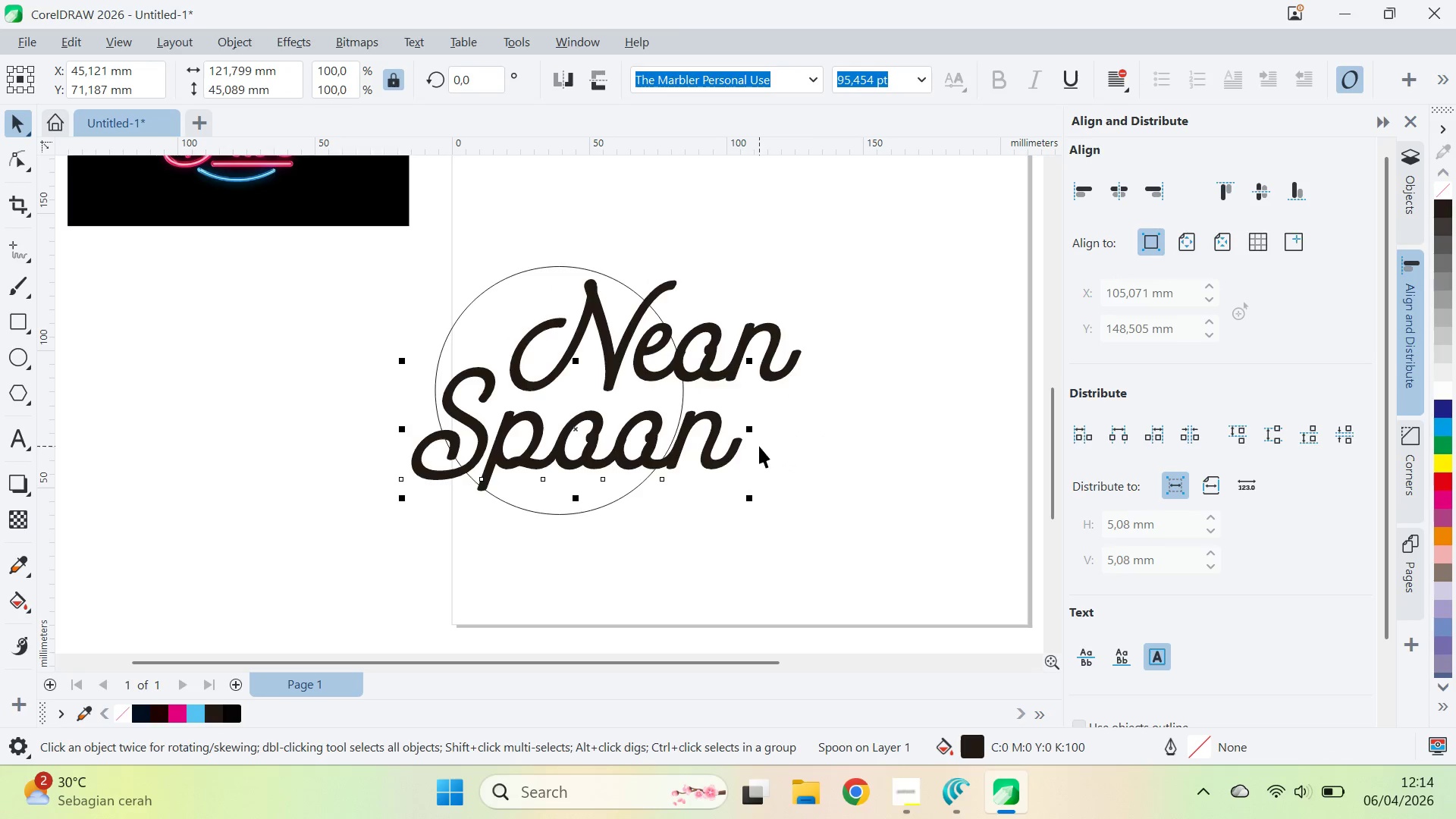 
key(Control+Shift+Z)
 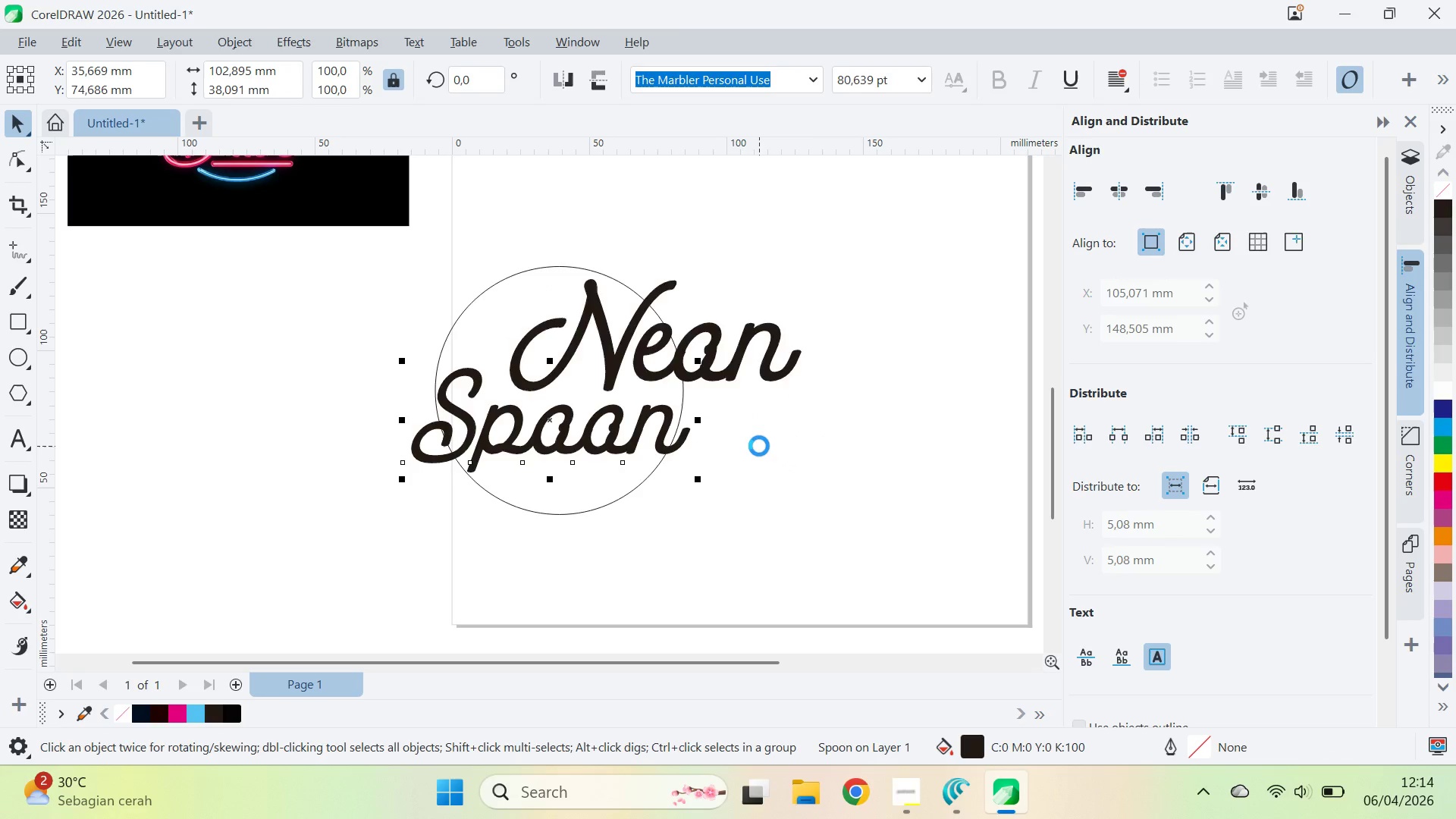 
hold_key(key=Z, duration=0.39)
 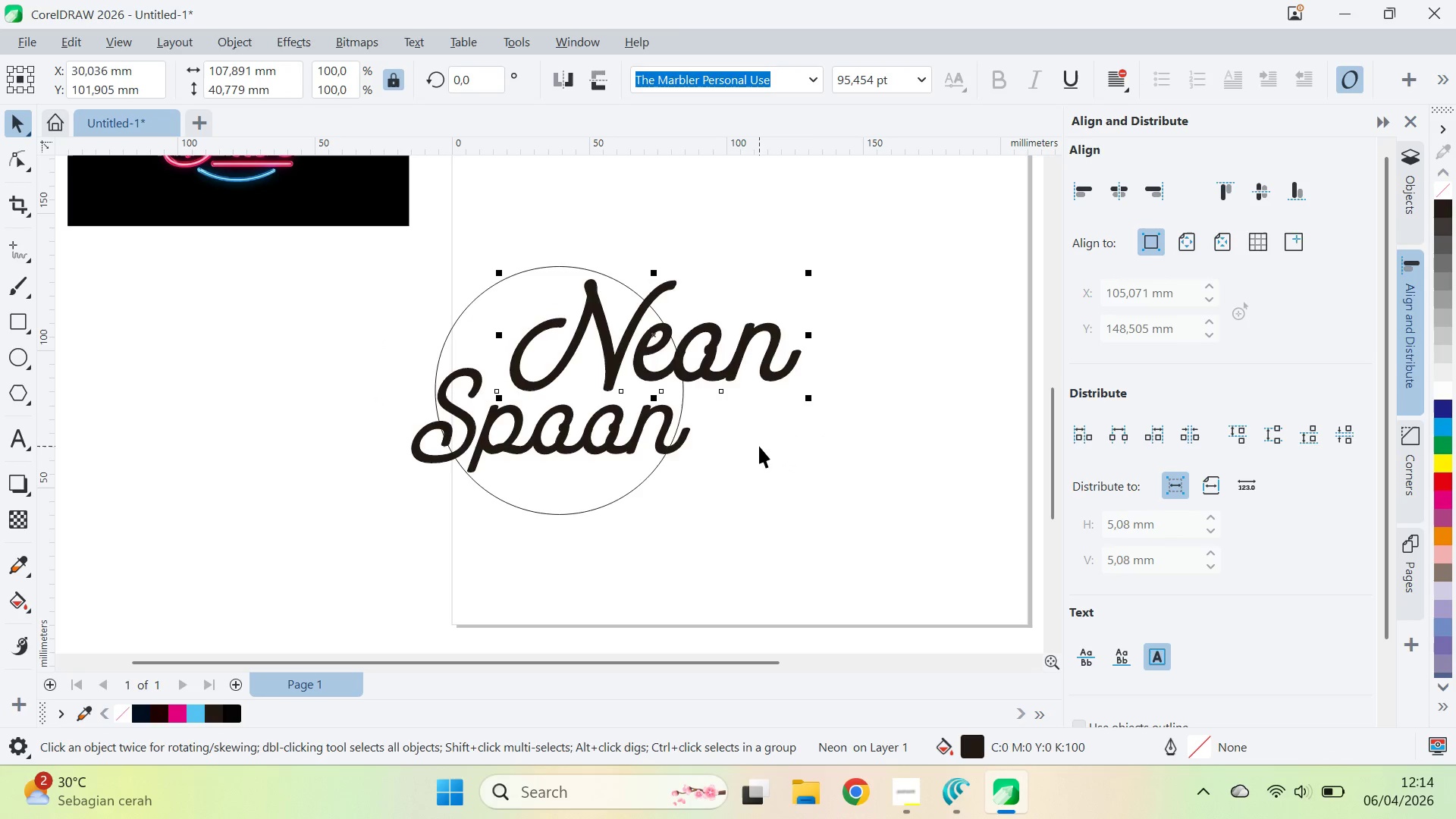 
key(Control+Z)
 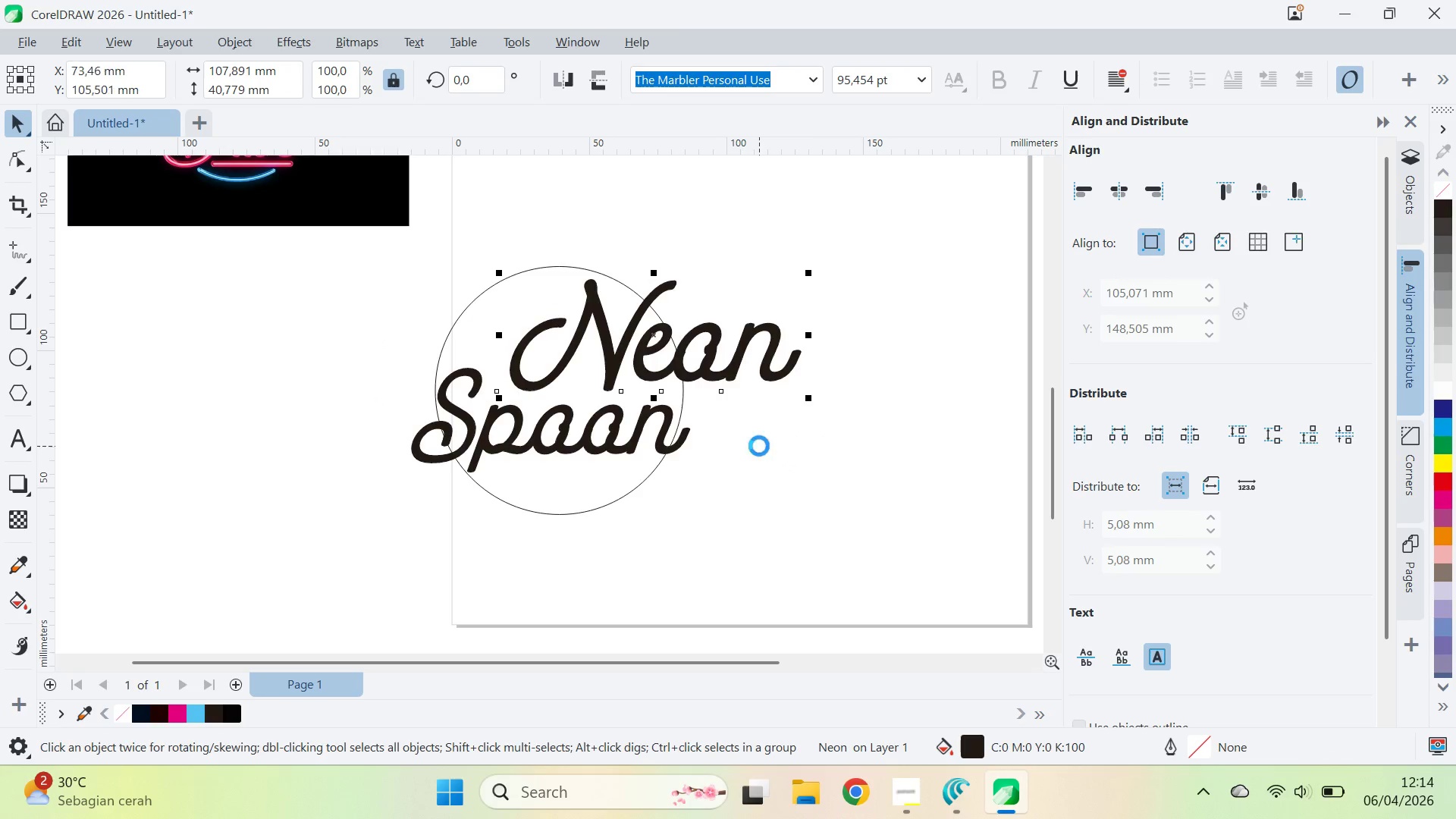 
key(Control+Z)
 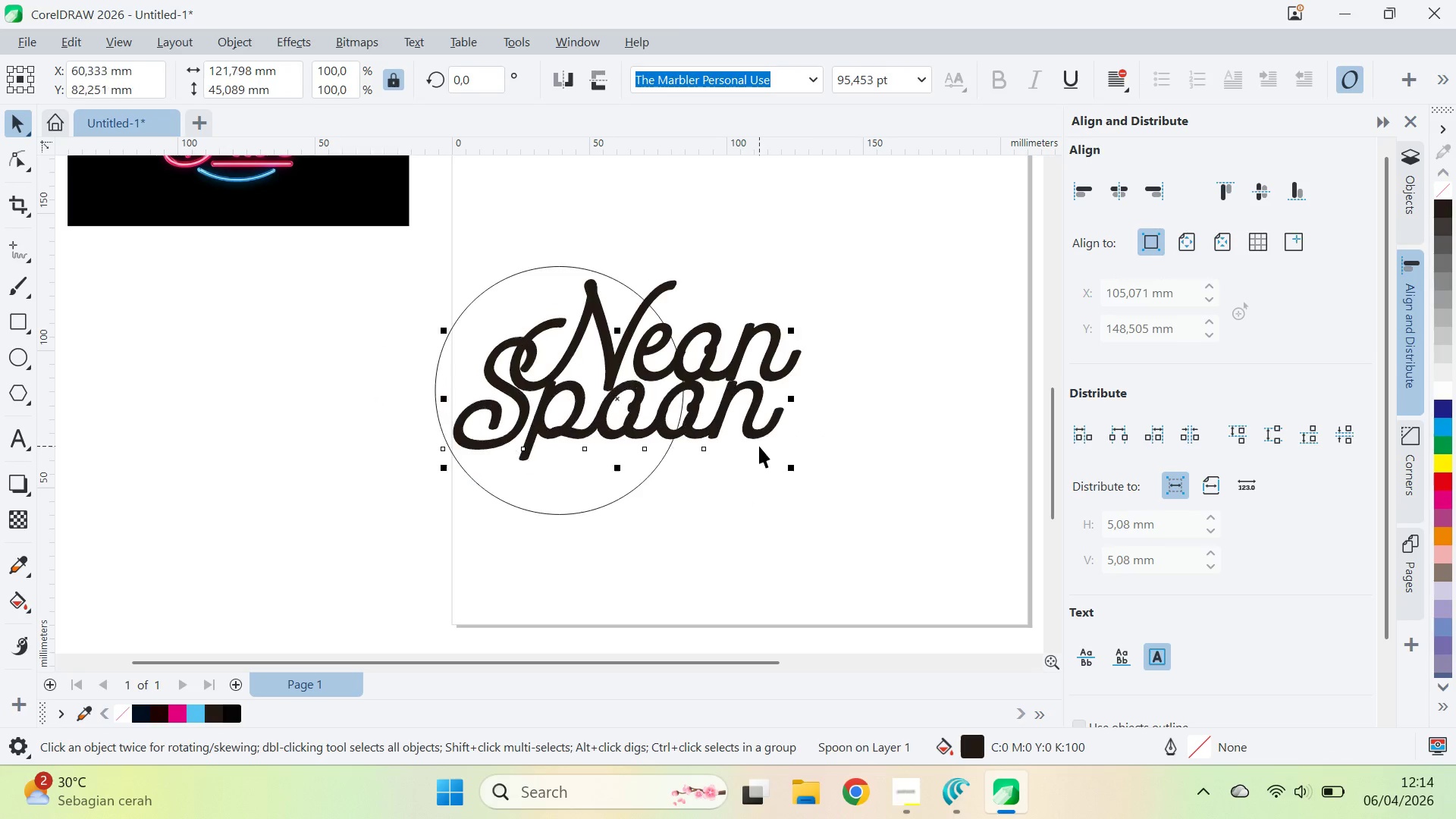 
key(Control+Z)
 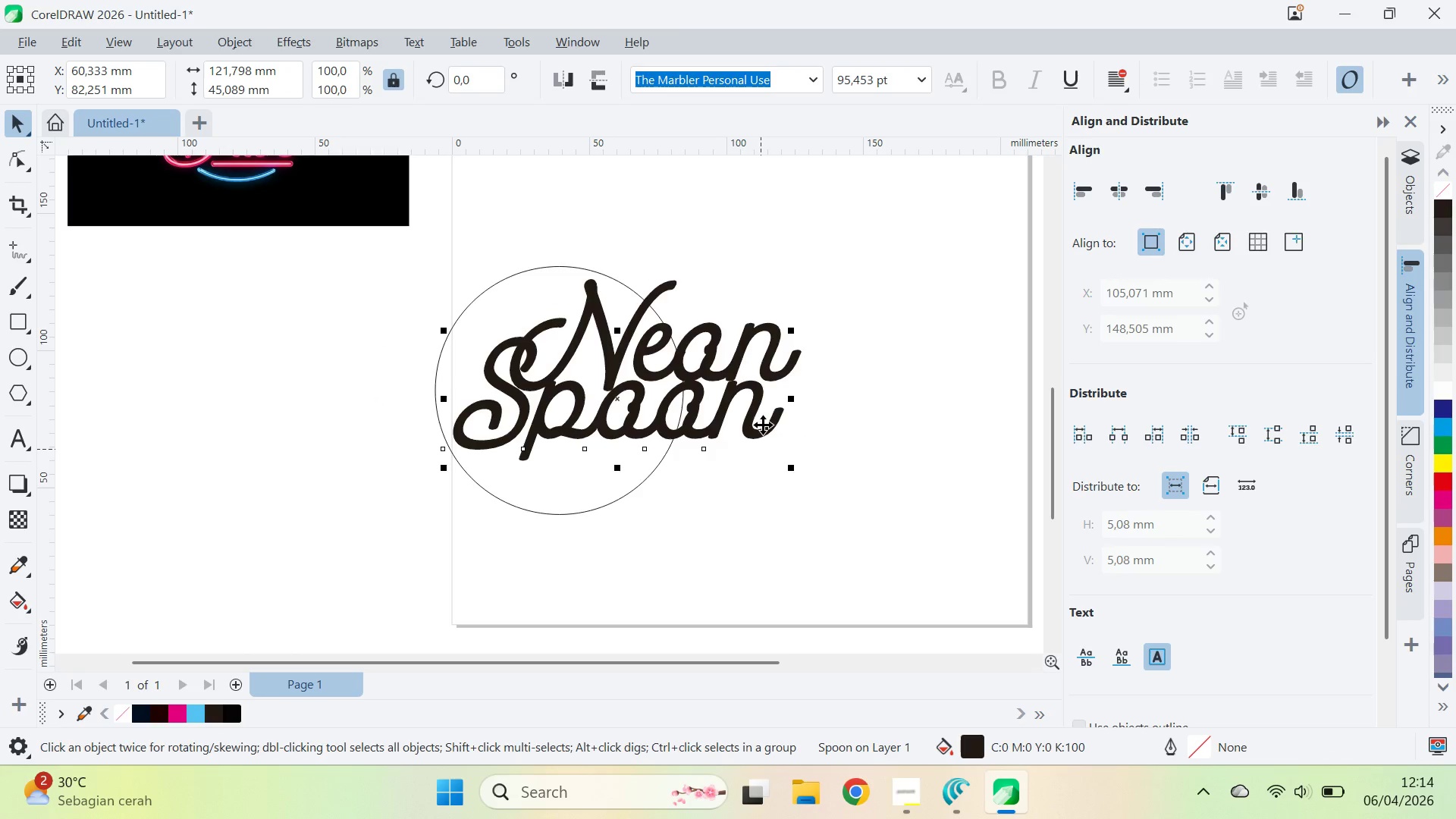 
hold_key(key=ShiftLeft, duration=0.69)
left_click([742, 345])
 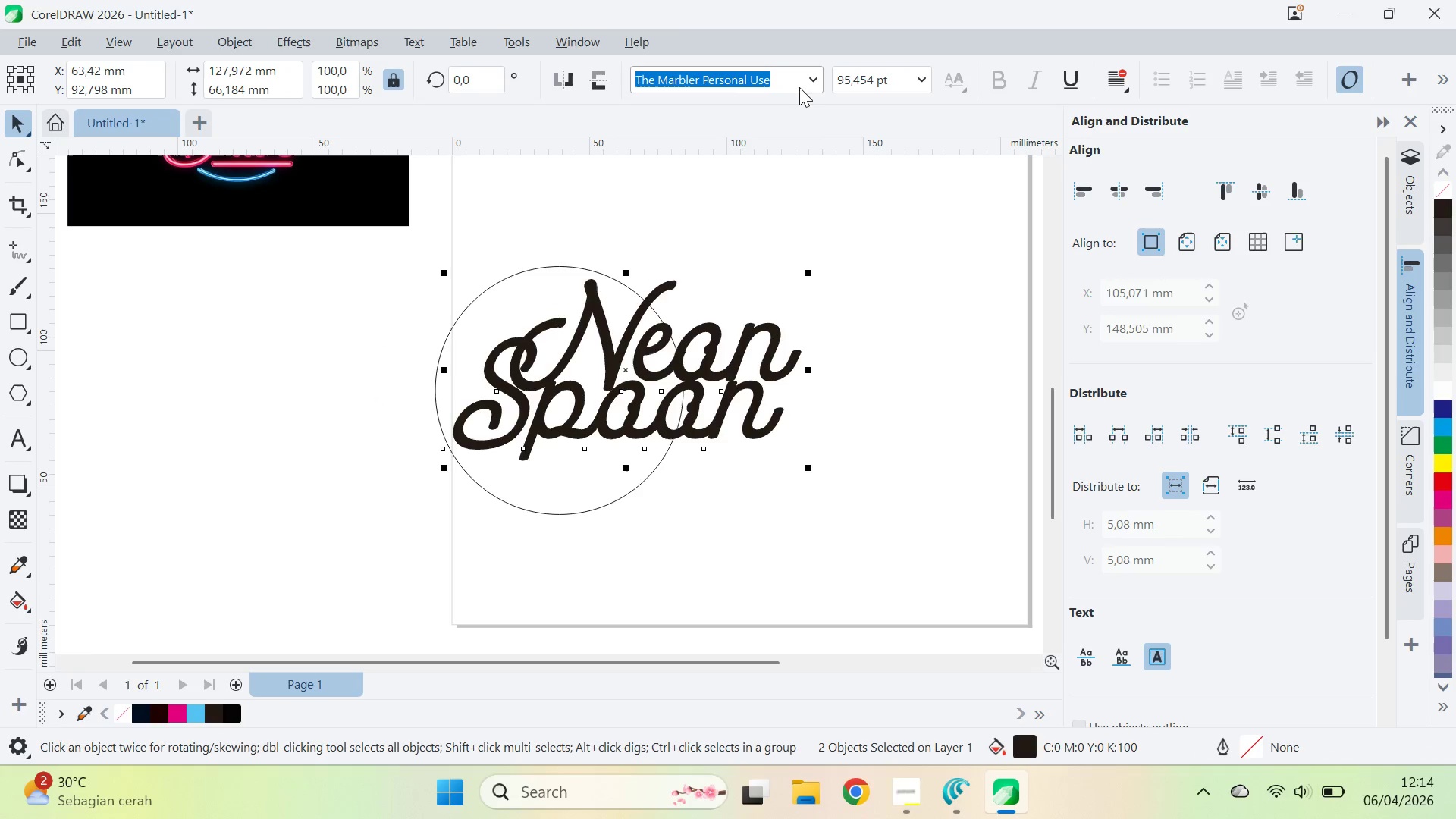 
left_click([818, 80])
 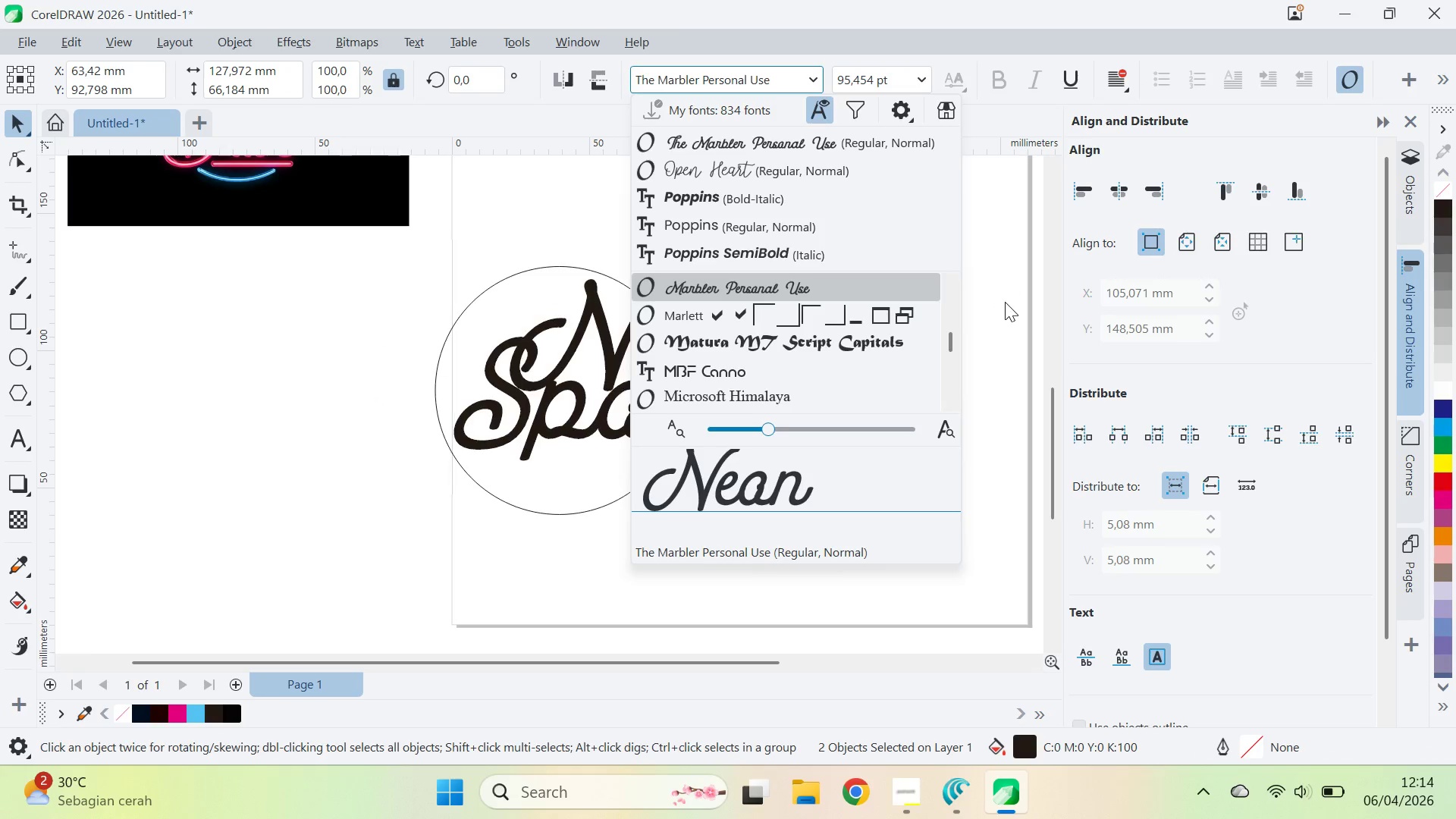 
key(Shift+ShiftRight)
 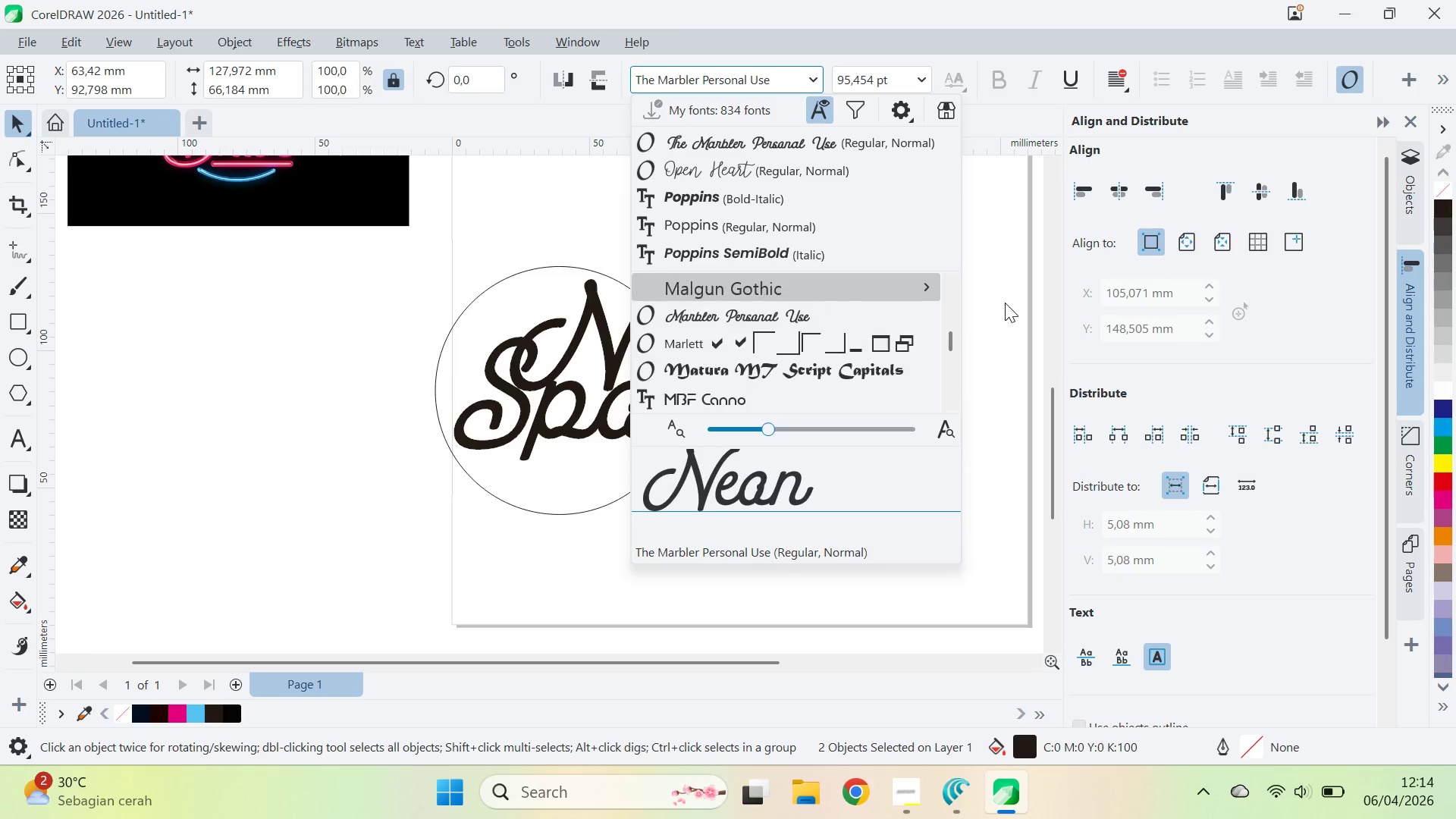 
key(Shift+ShiftRight)
 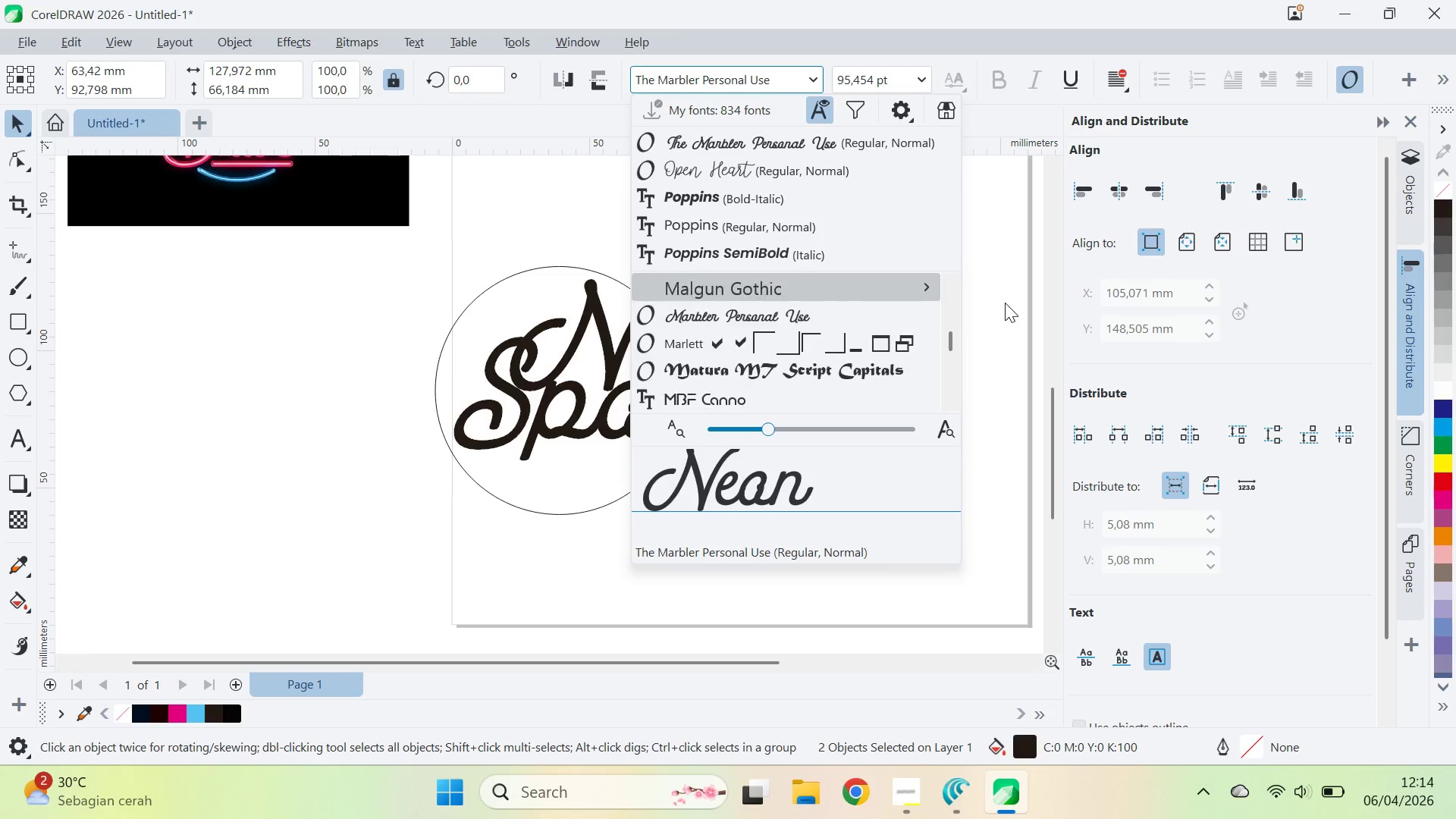 
key(Shift+ShiftRight)
 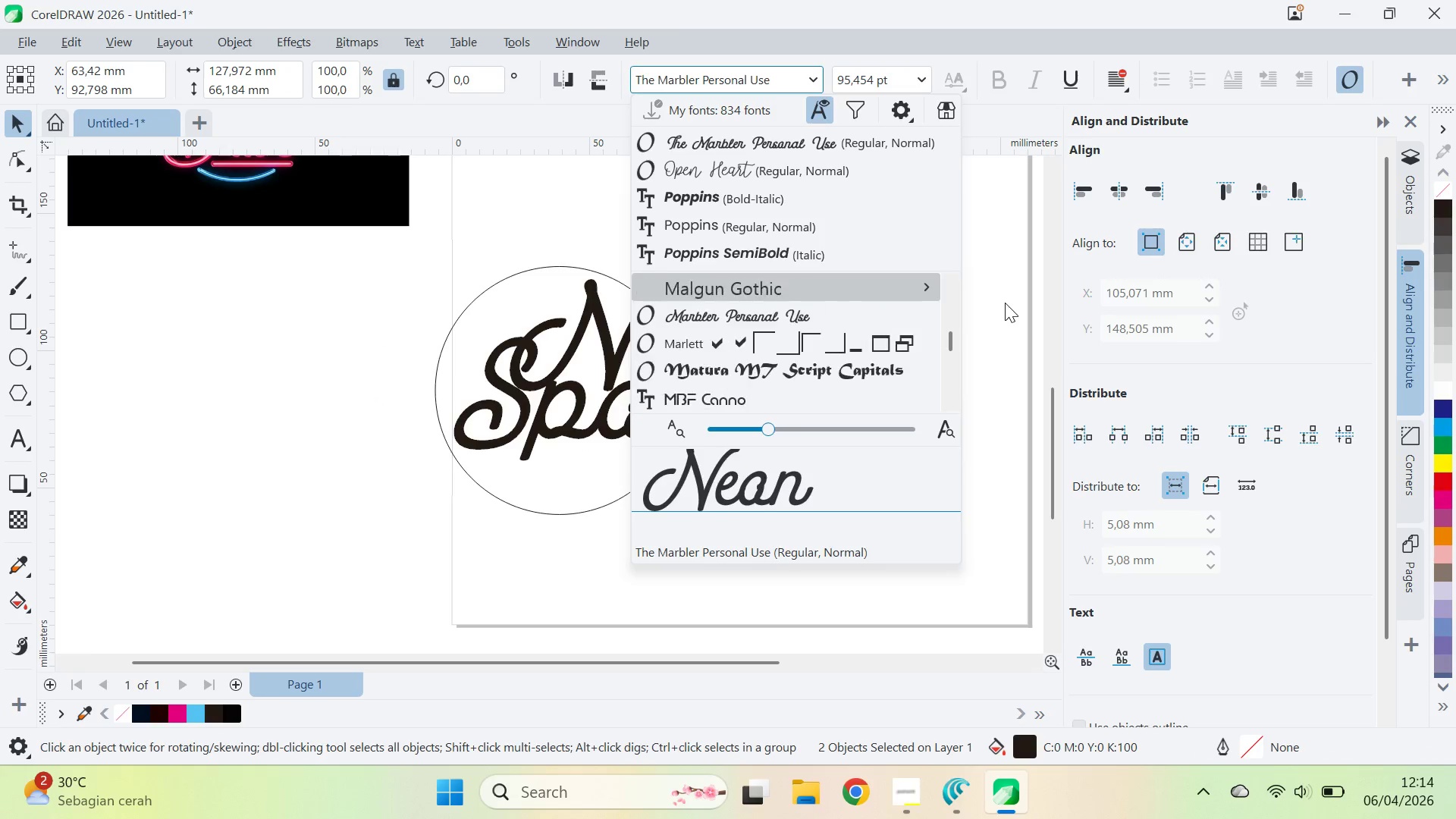 
key(Shift+ArrowUp)
 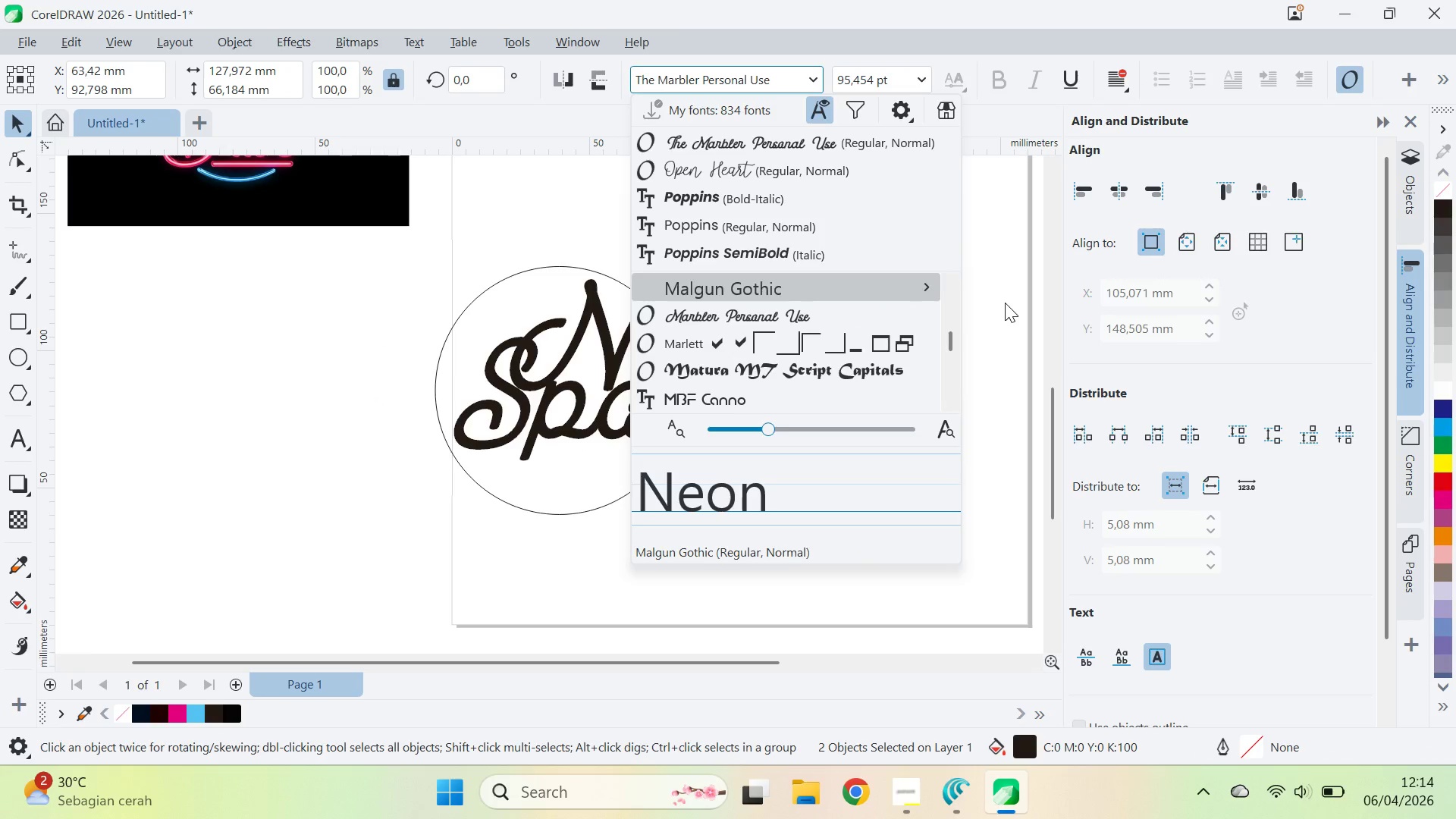 
key(ArrowUp)
 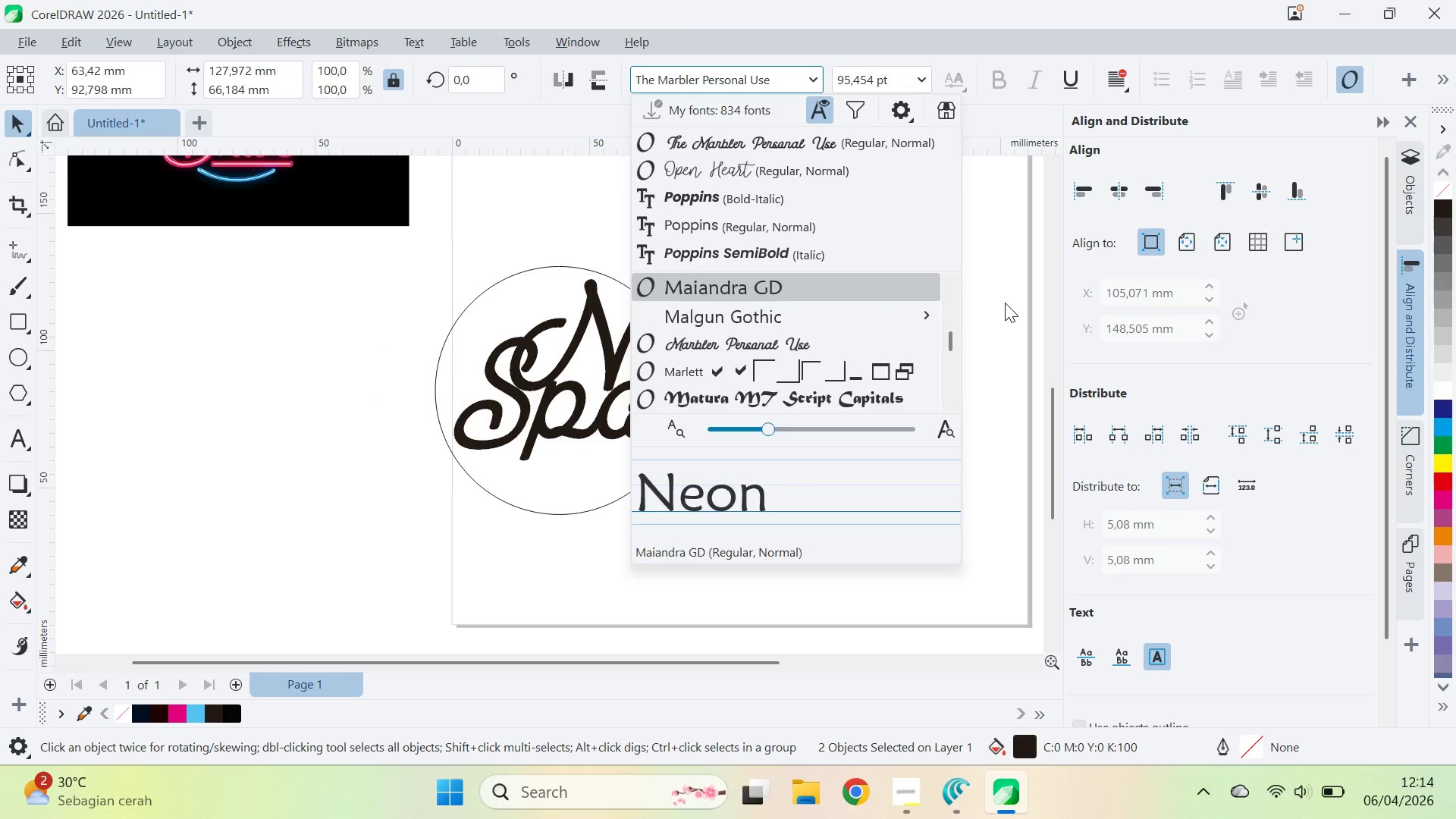 
key(ArrowUp)
 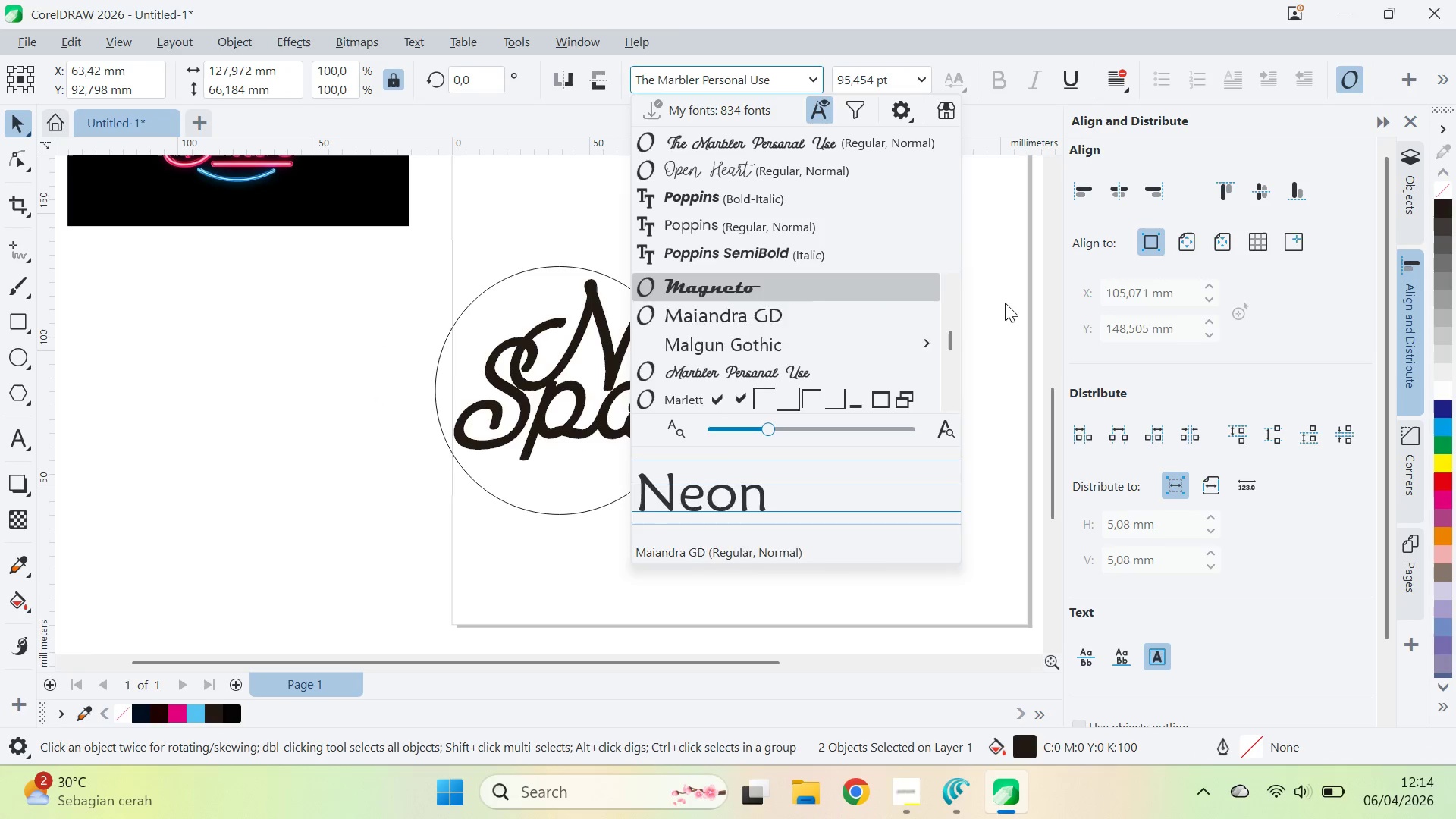 
key(ArrowUp)
 